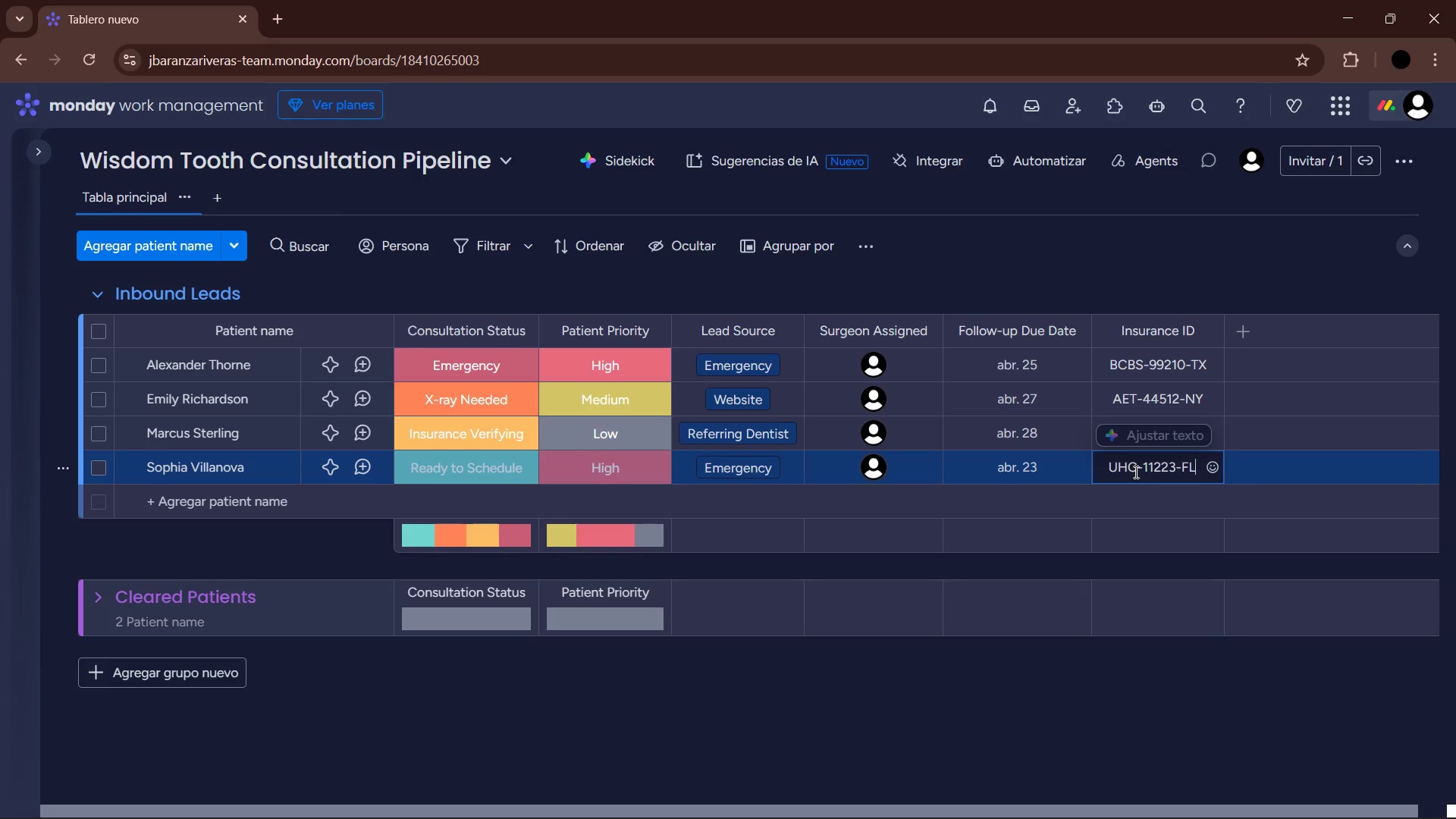 
key(Enter)
 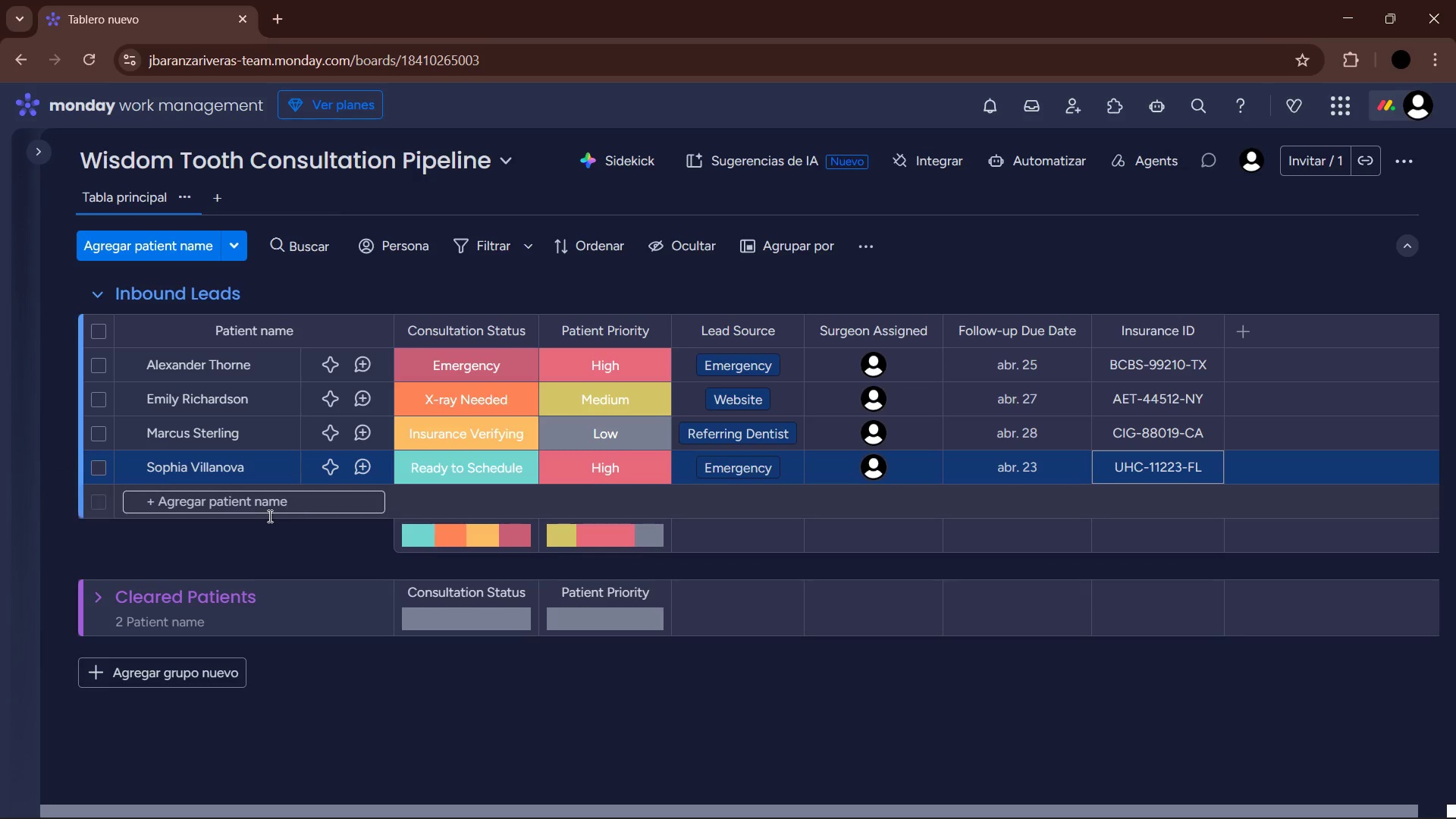 
left_click([256, 507])
 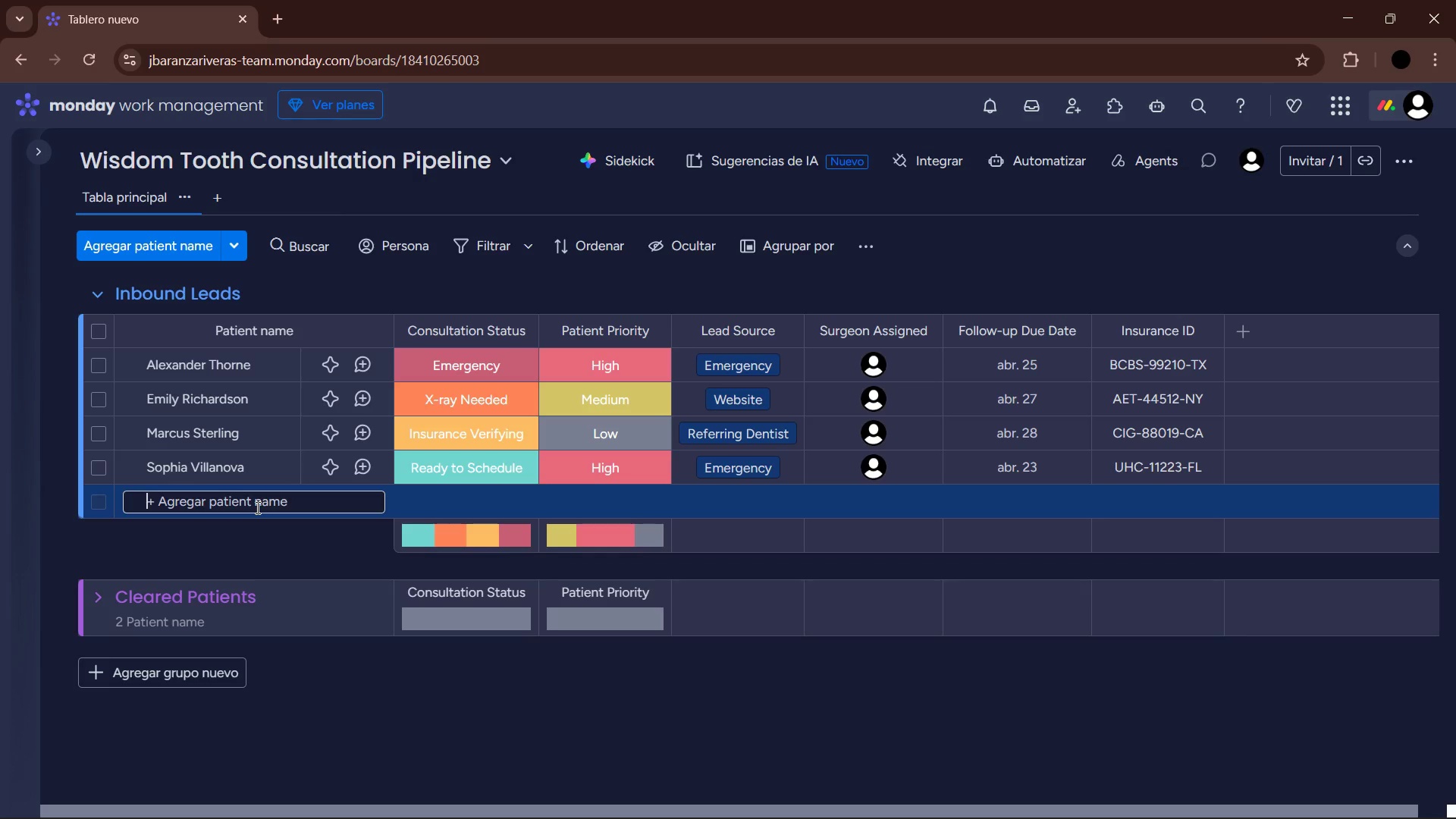 
wait(33.2)
 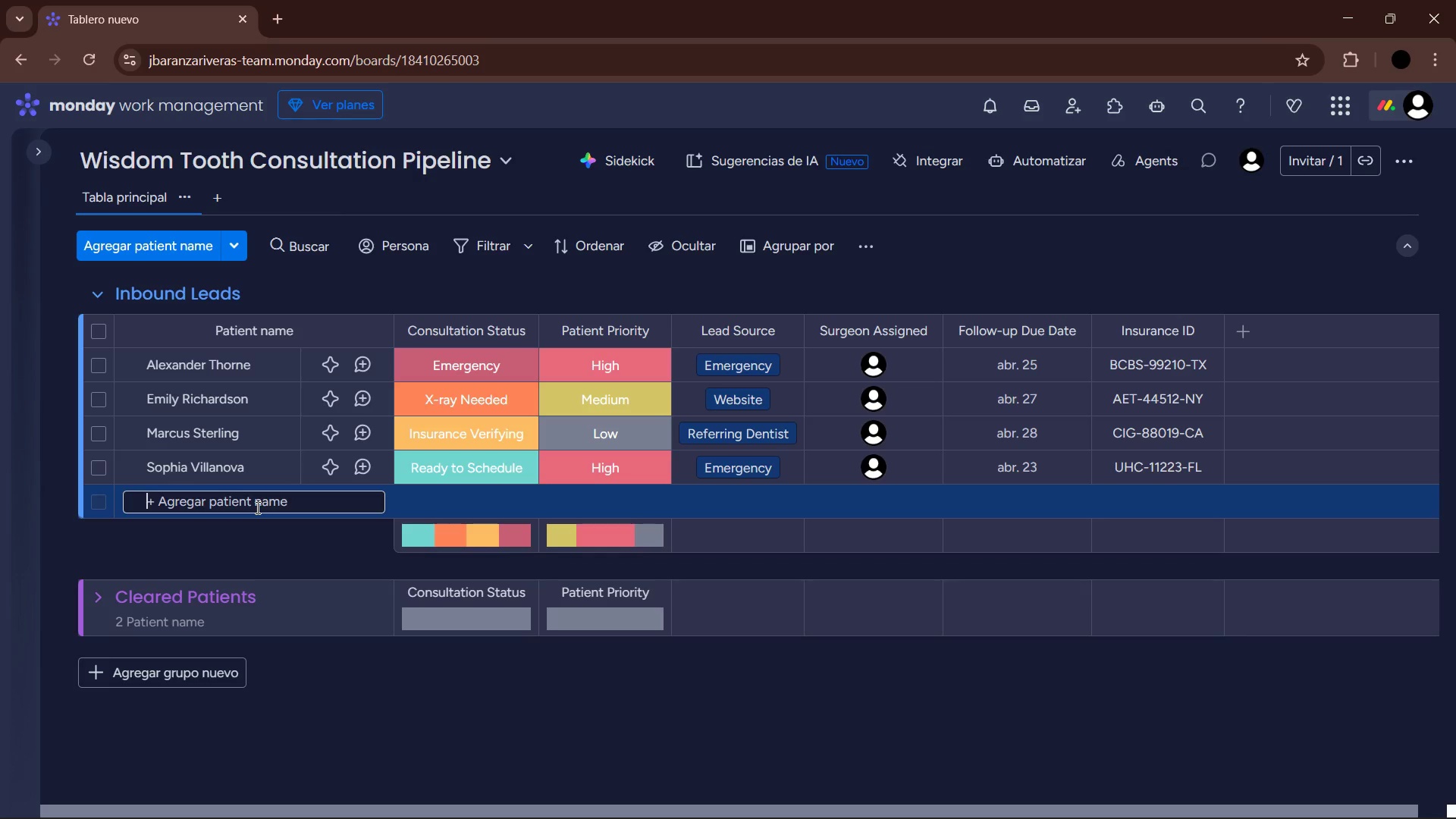 
type(jU)
key(Backspace)
key(Backspace)
type(Jual)
key(Backspace)
key(Backspace)
type(lian Beck)
 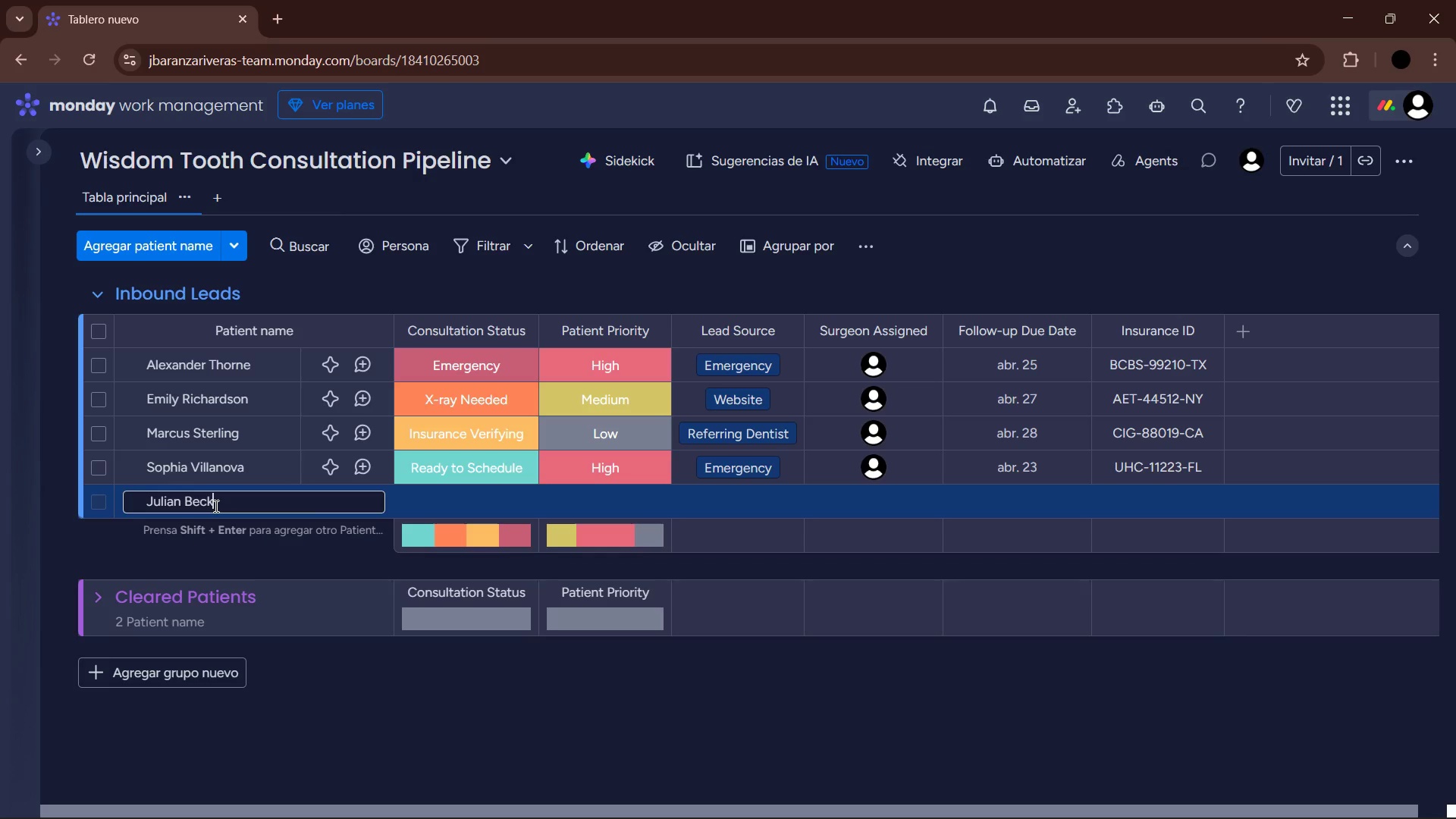 
key(Enter)
 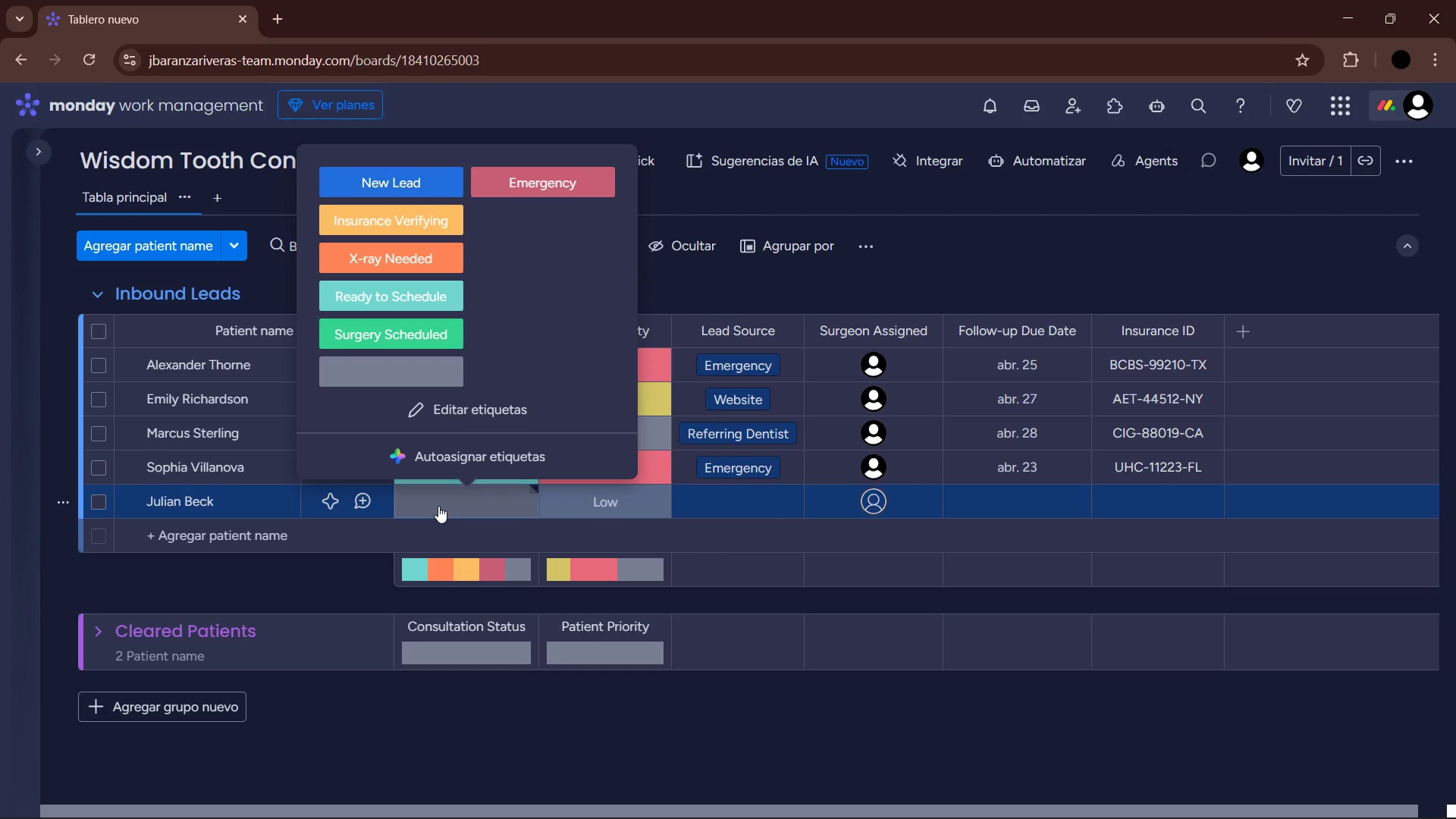 
wait(22.75)
 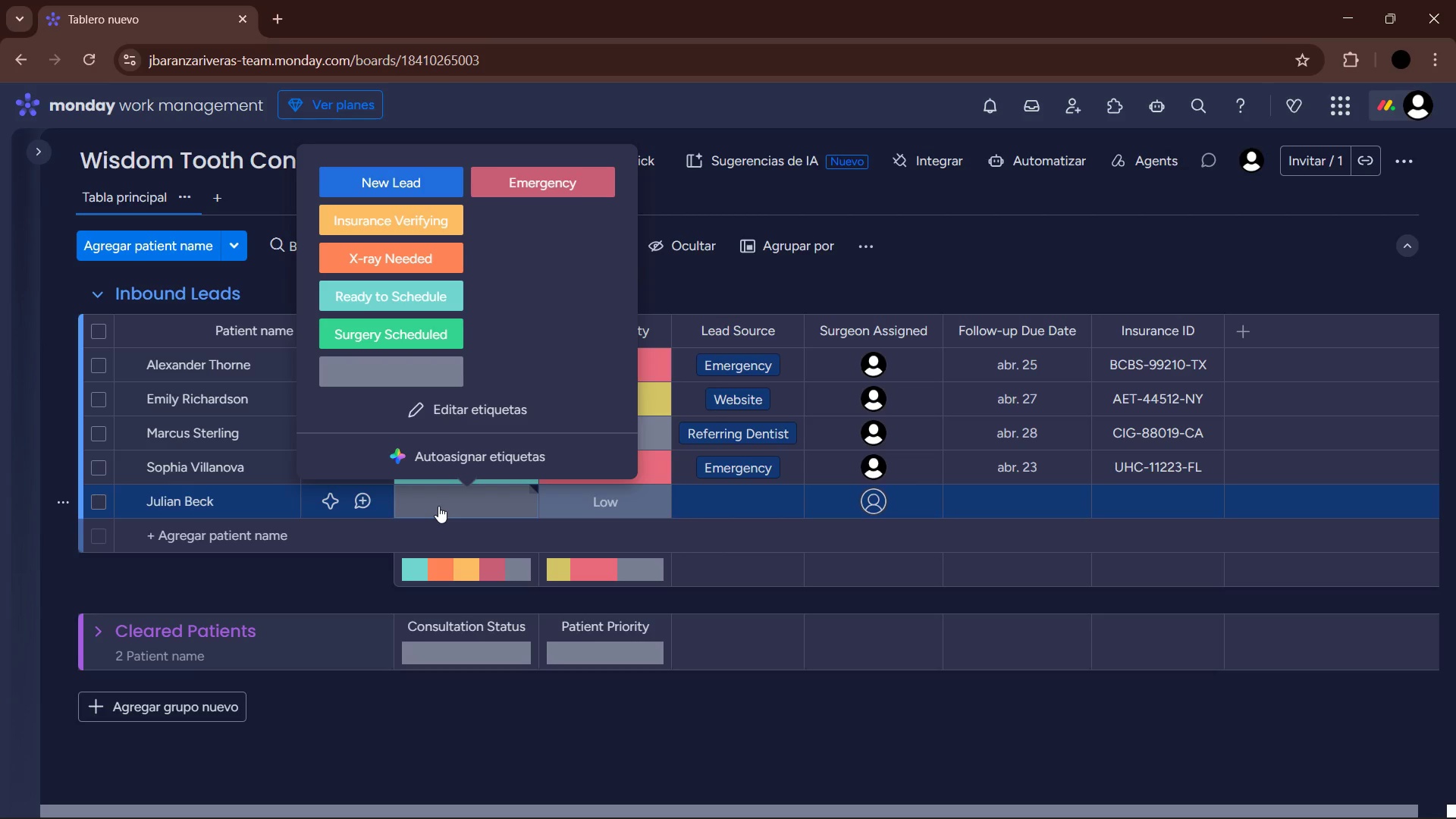 
left_click([405, 179])
 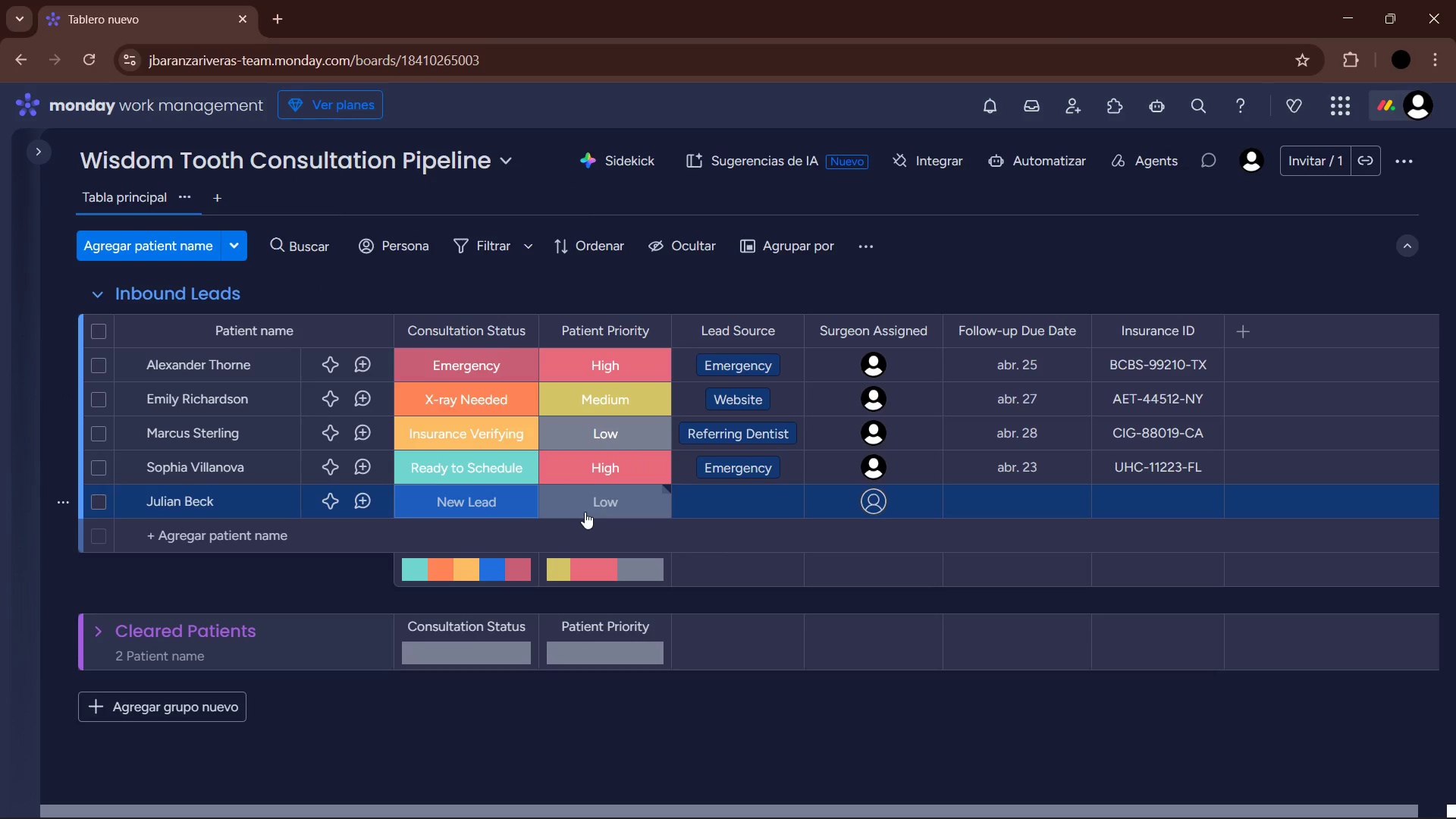 
left_click([585, 512])
 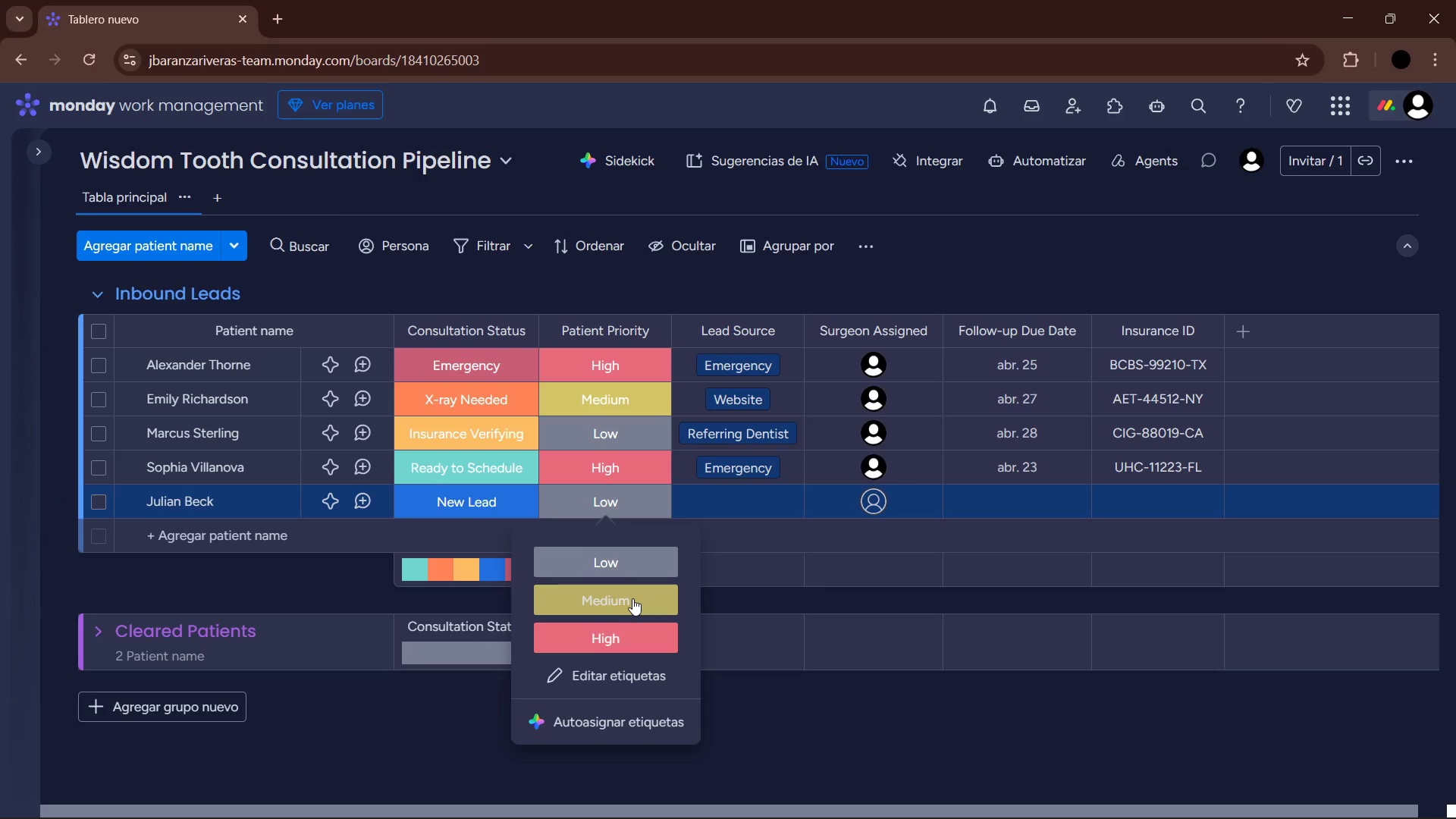 
left_click([745, 500])
 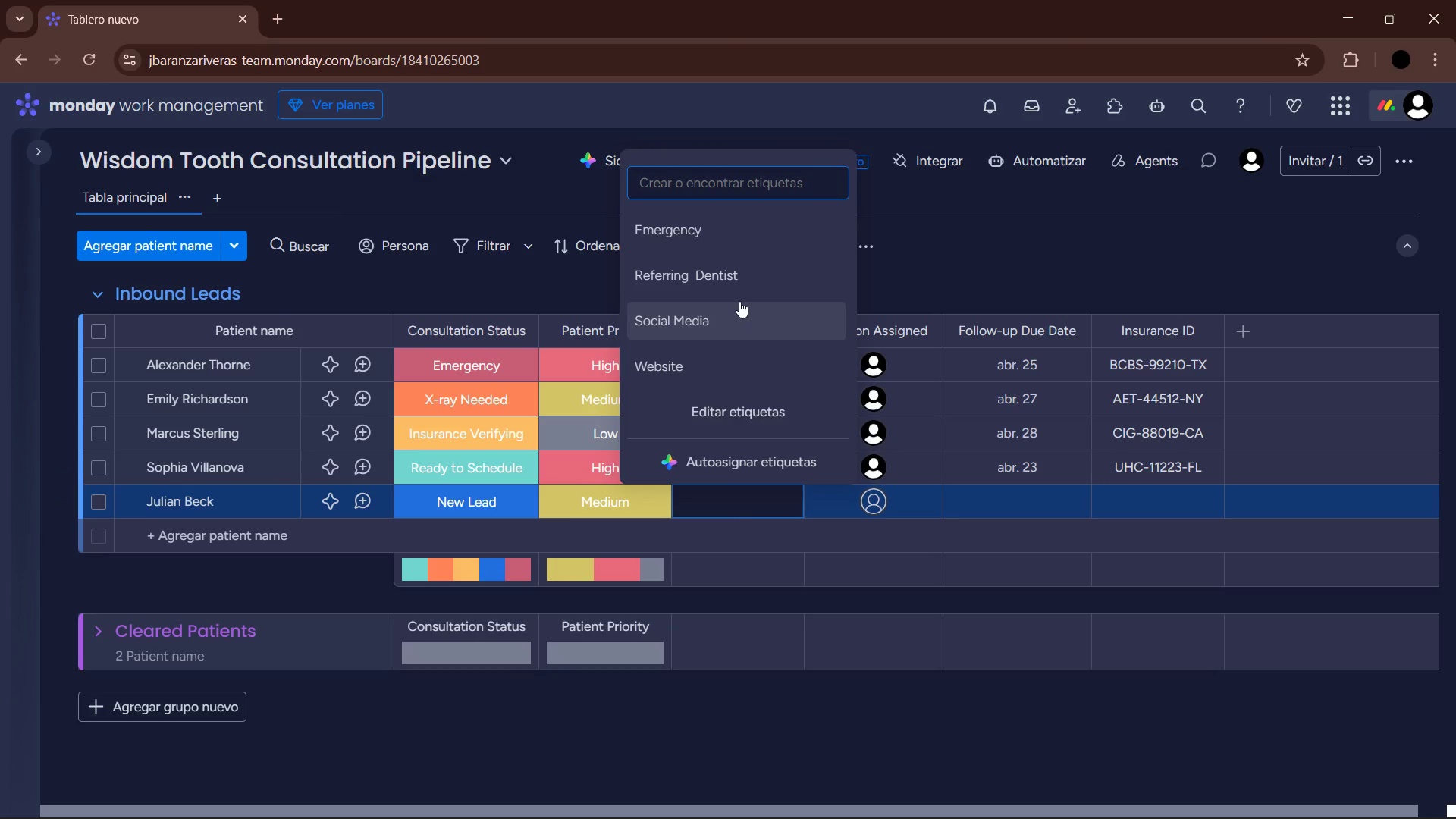 
left_click([702, 358])
 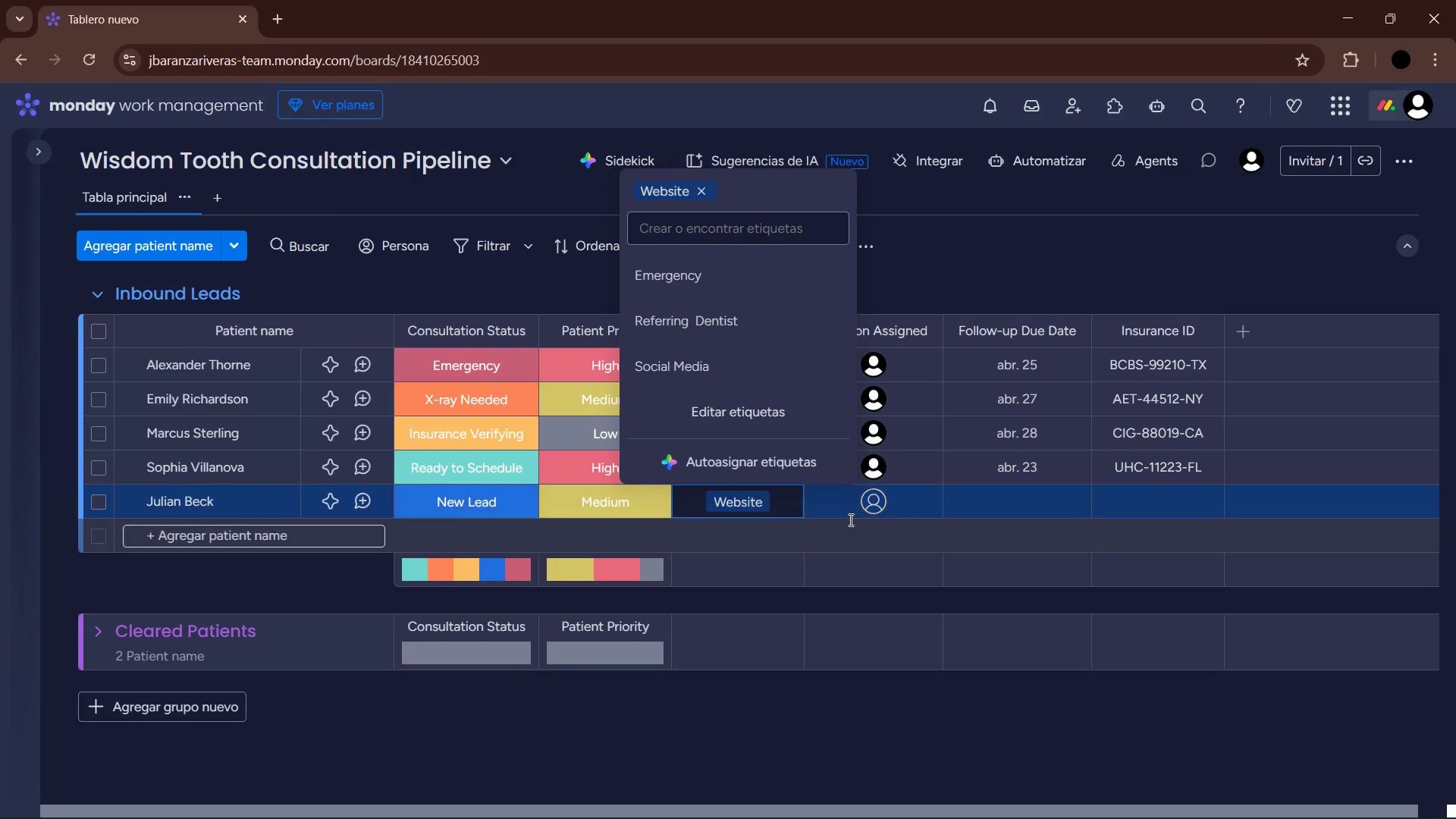 
left_click([862, 504])
 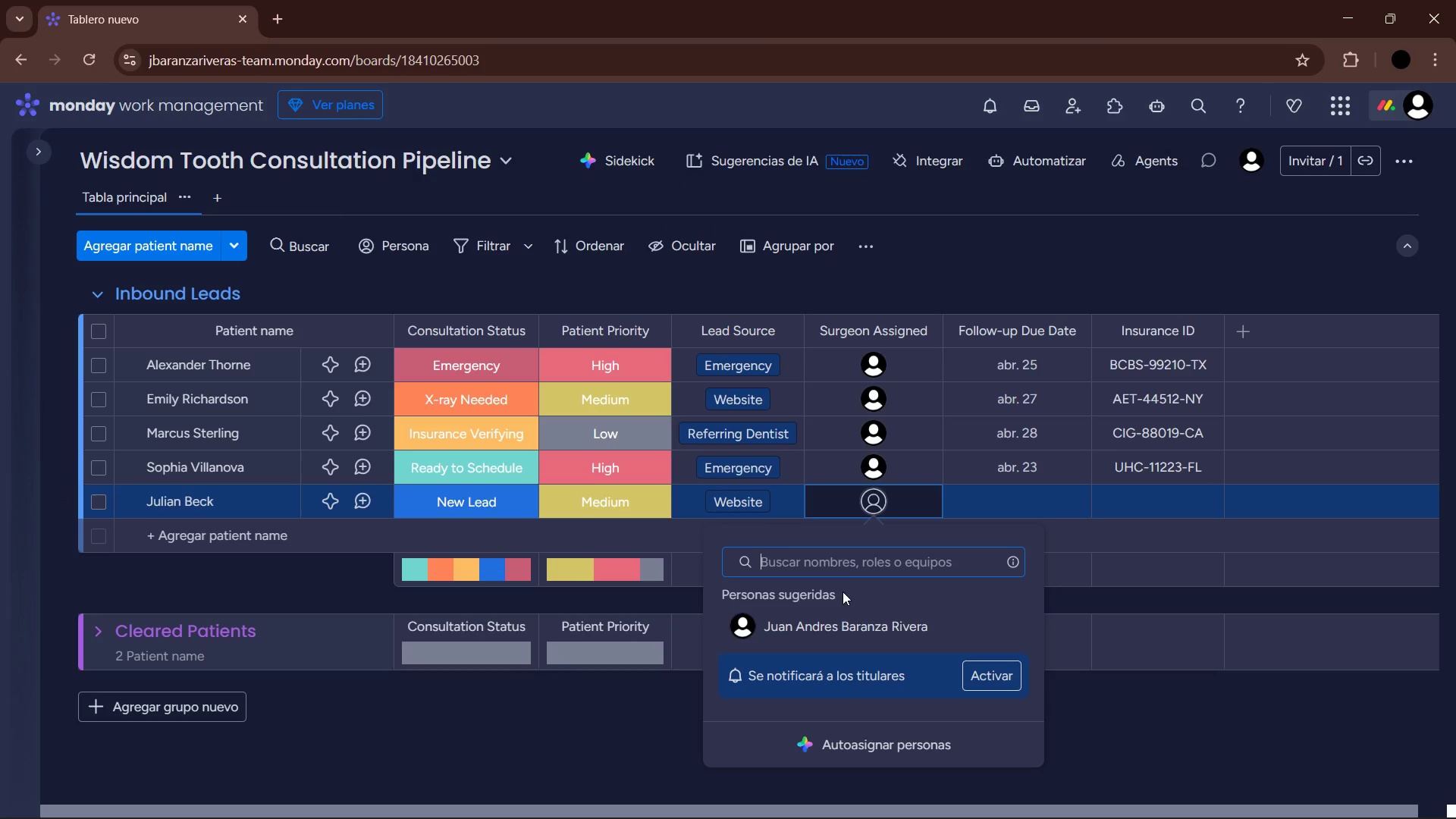 
left_click([835, 620])
 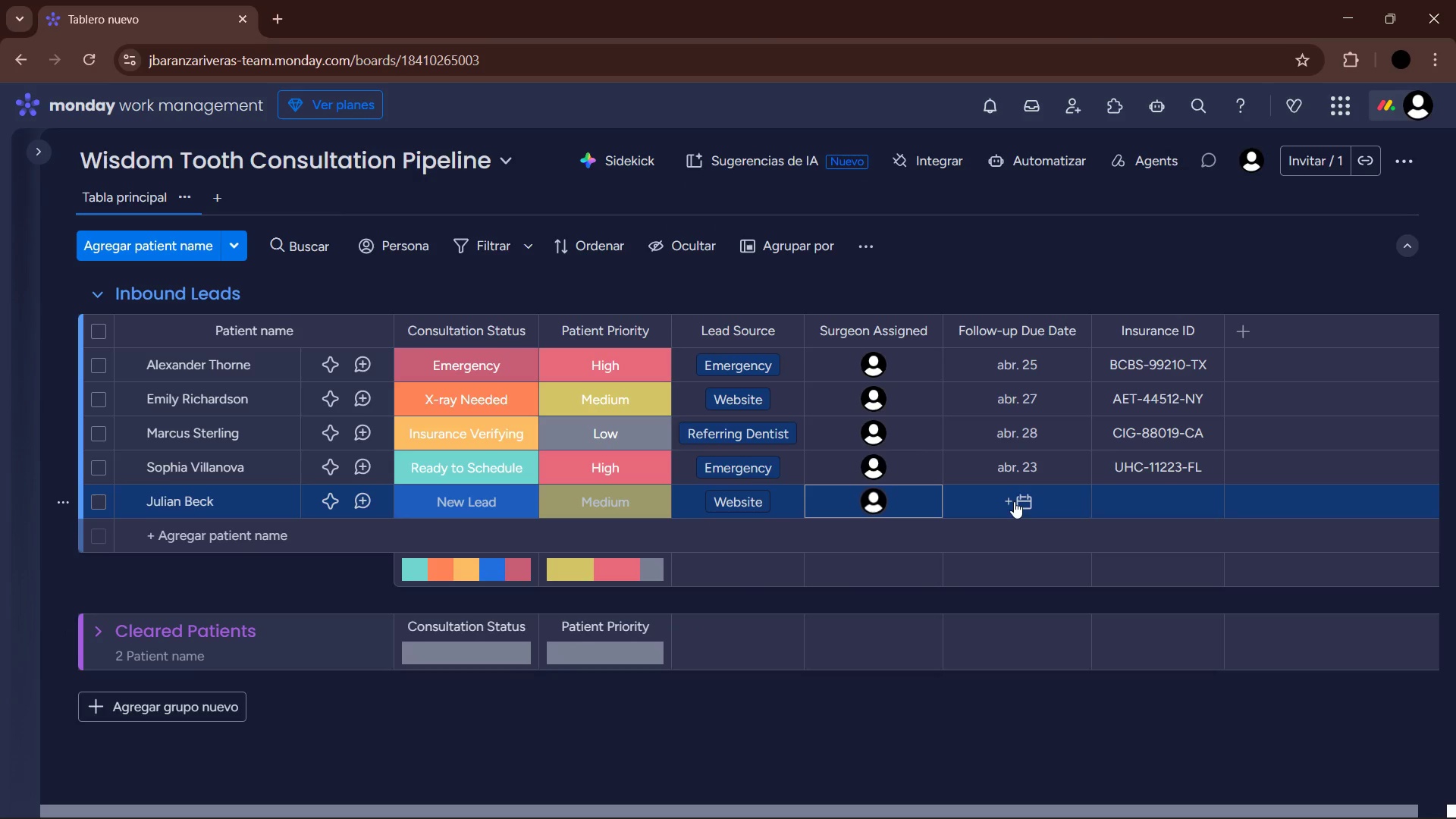 
left_click([1014, 498])
 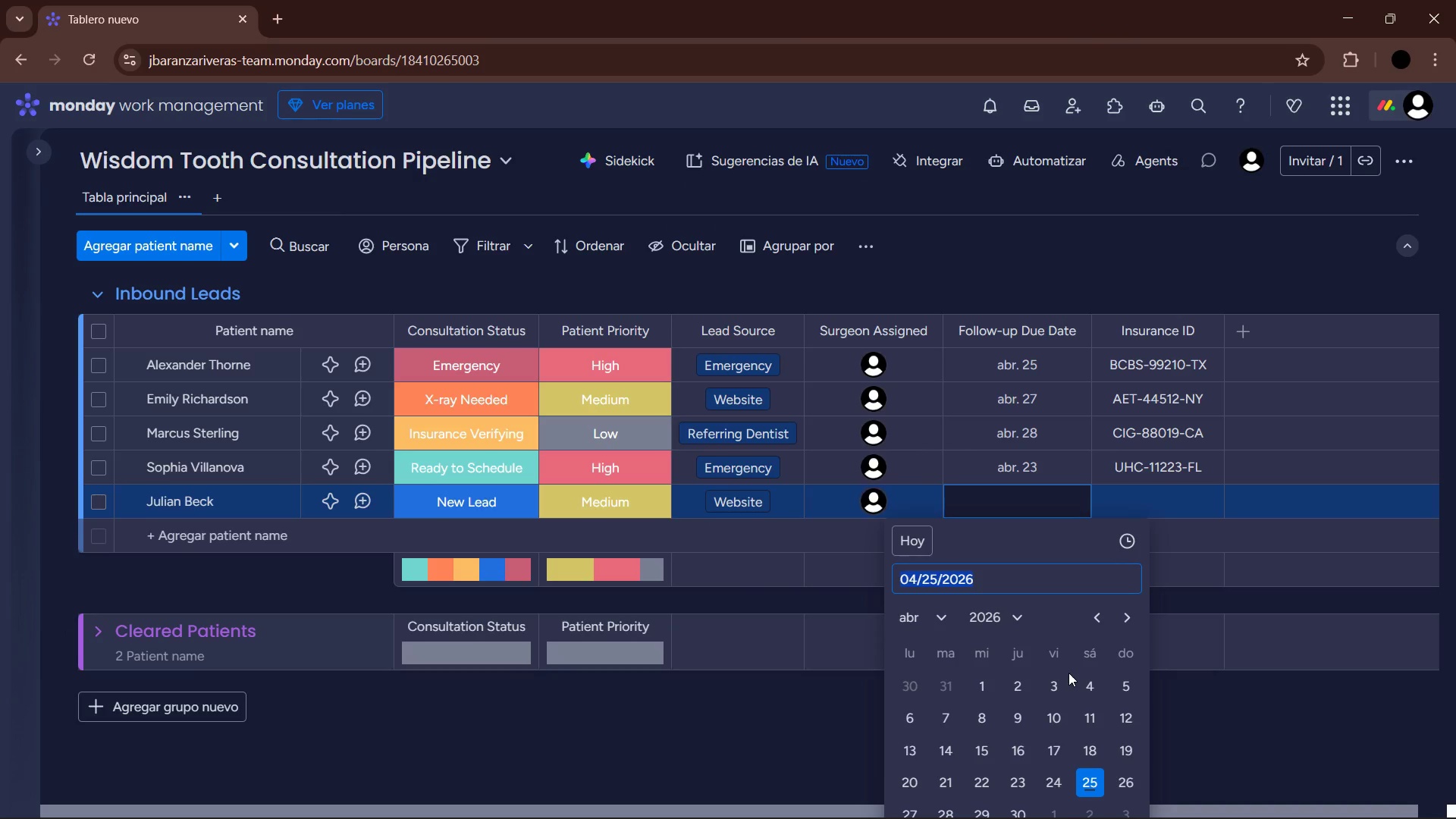 
wait(5.47)
 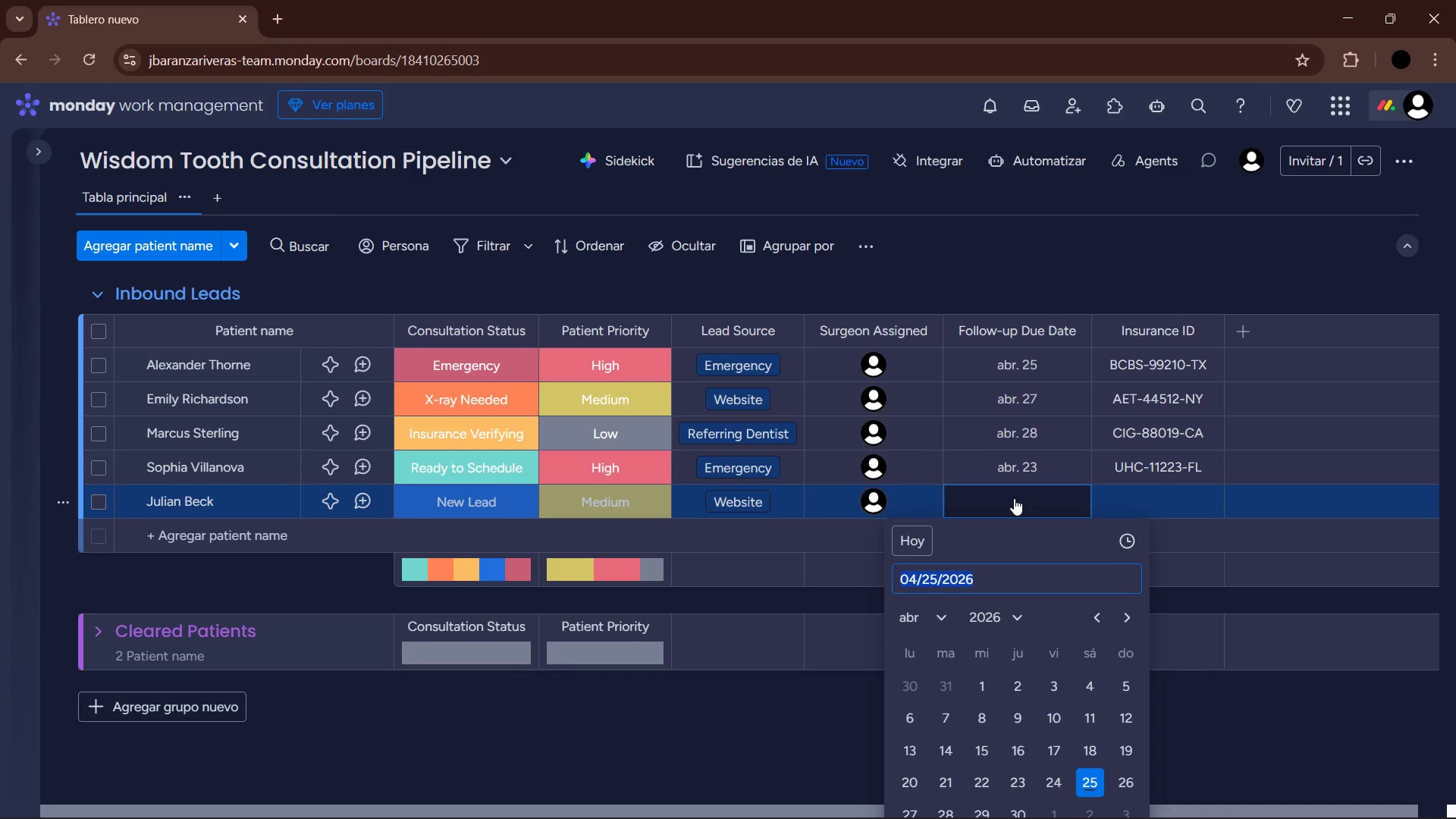 
left_click([1148, 509])
 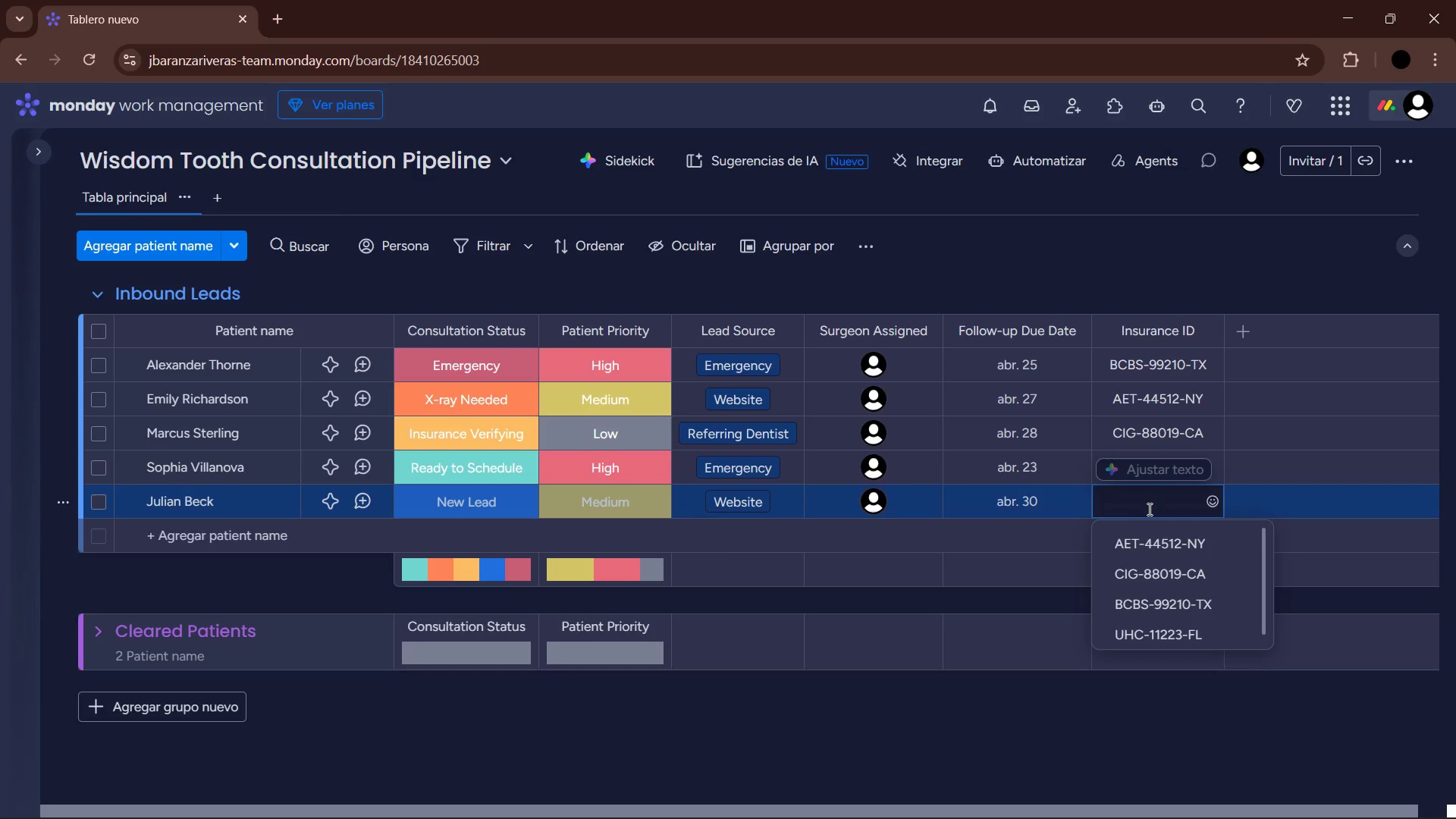 
type(HUM-77621-GA)
 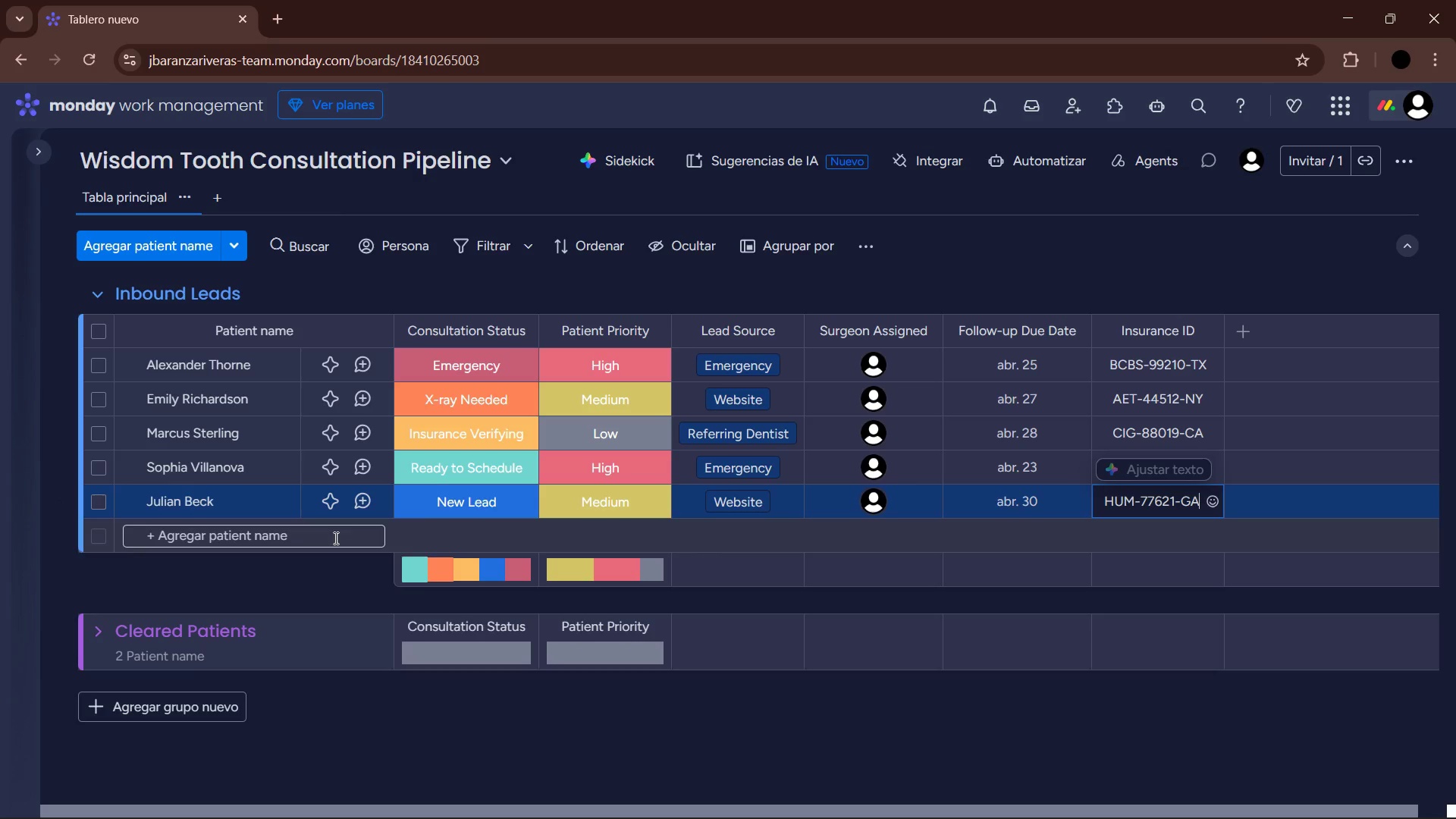 
left_click([279, 532])
 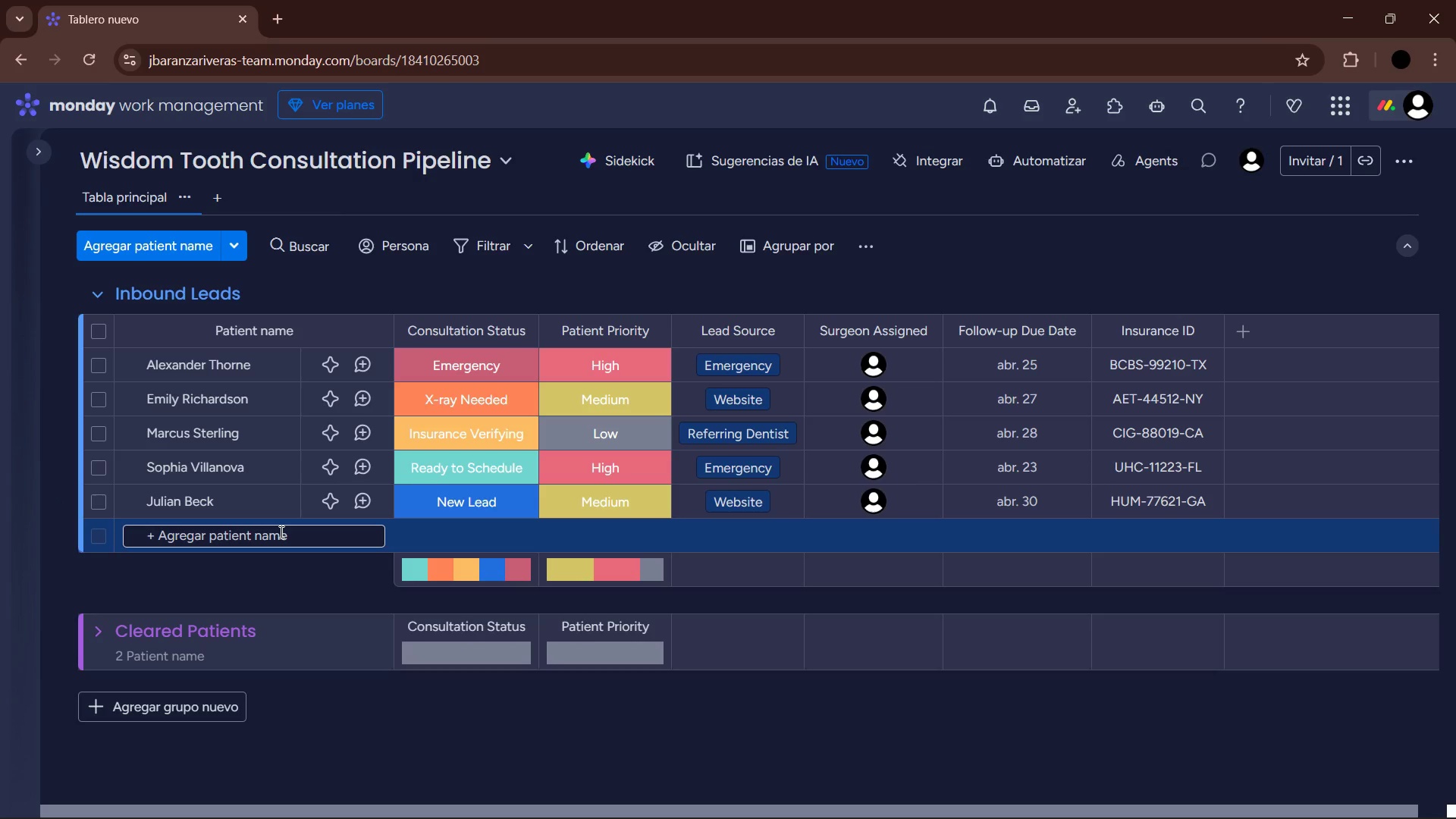 
type(Isabella Crawford )
 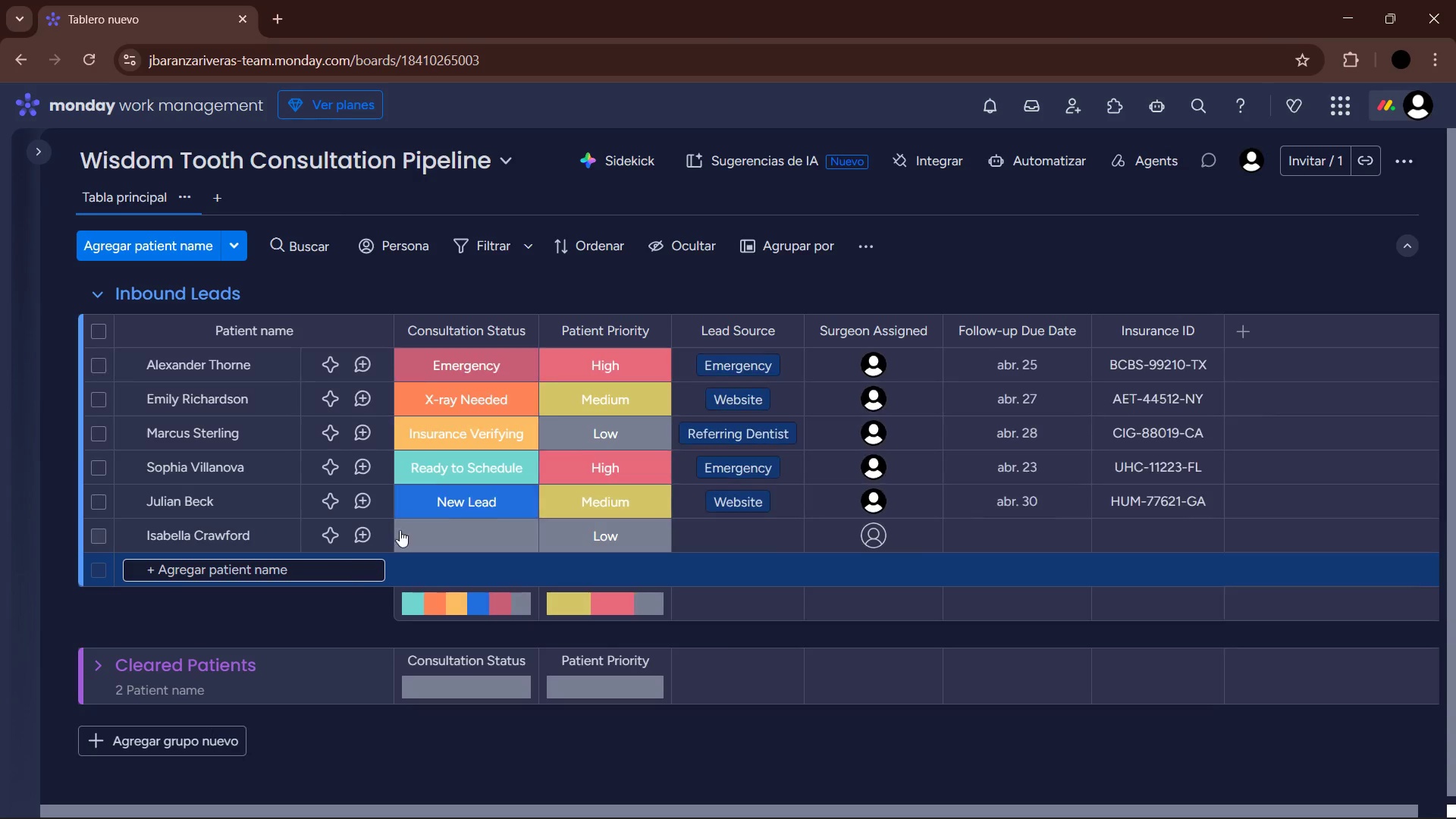 
left_click([453, 524])
 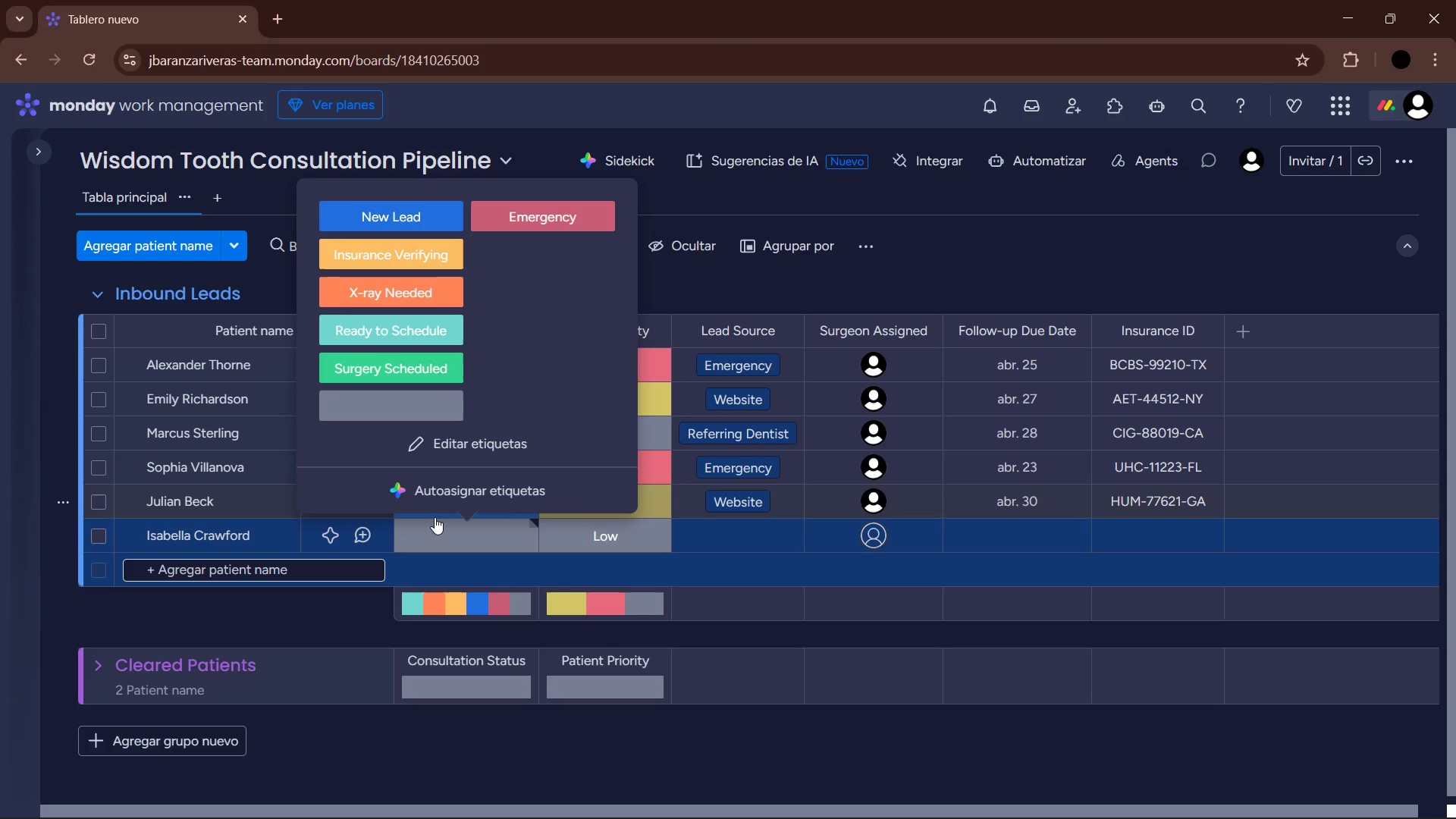 
left_click([433, 290])
 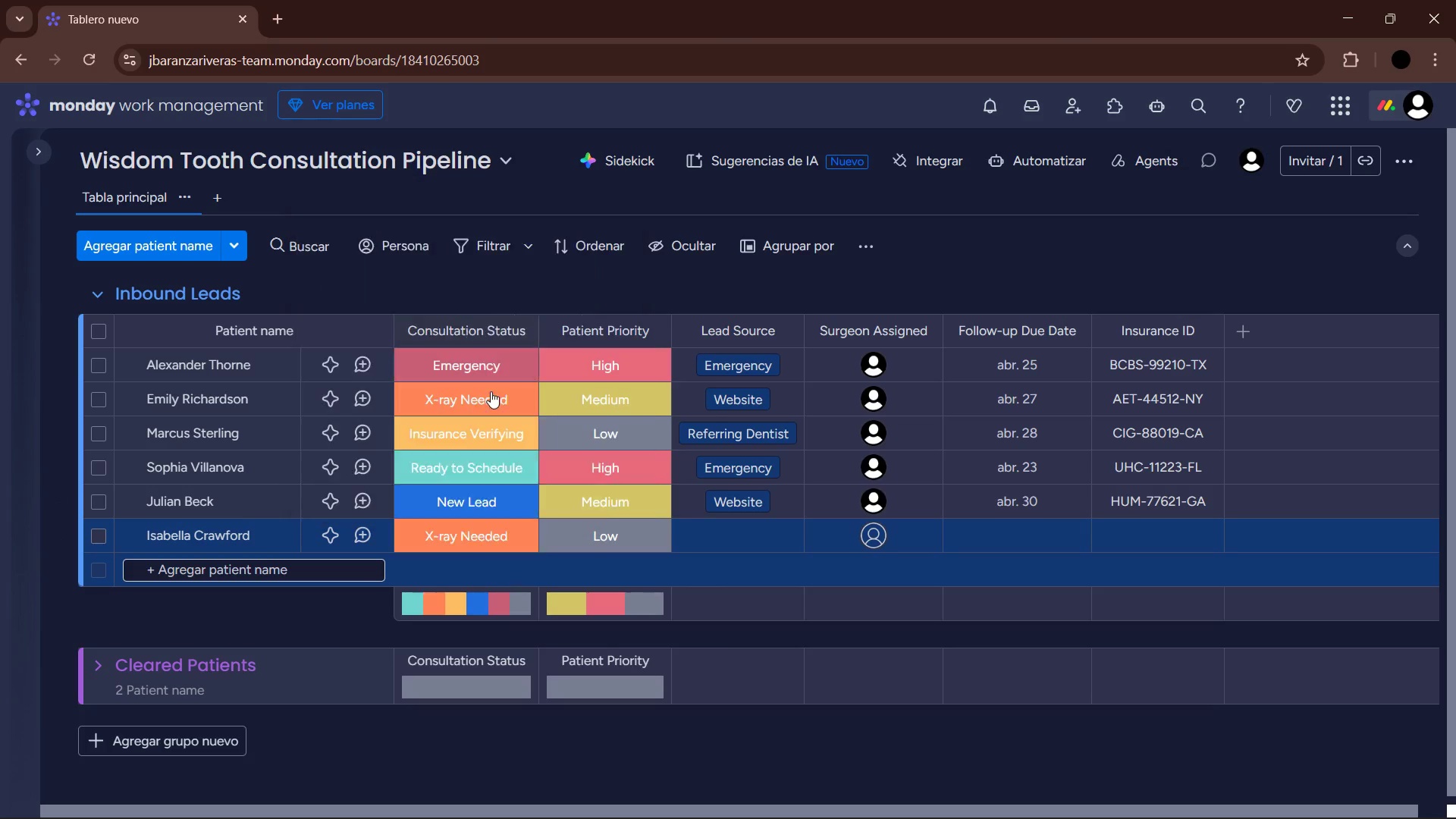 
mouse_move([610, 515])
 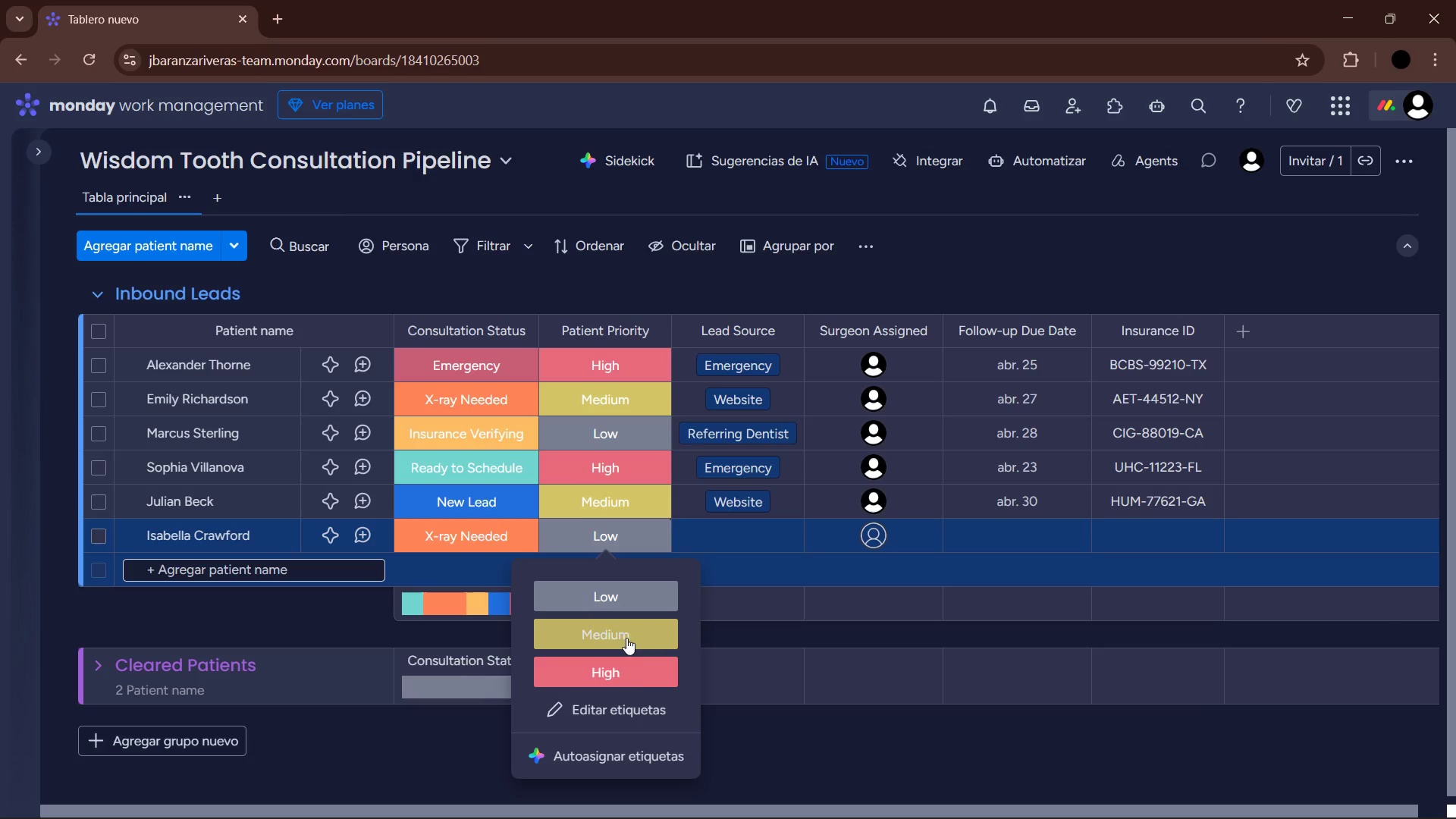 
left_click([635, 684])
 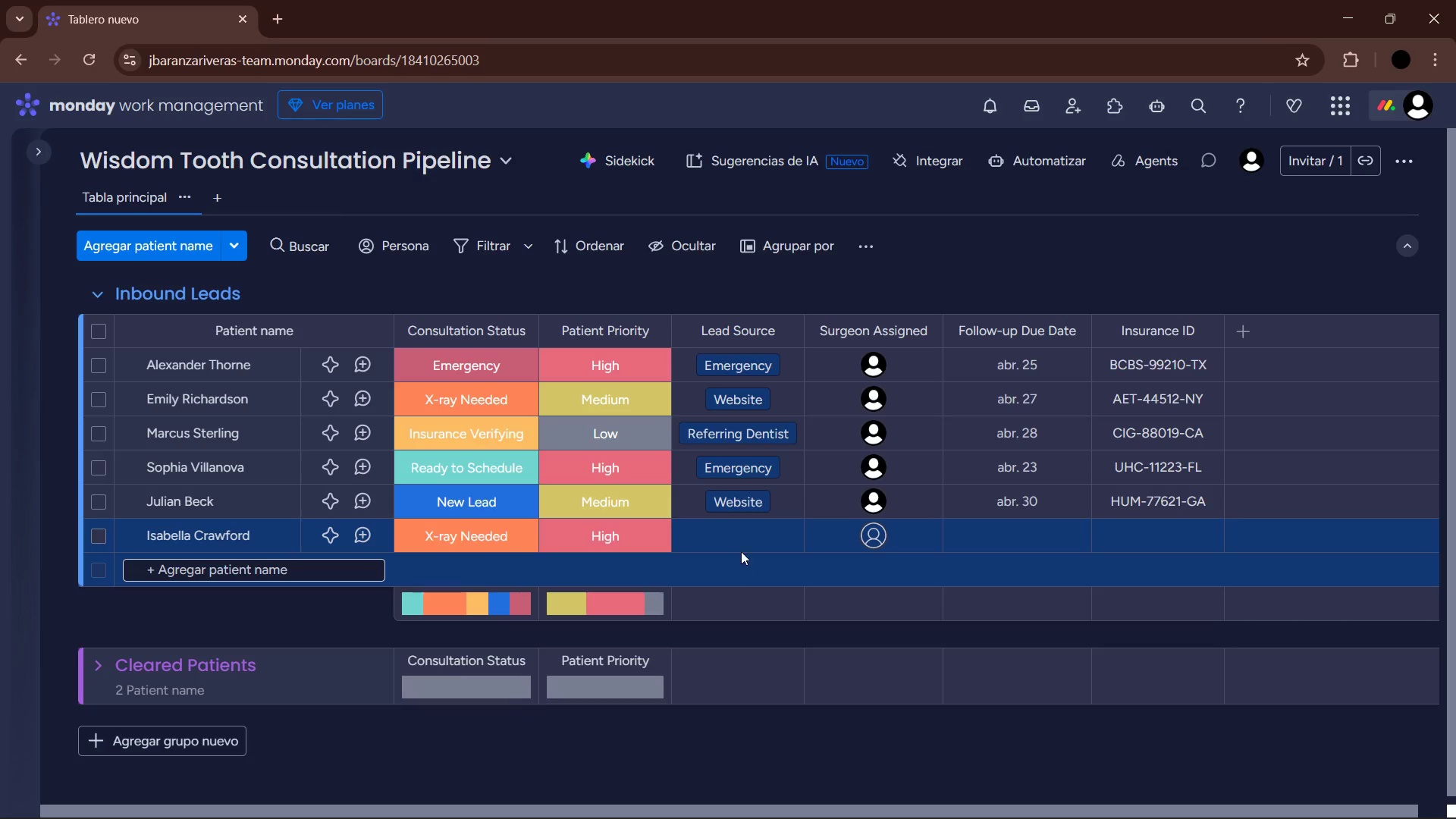 
left_click([742, 528])
 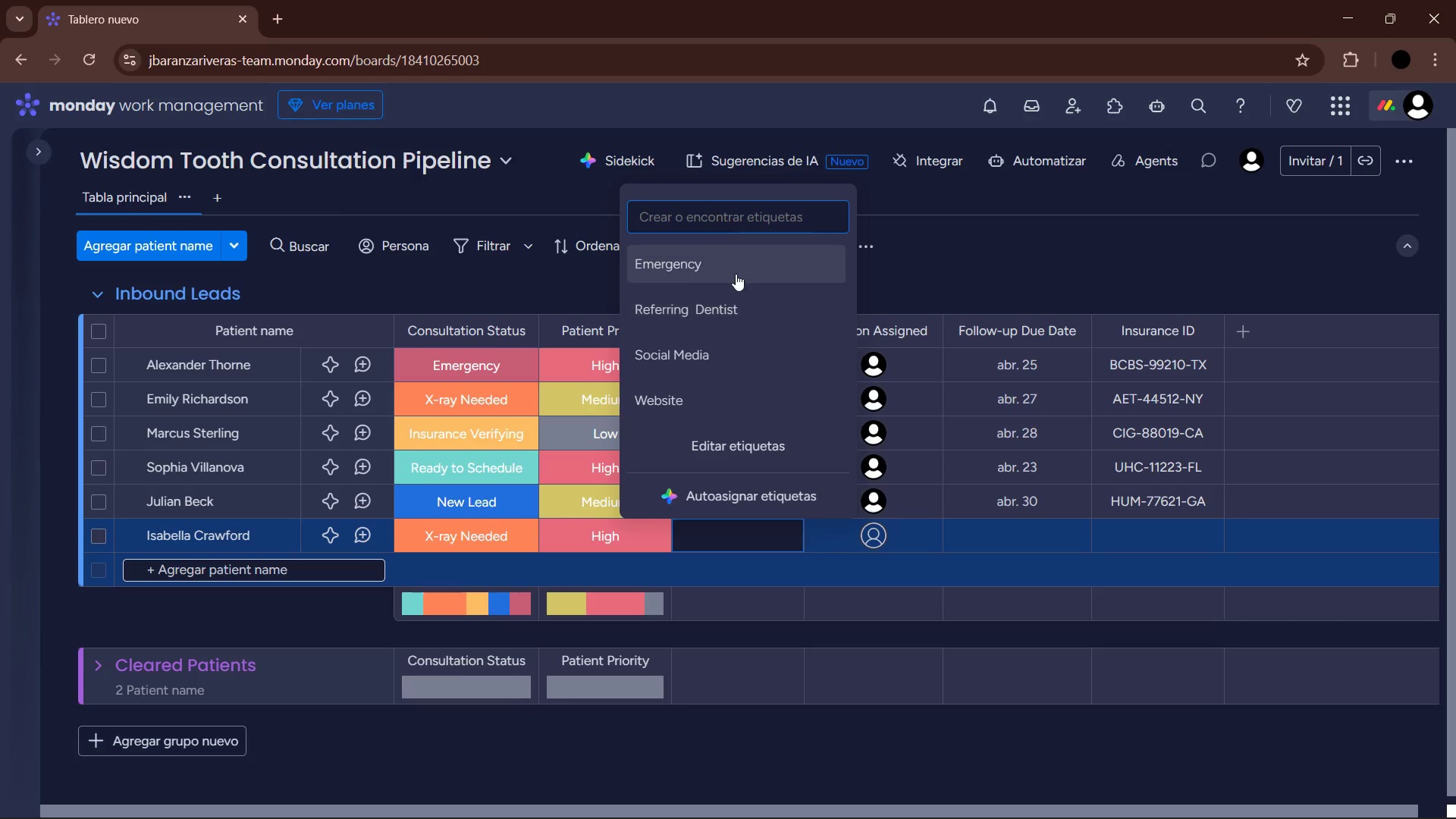 
left_click([735, 308])
 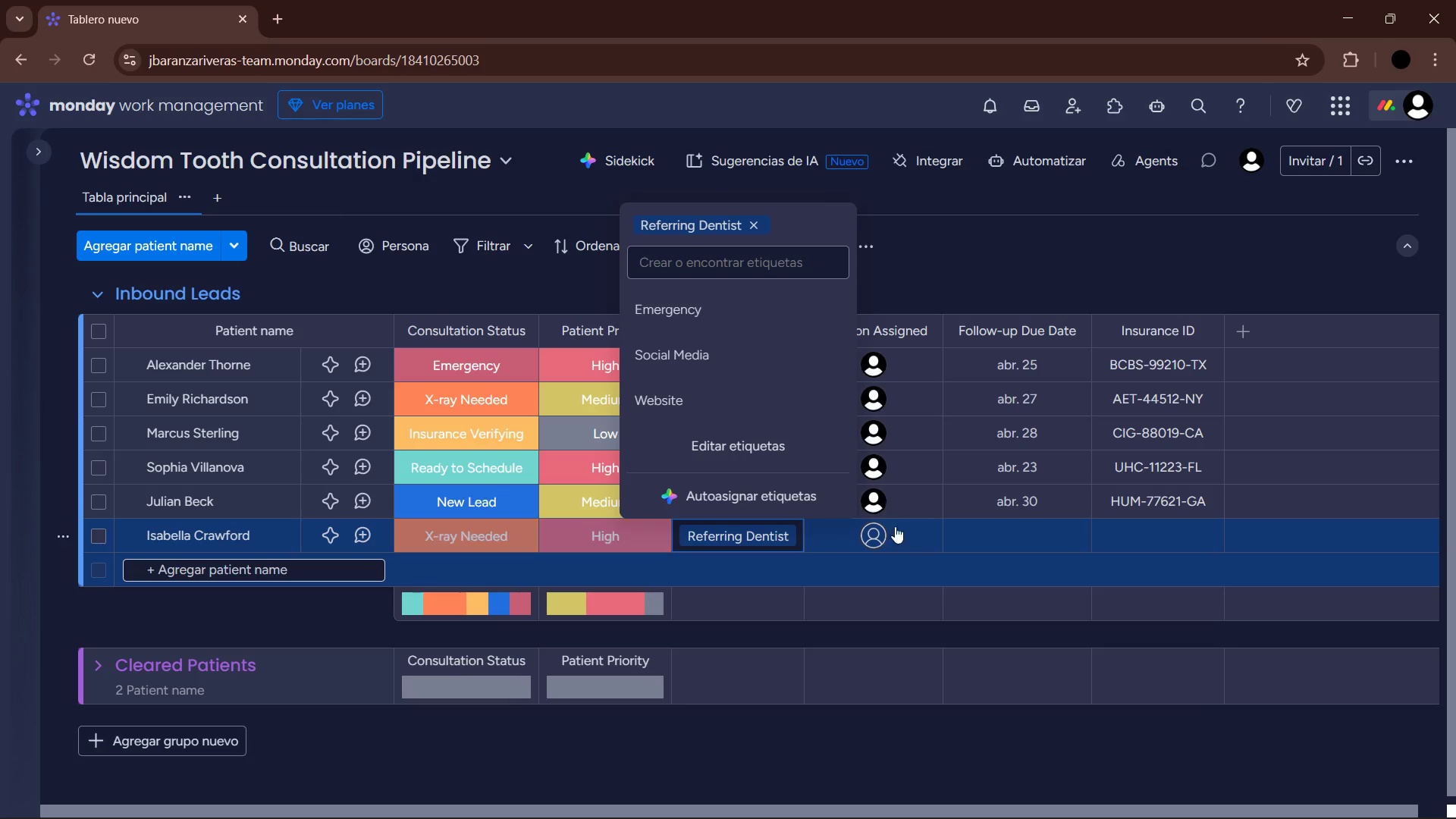 
left_click([877, 540])
 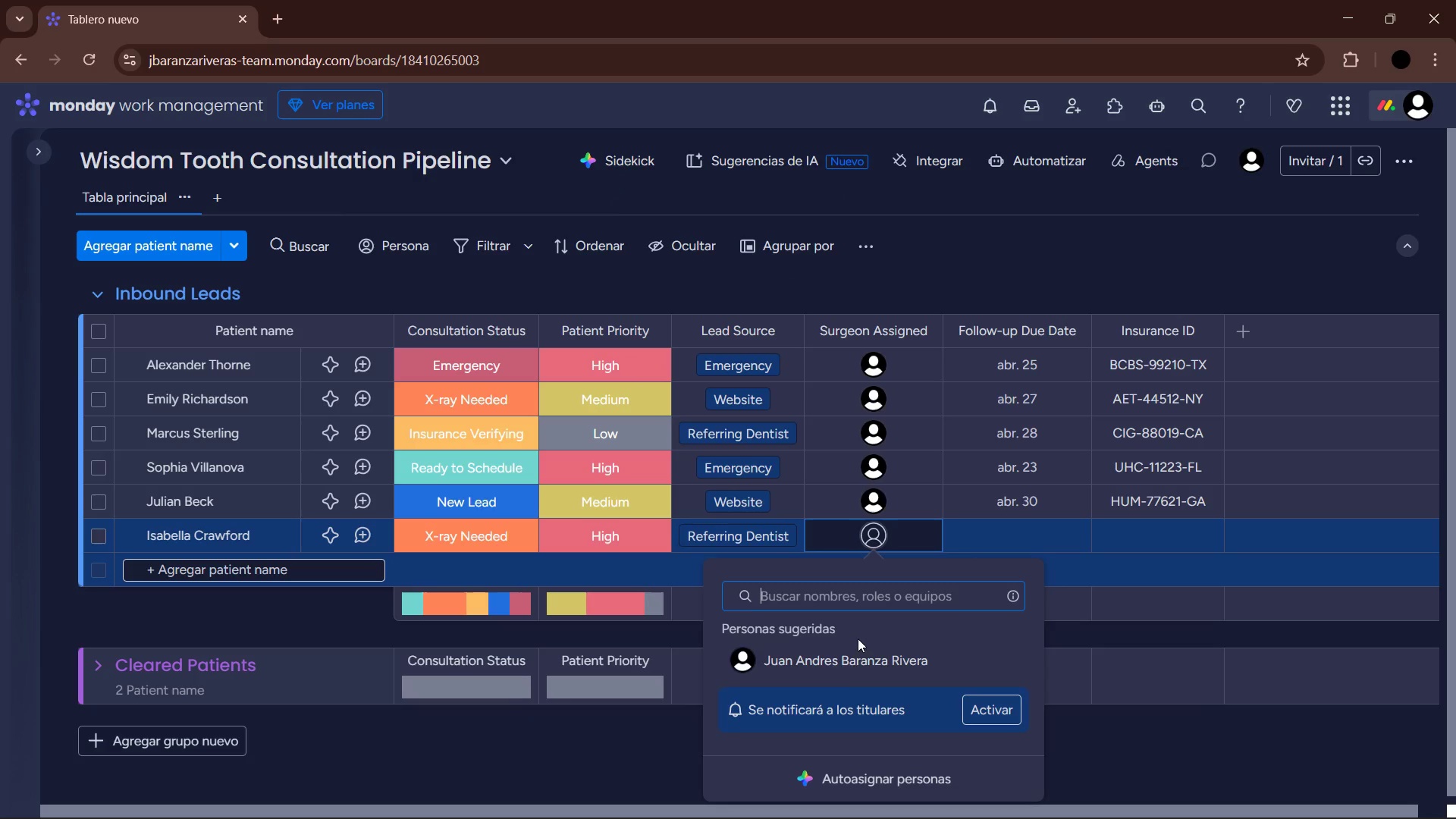 
left_click([852, 658])
 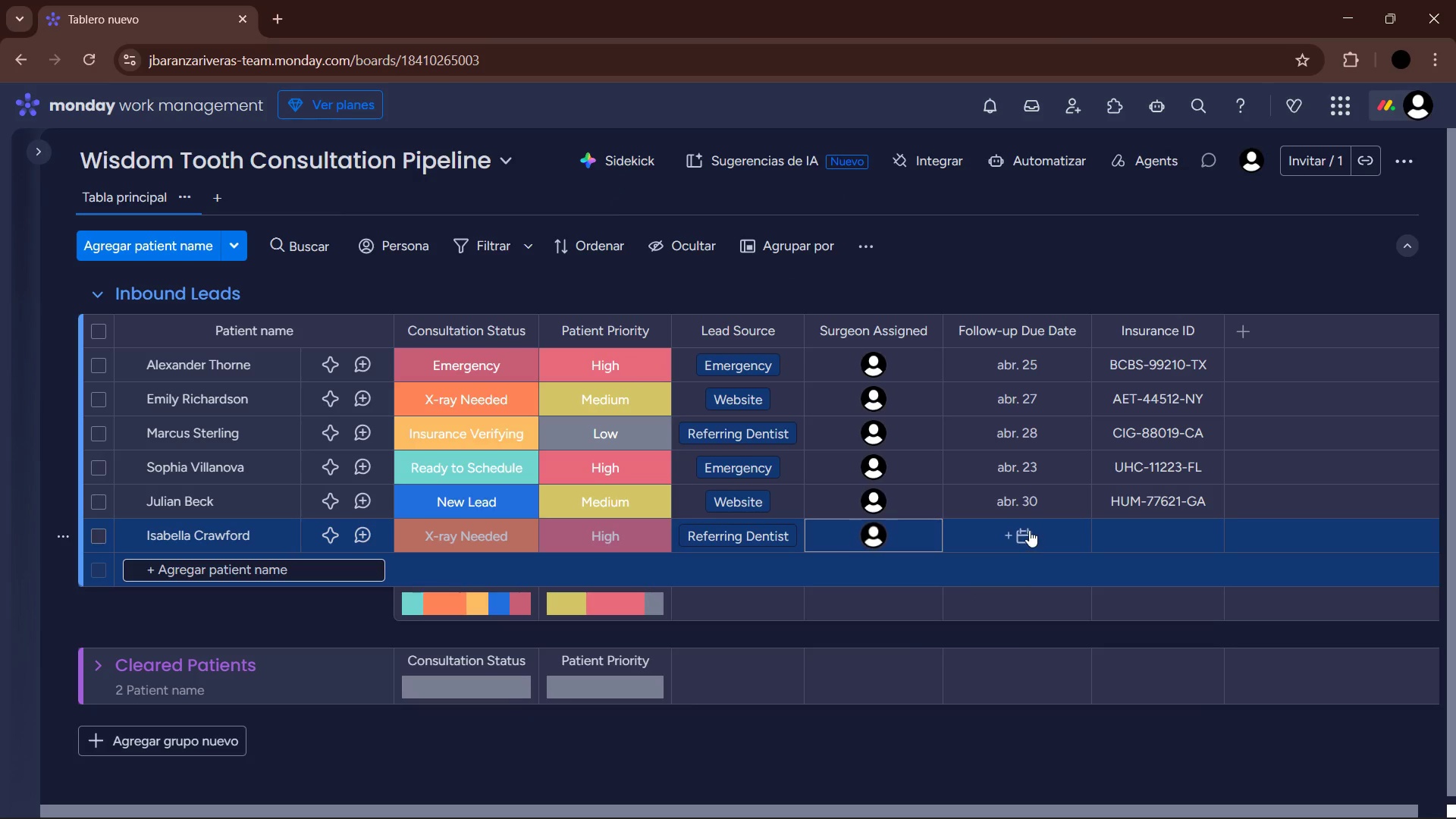 
left_click([1029, 530])
 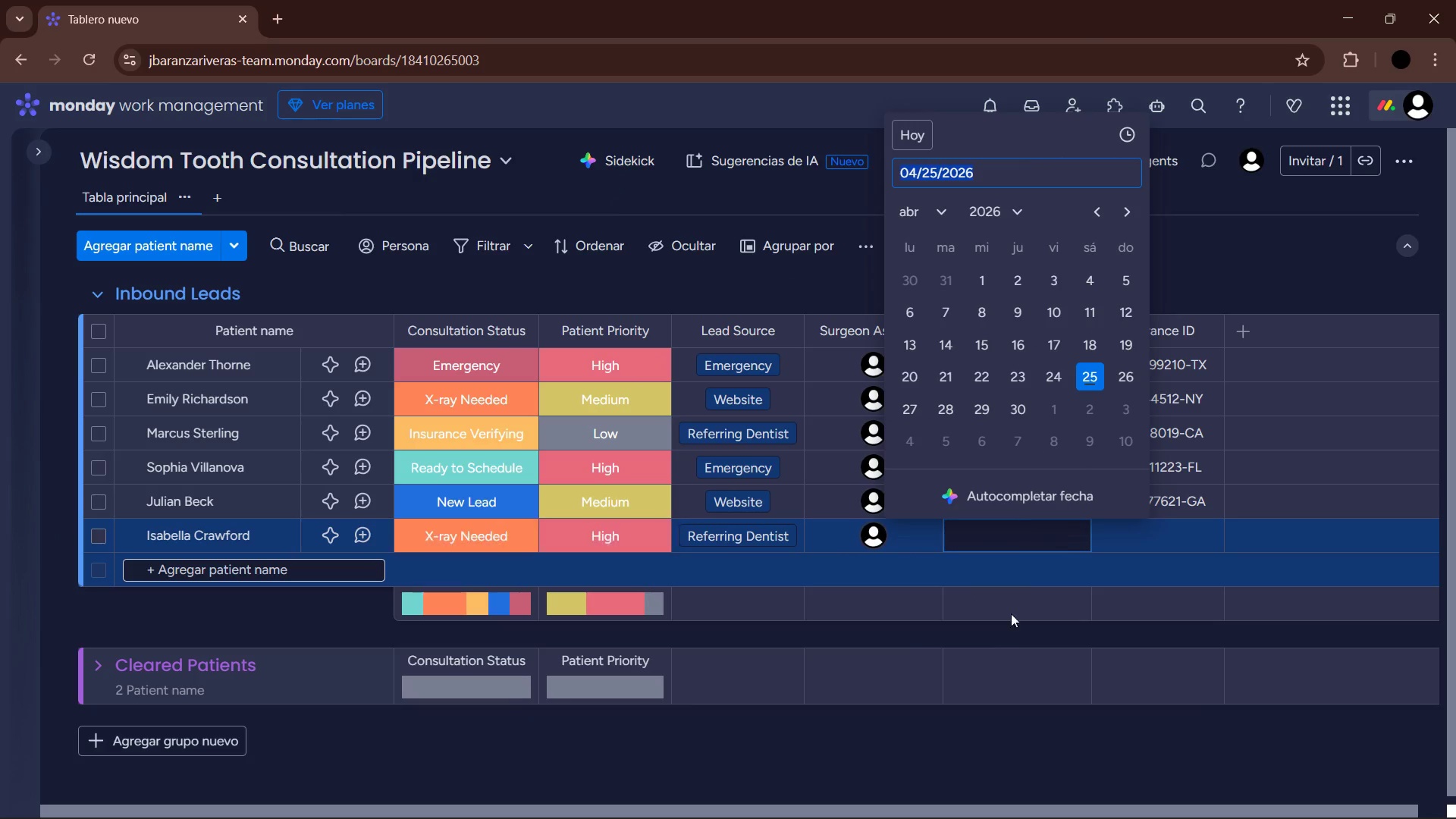 
left_click([960, 758])
 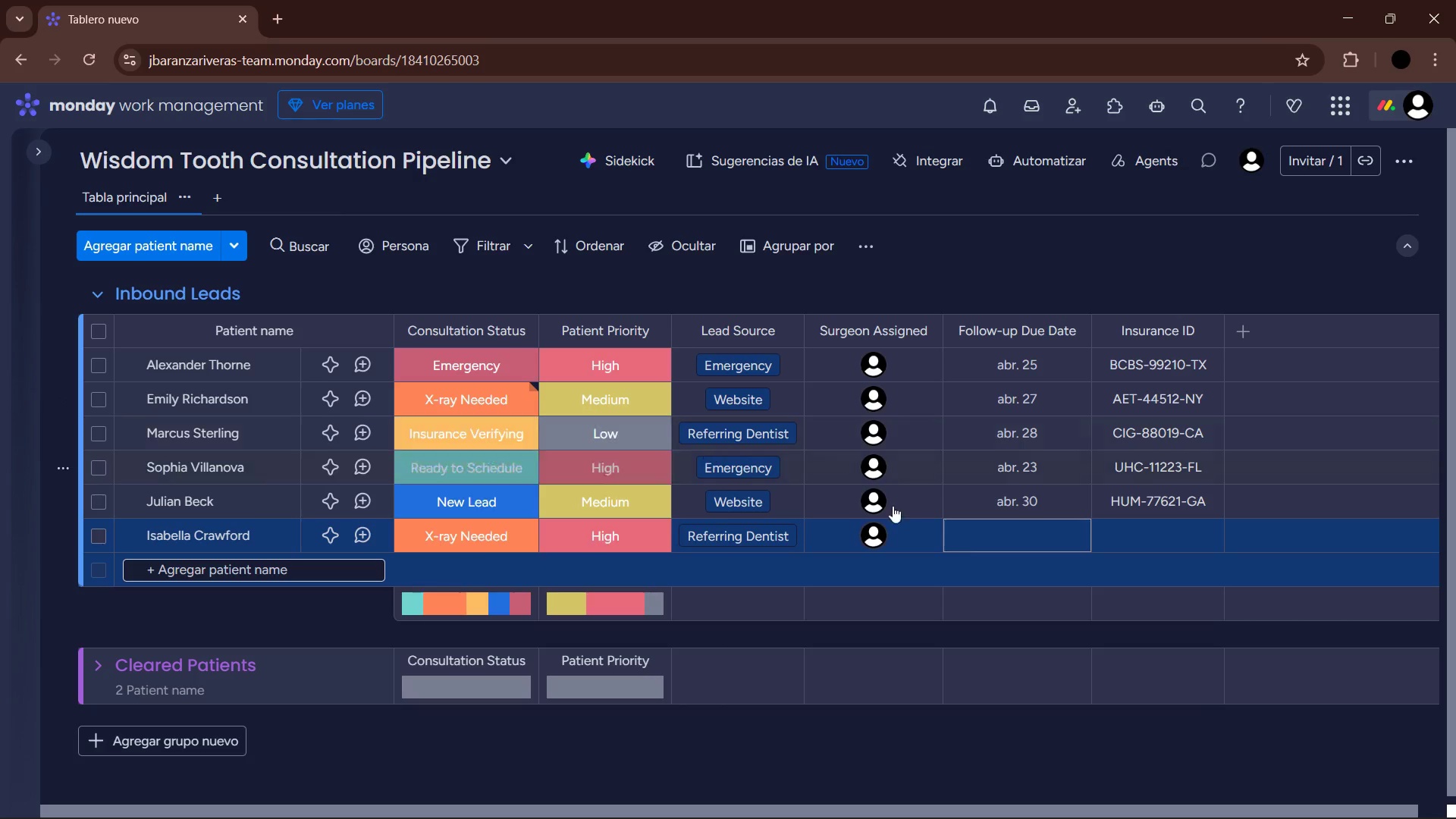 
left_click([998, 532])
 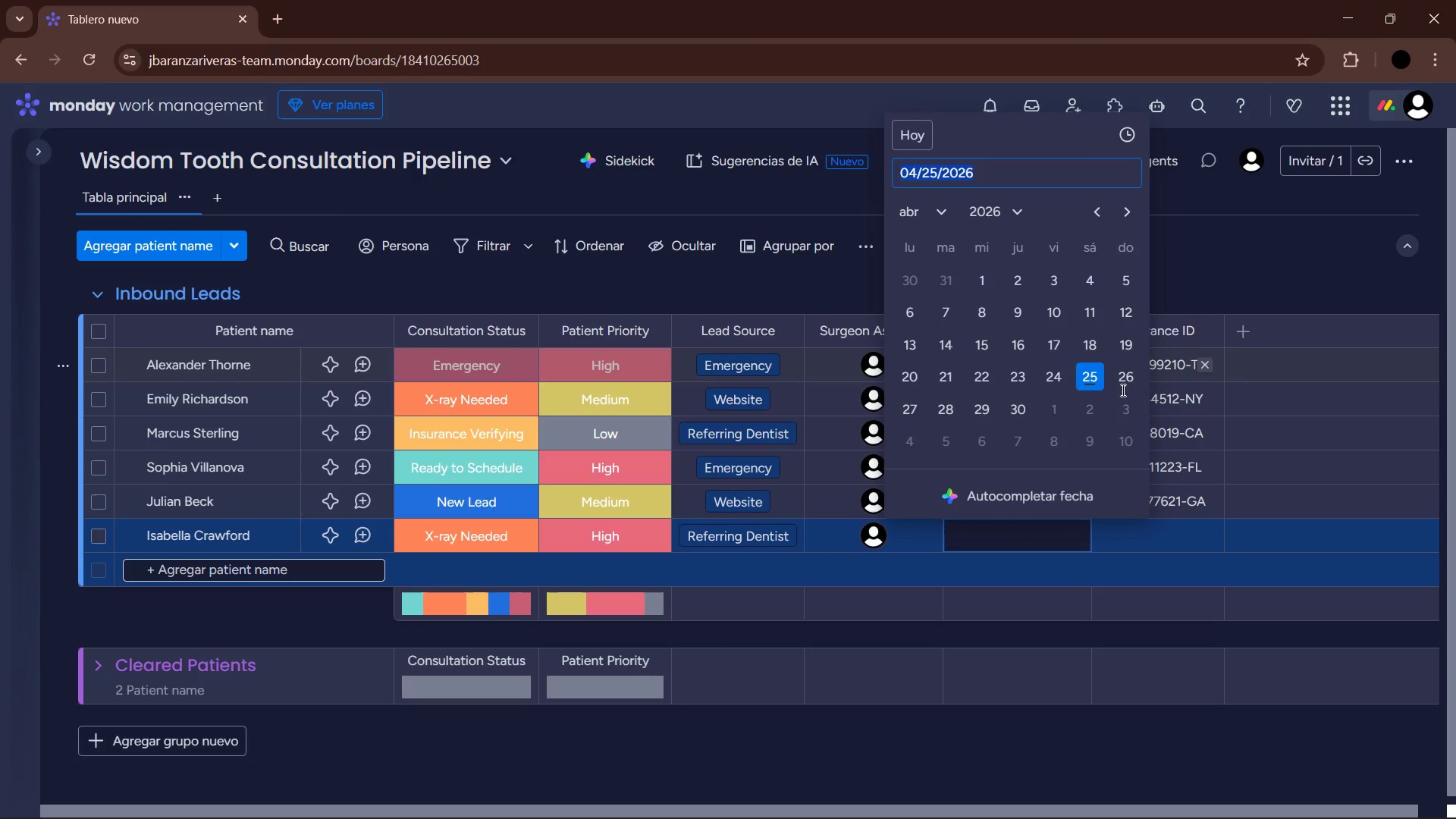 
left_click([916, 401])
 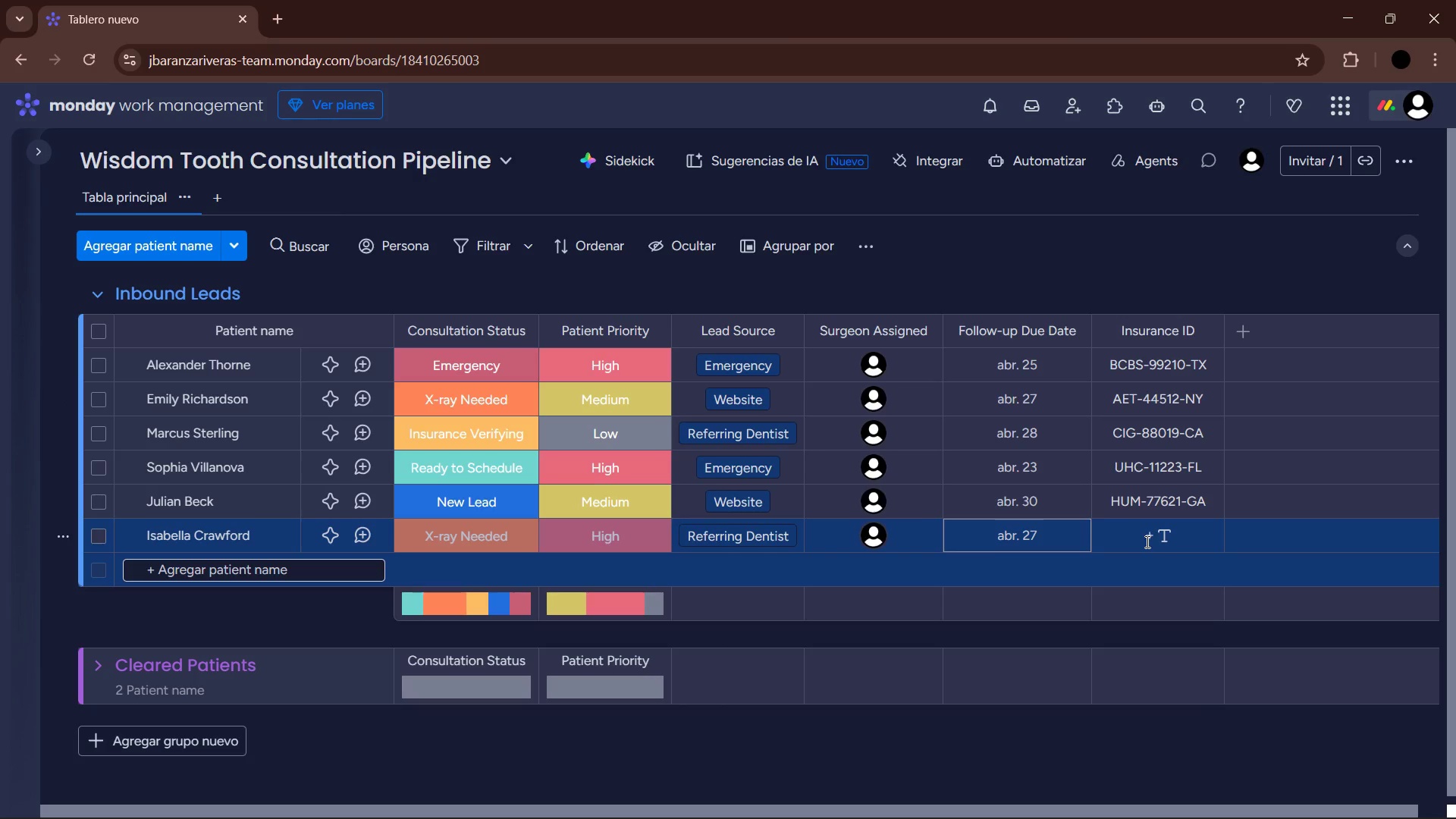 
wait(5.31)
 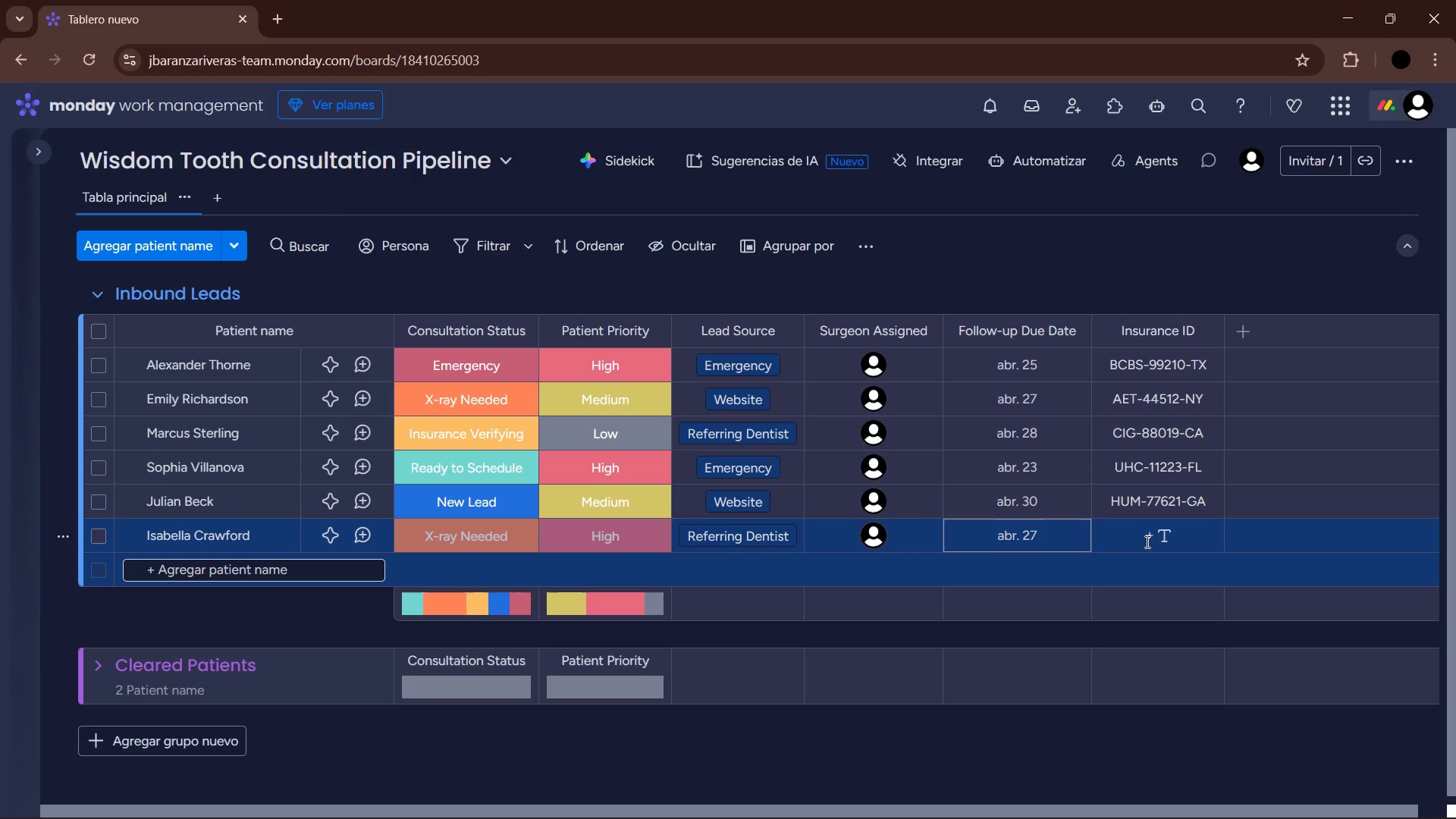 
left_click([1146, 541])
 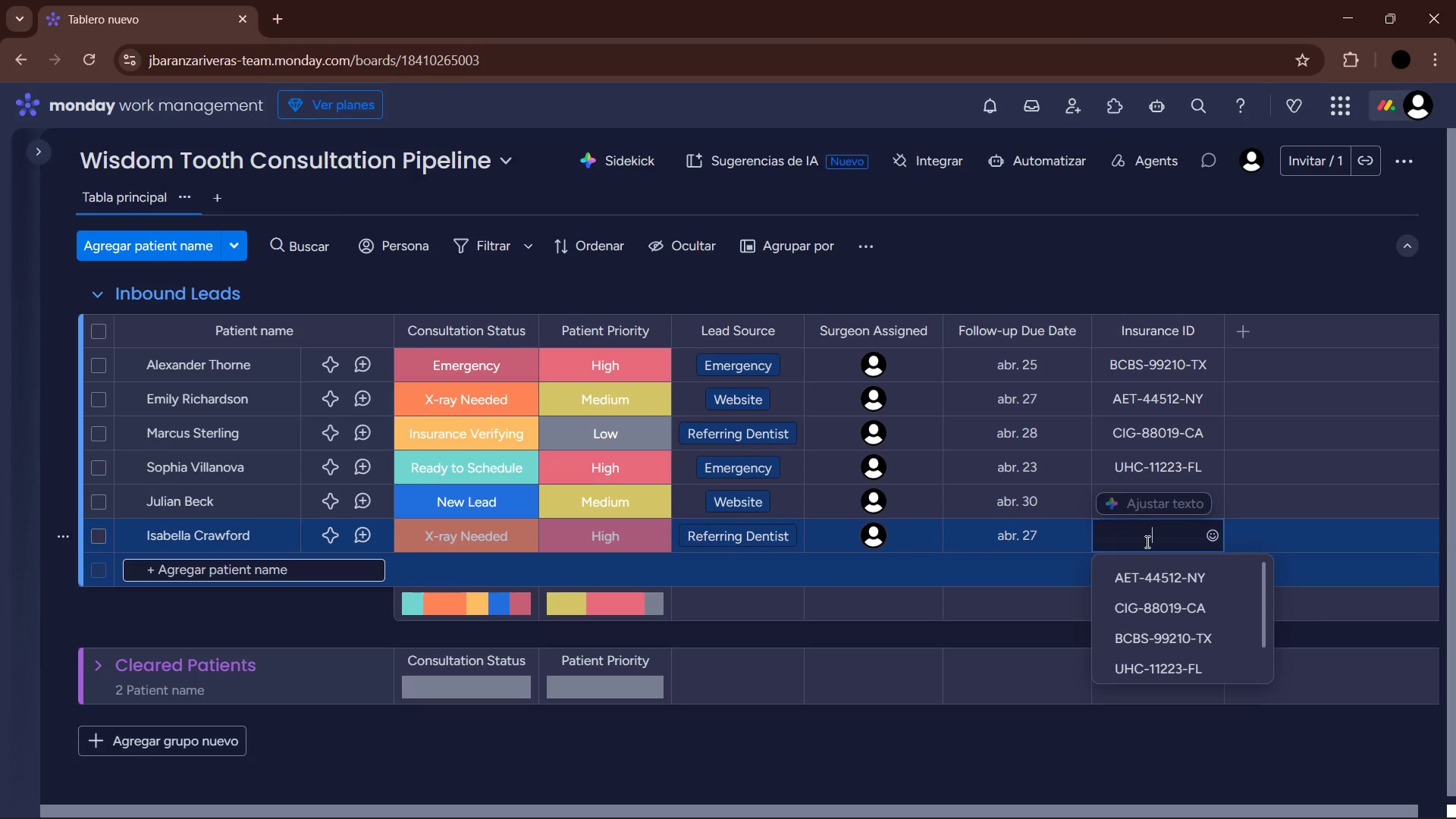 
type(BCBS-22334-IL)
 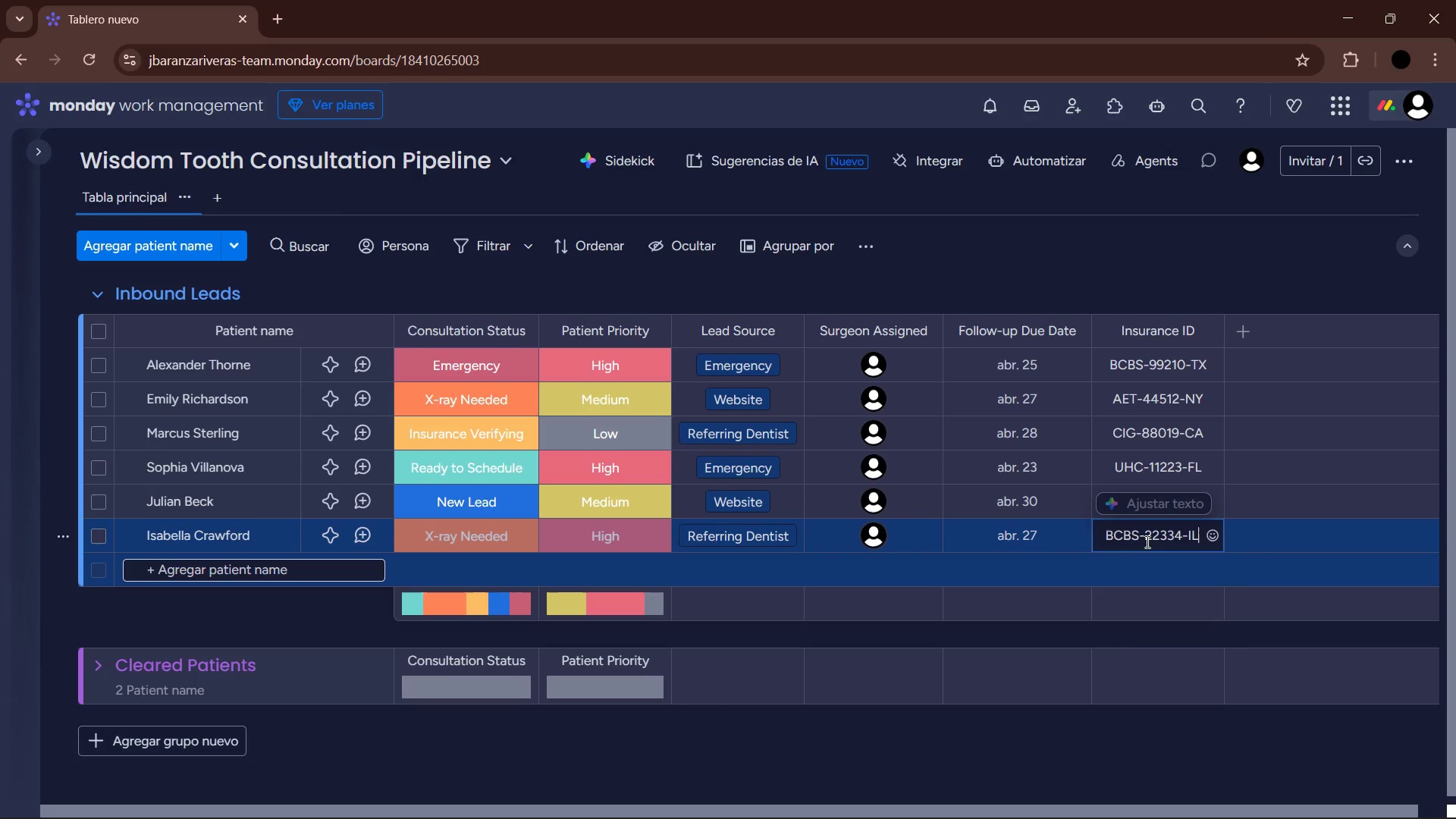 
key(Enter)
 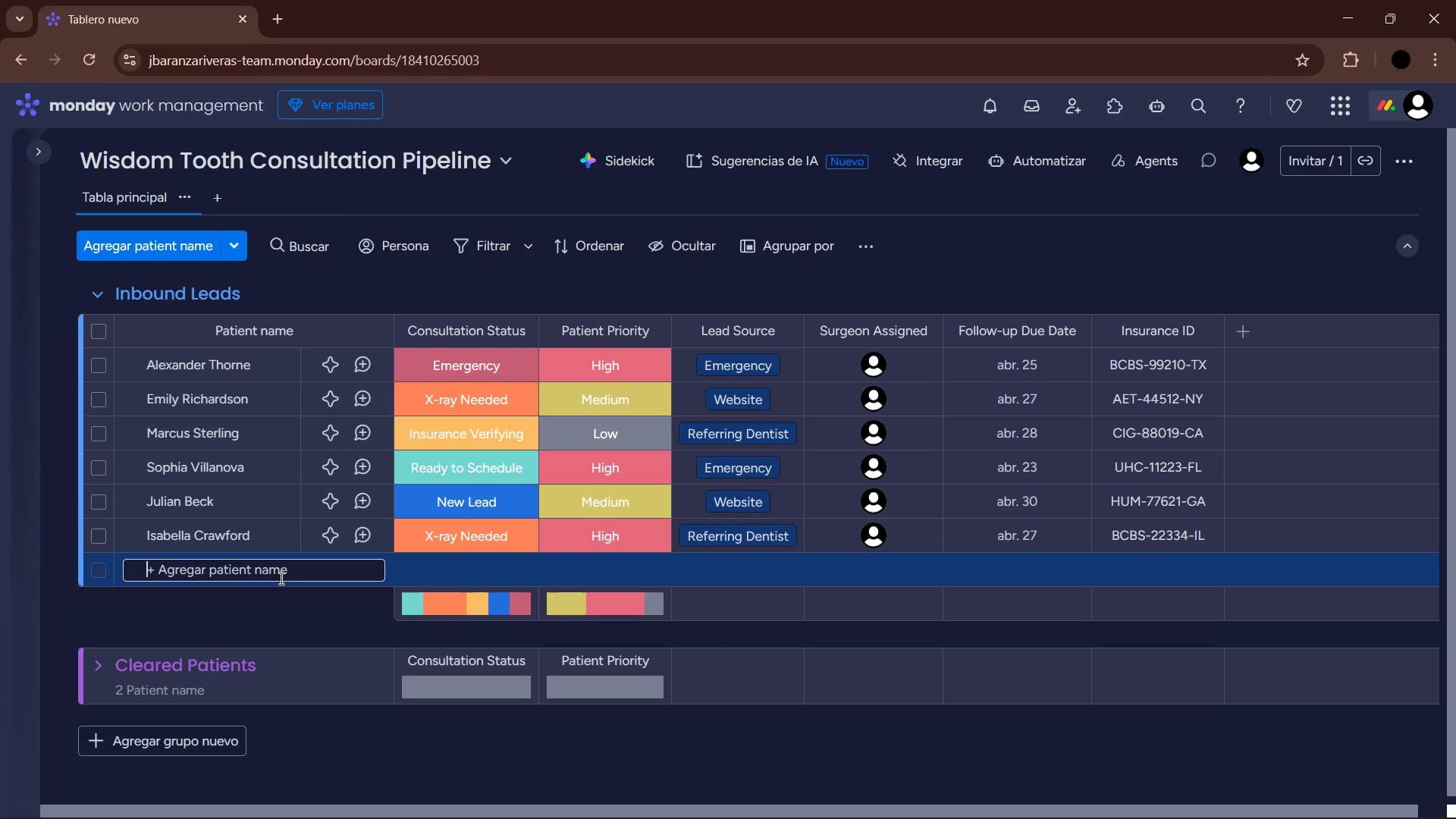 
wait(9.86)
 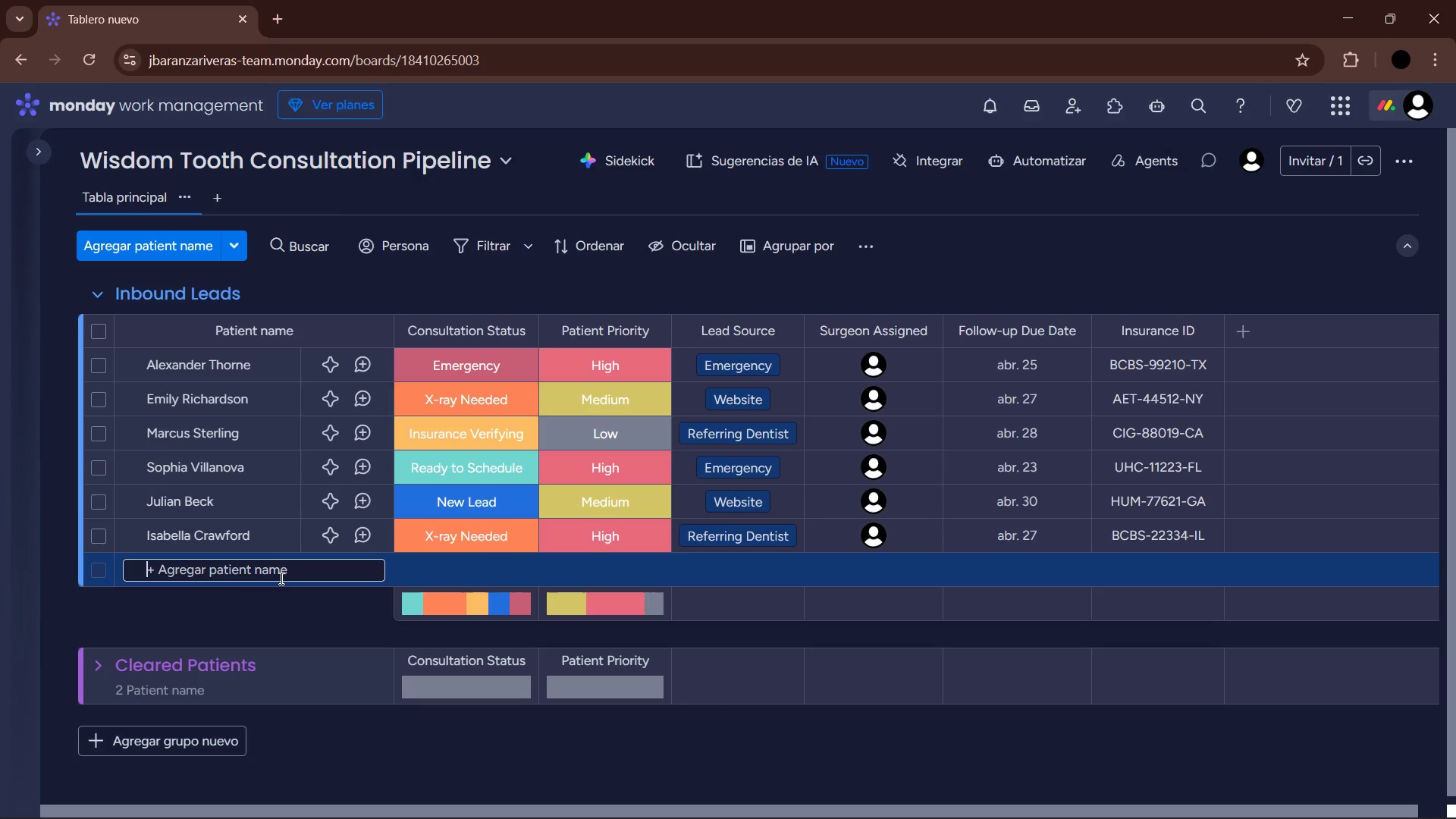 
type(n)
key(Backspace)
type(Nathaniel Howe)
 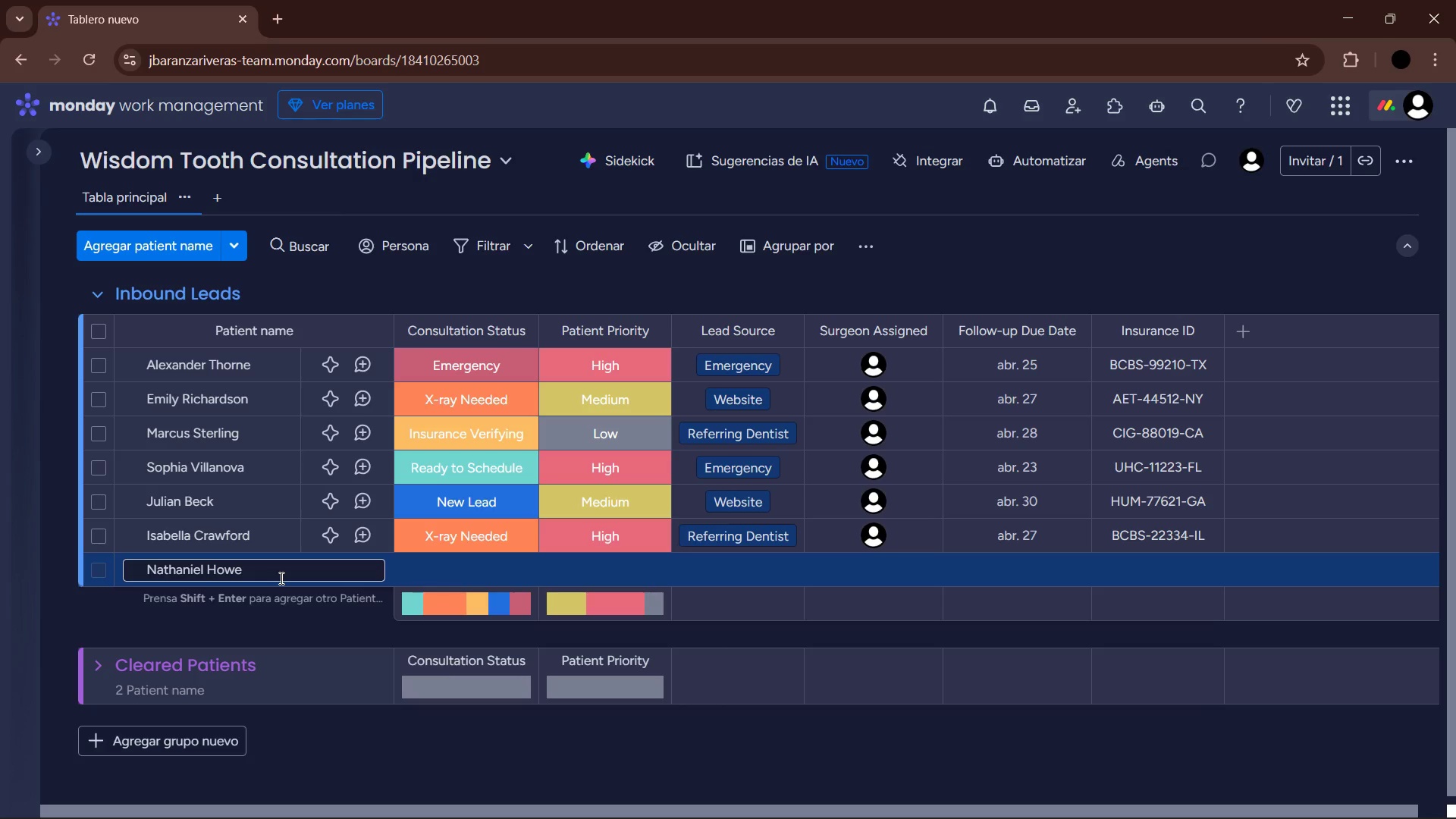 
key(Enter)
 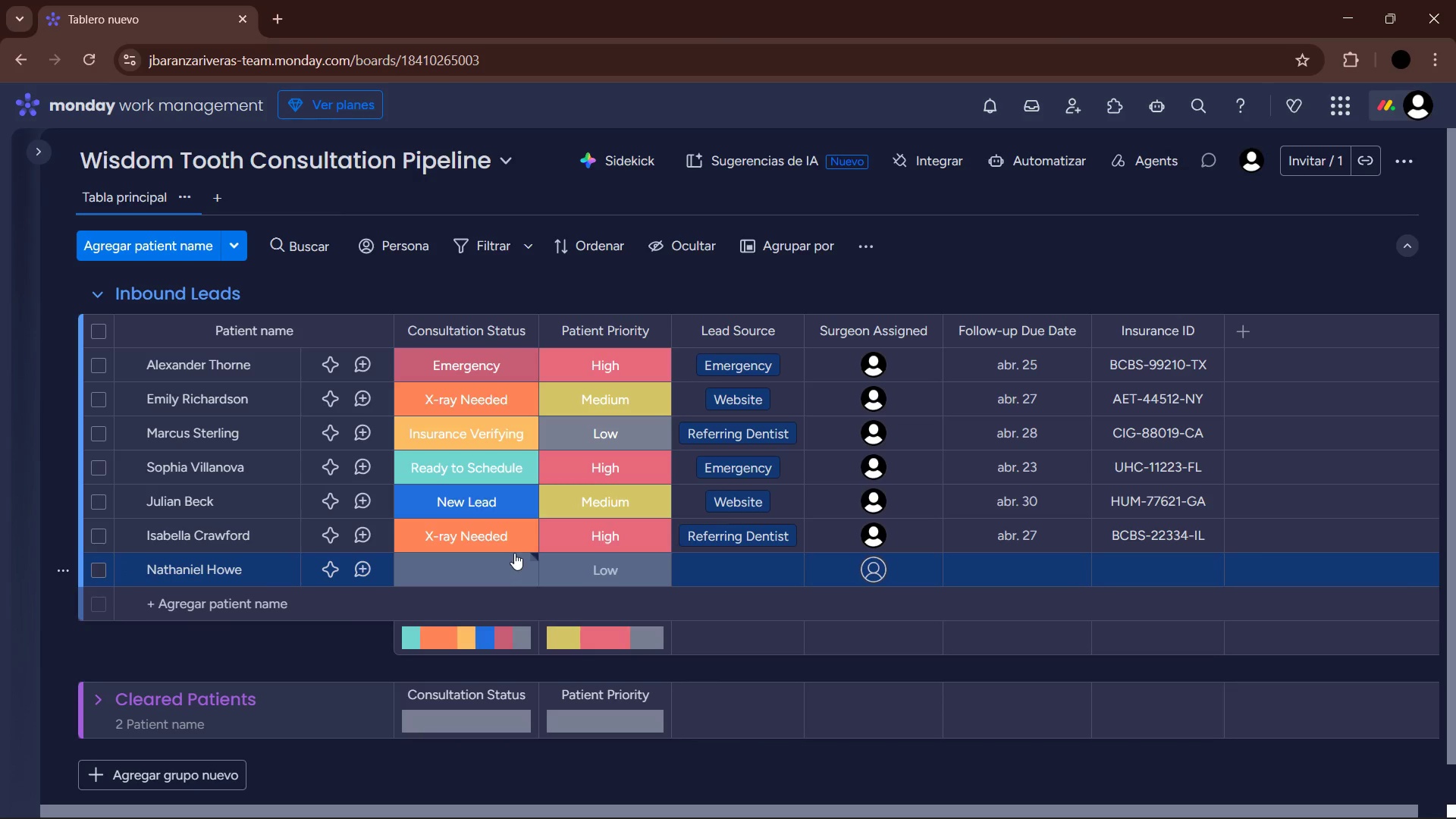 
left_click([521, 555])
 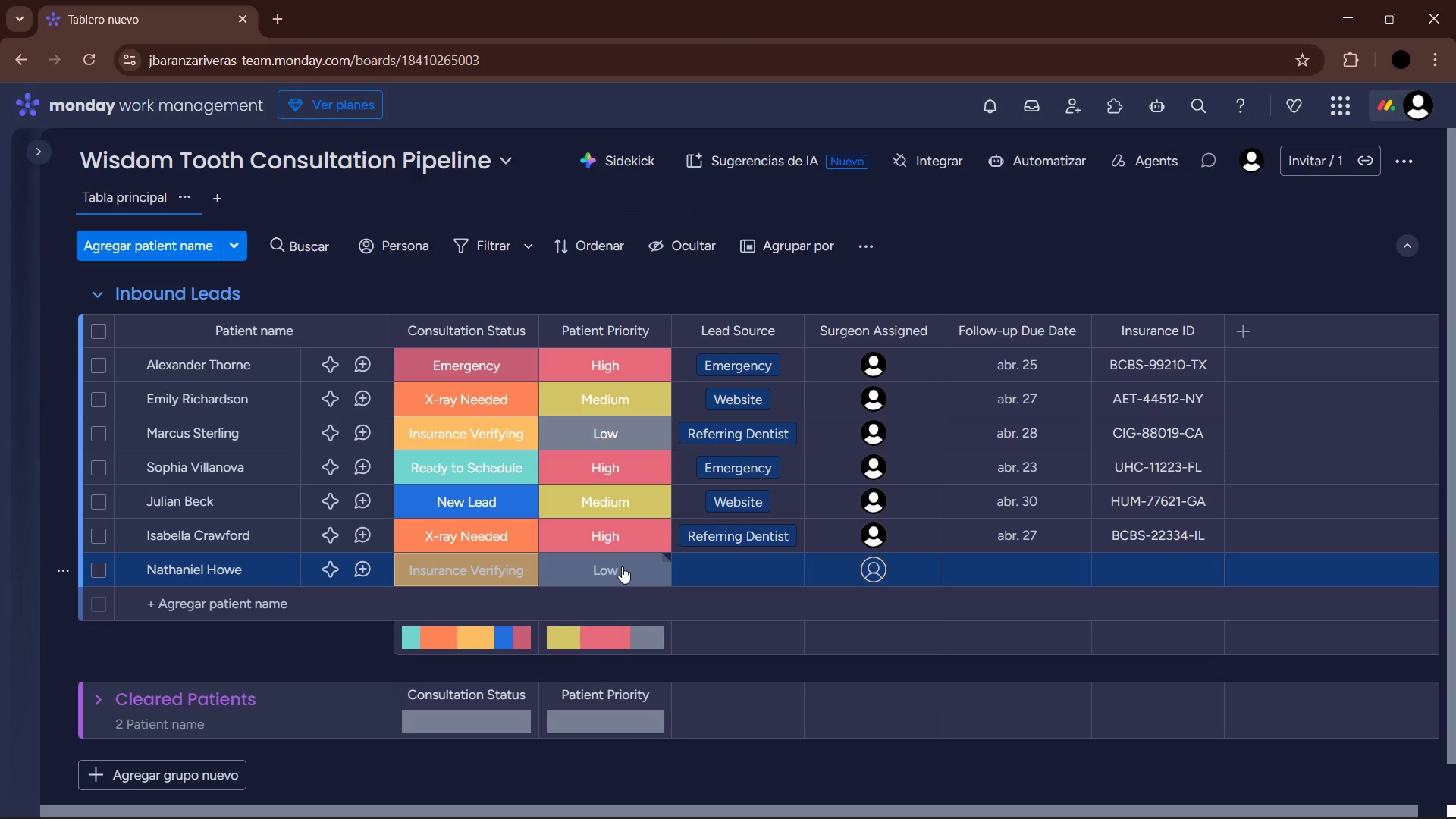 
wait(8.53)
 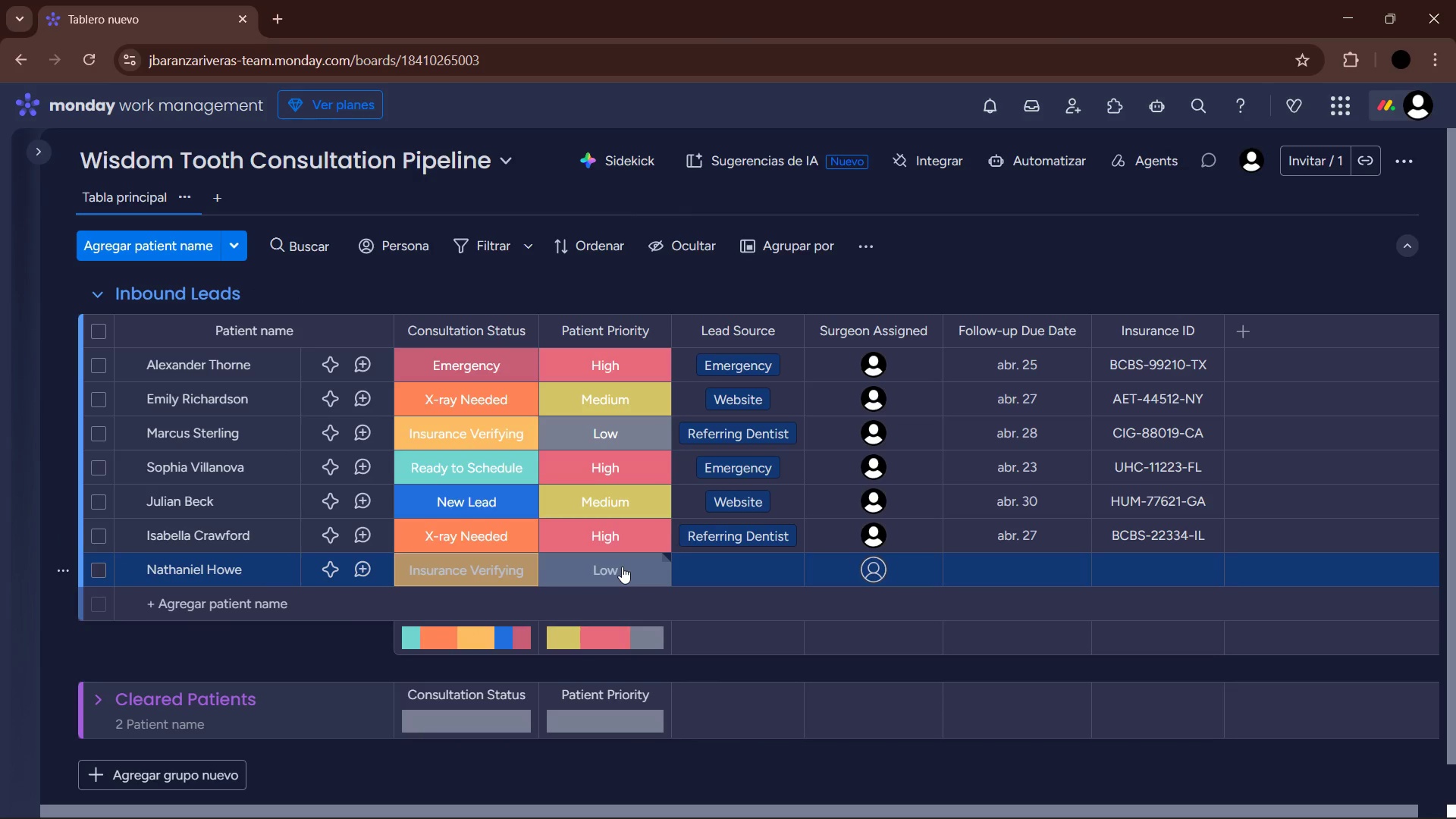 
left_click([654, 568])
 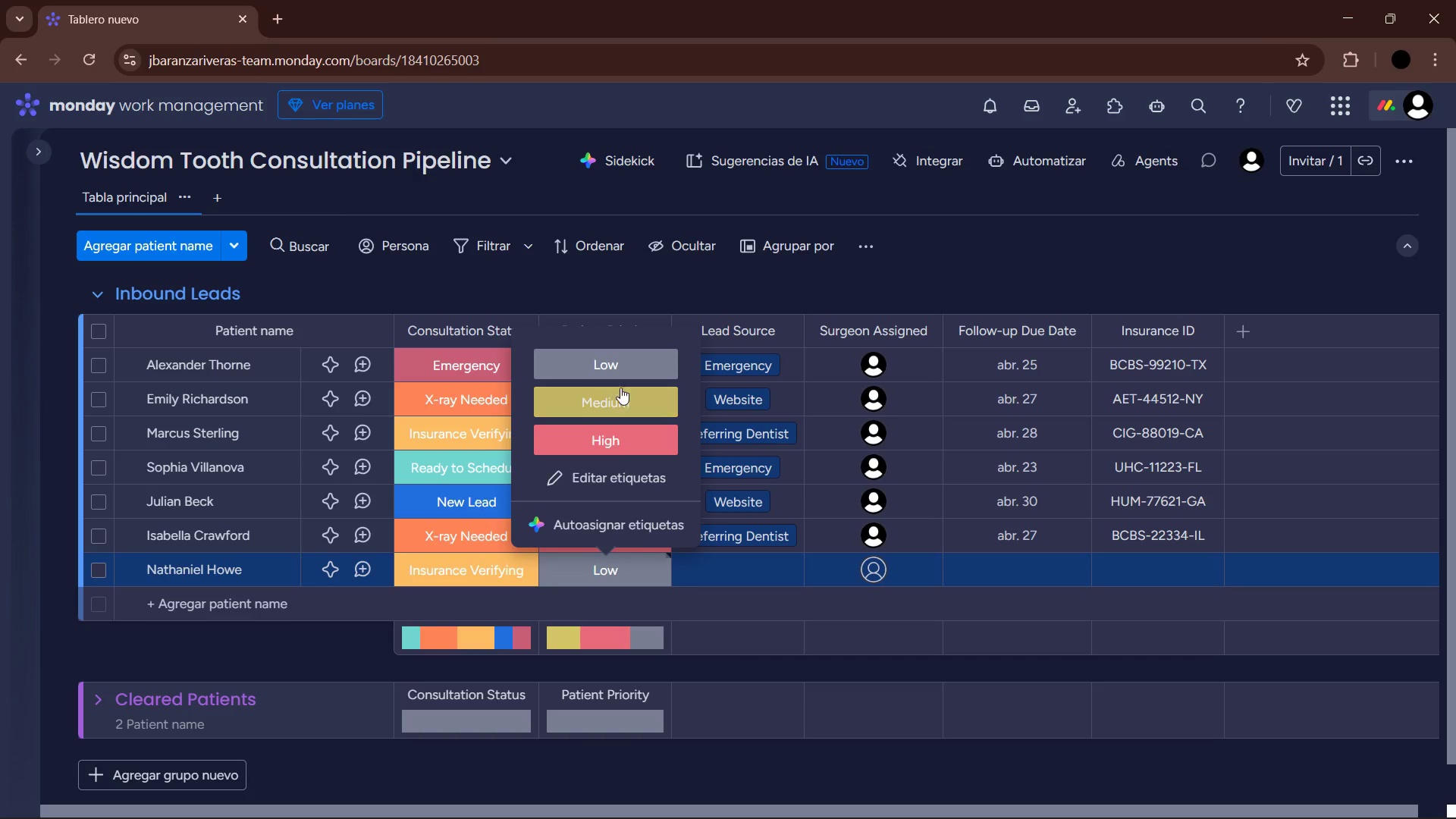 
left_click([625, 375])
 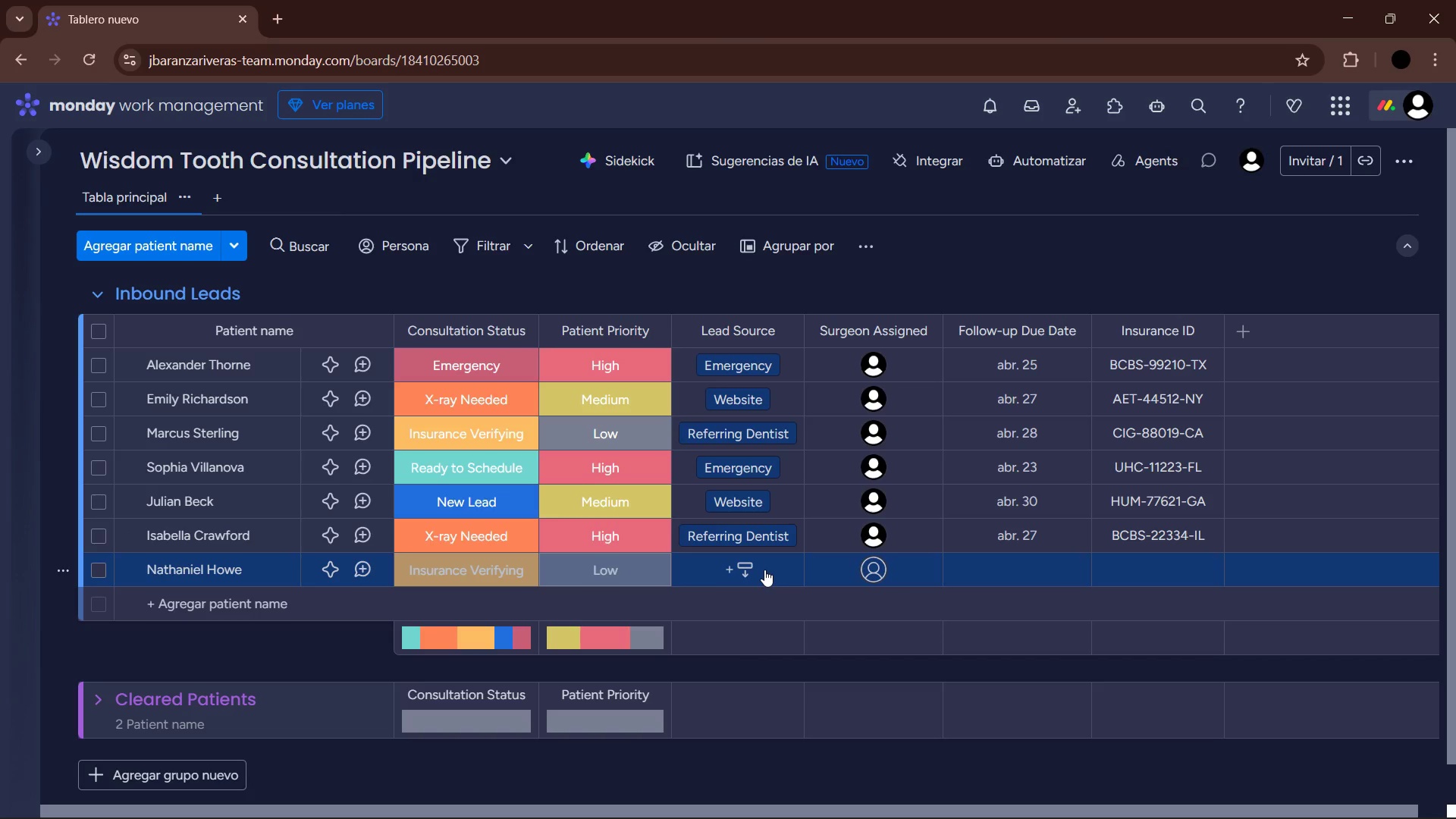 
left_click([764, 570])
 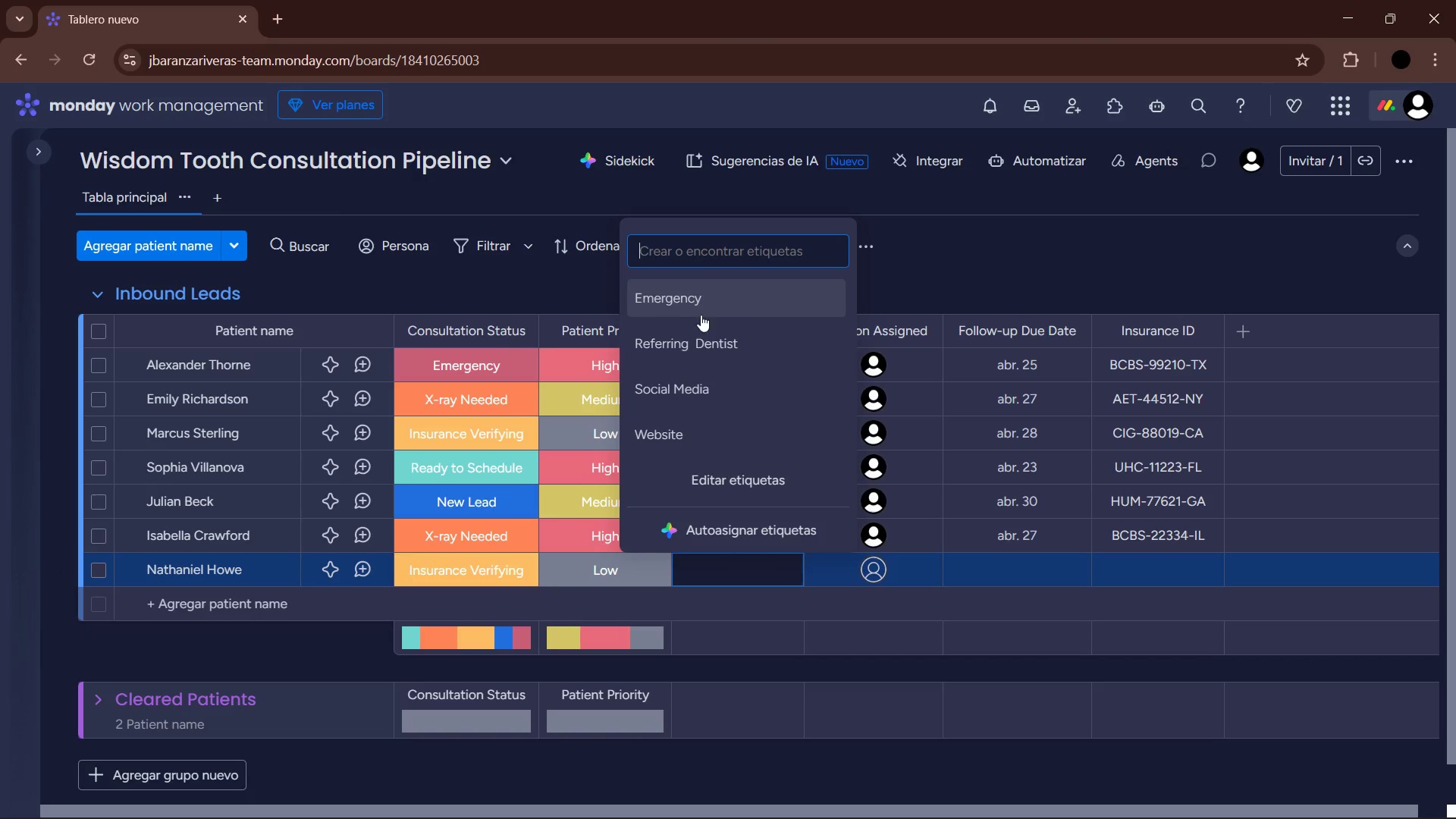 
left_click([700, 435])
 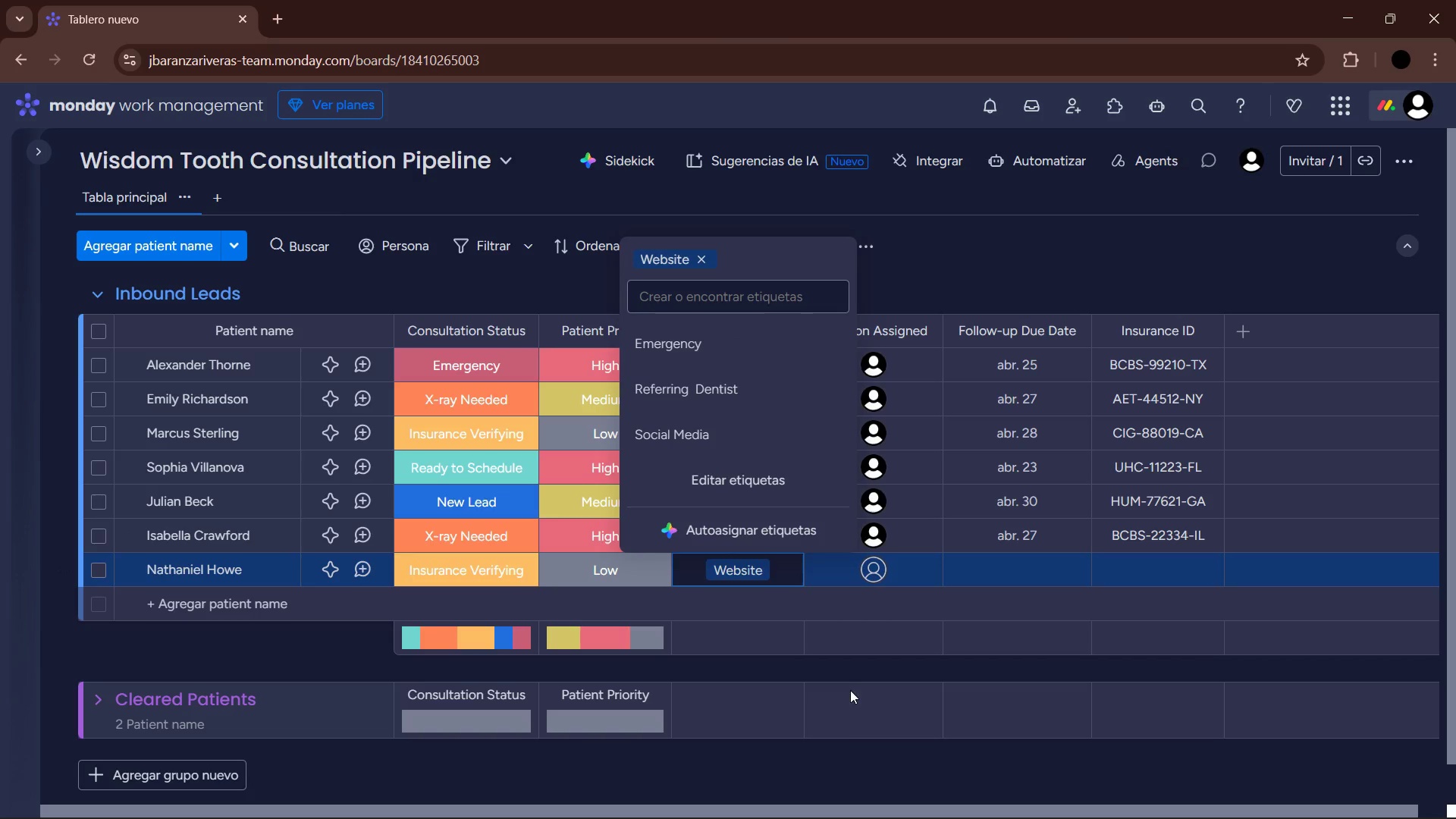 
left_click([835, 773])
 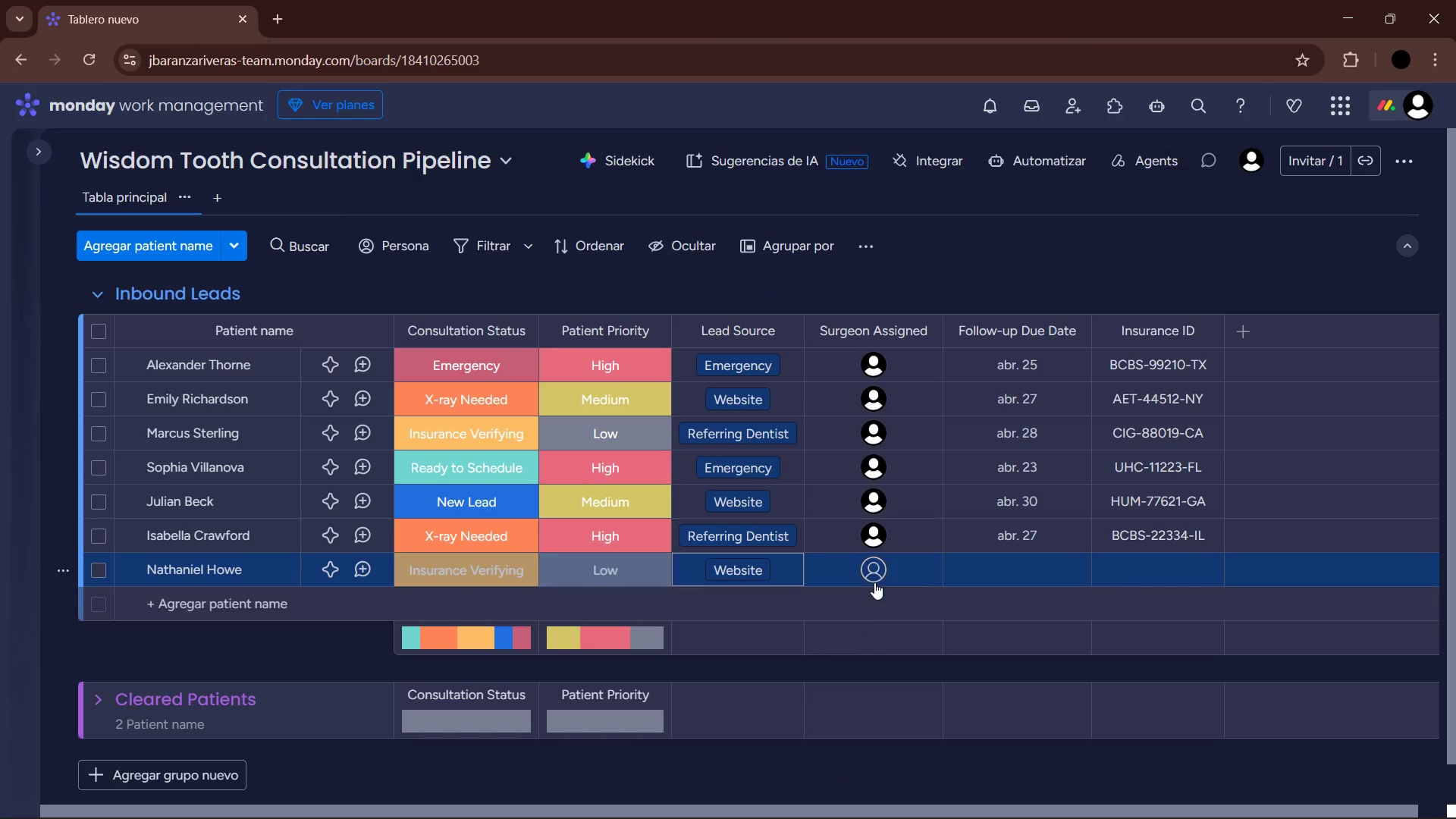 
left_click([874, 571])
 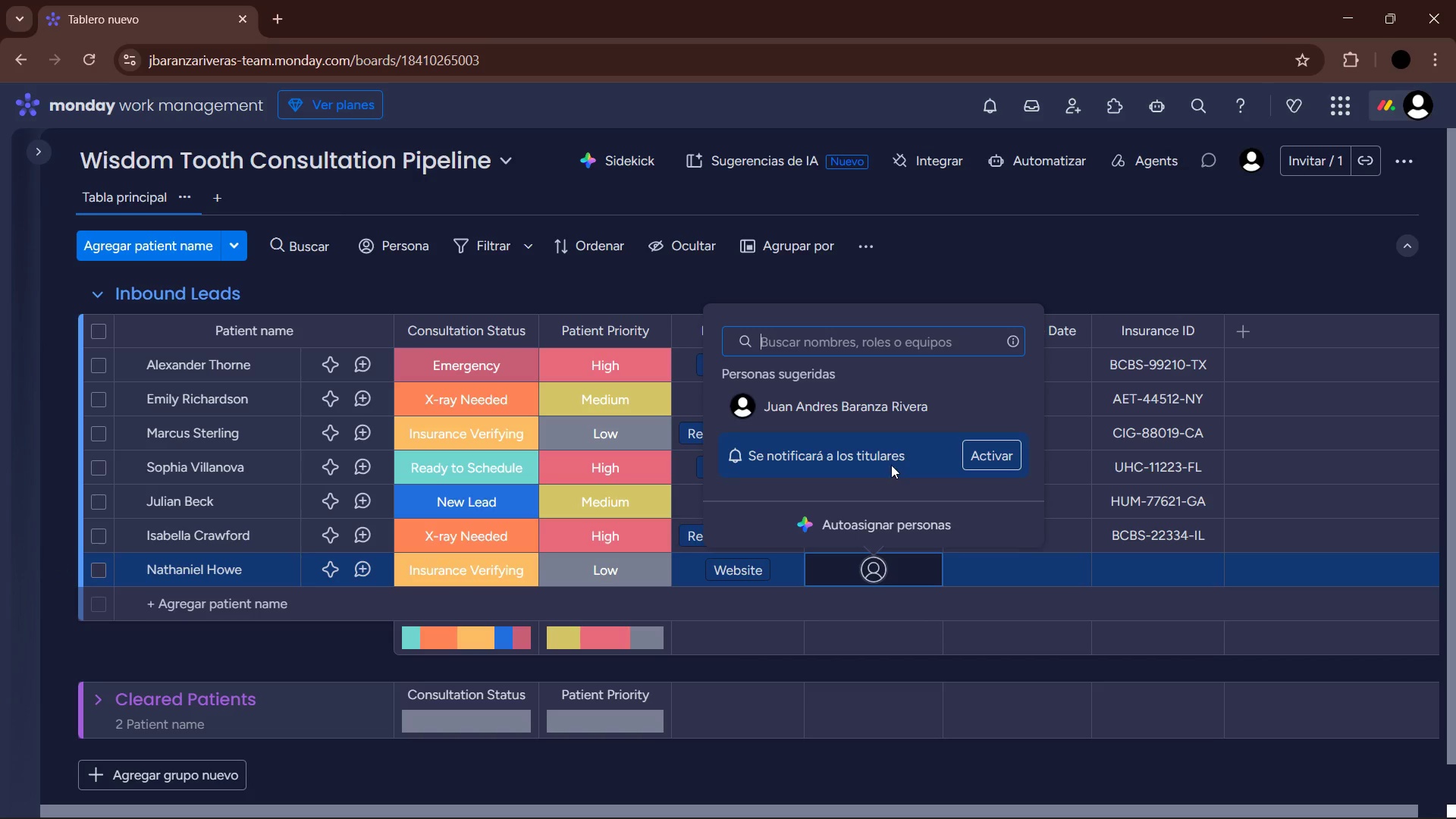 
left_click([880, 396])
 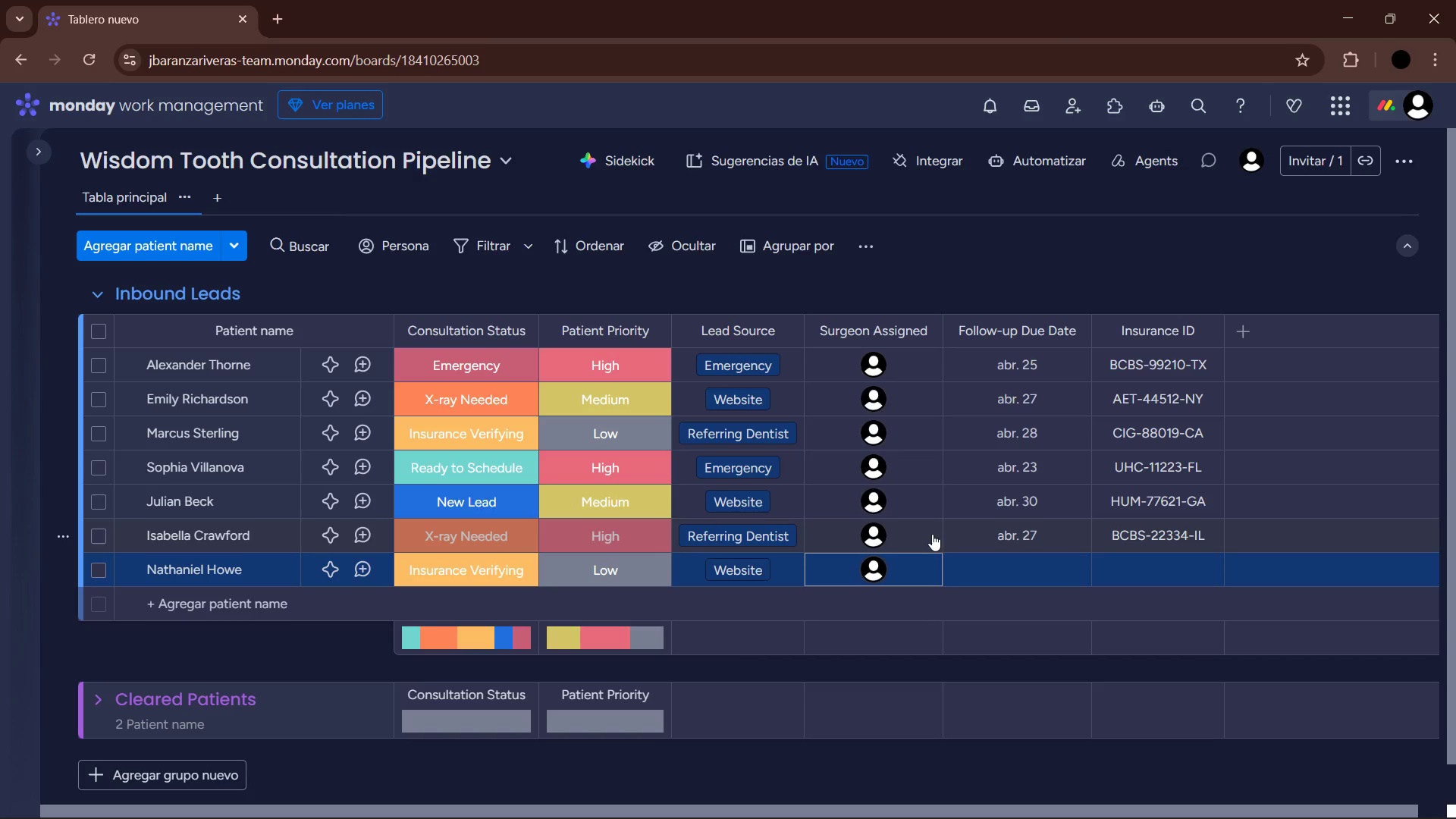 
left_click([1031, 567])
 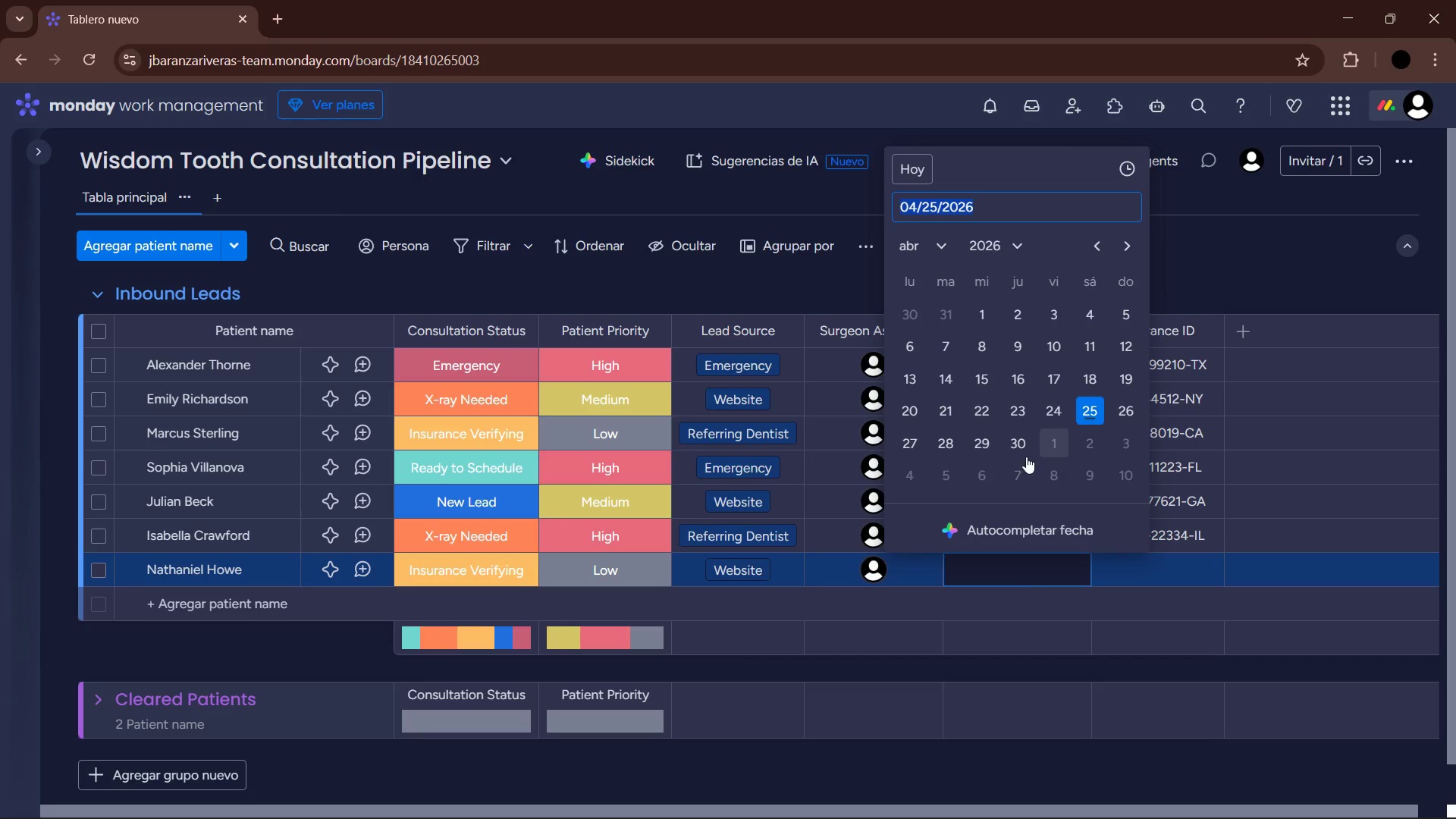 
left_click([988, 449])
 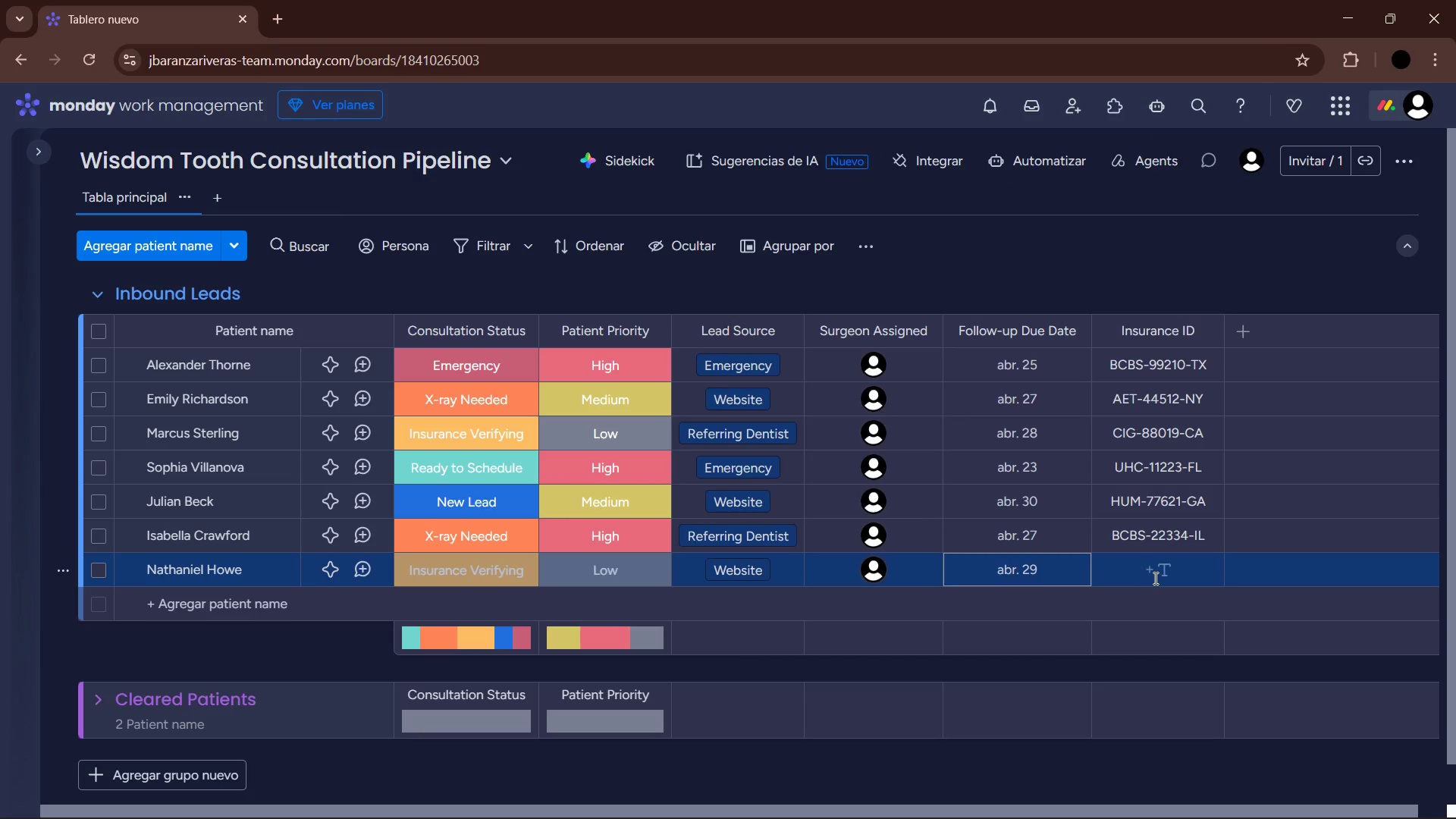 
left_click([1154, 578])
 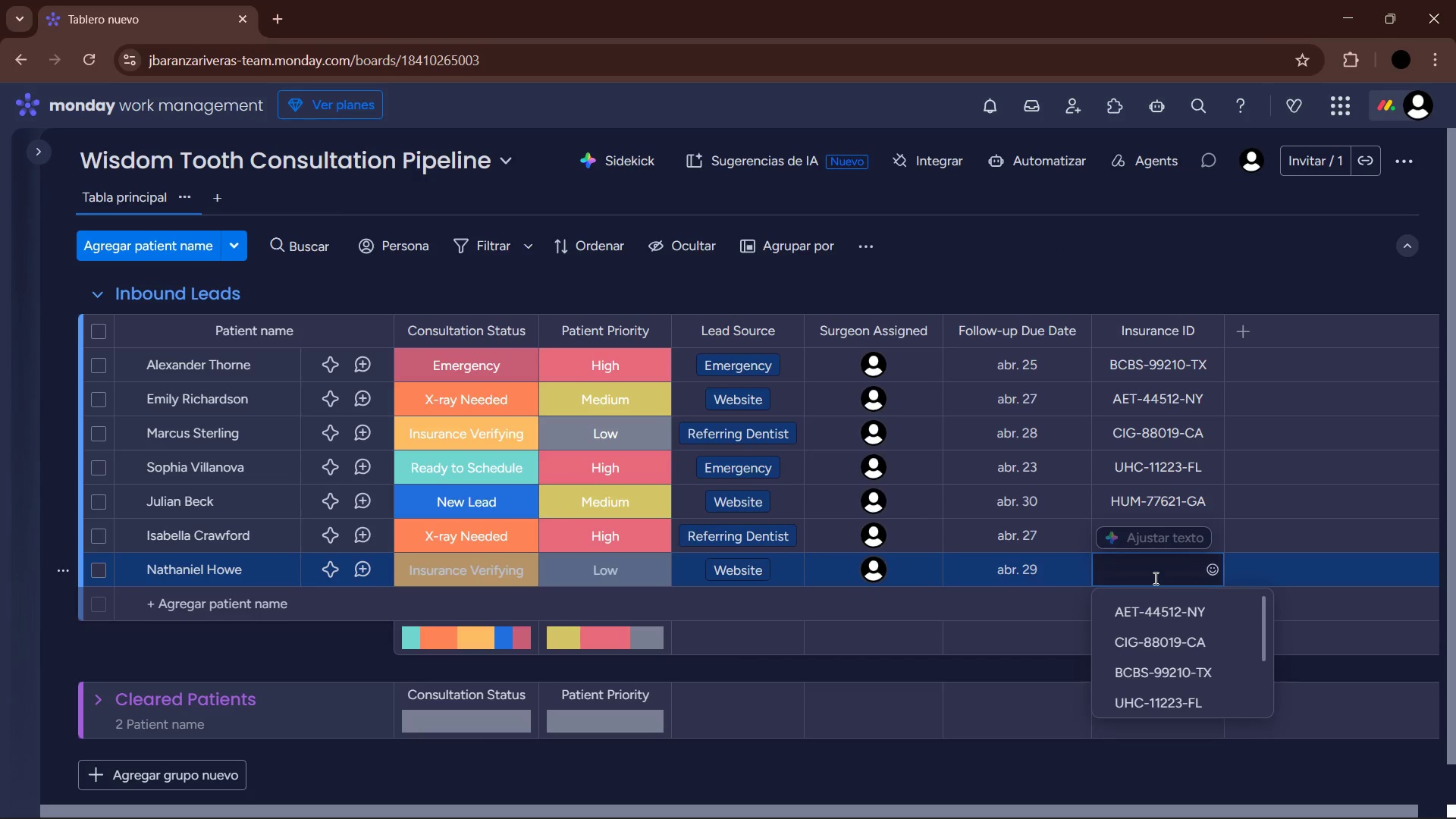 
type(MET-99001-MA)
 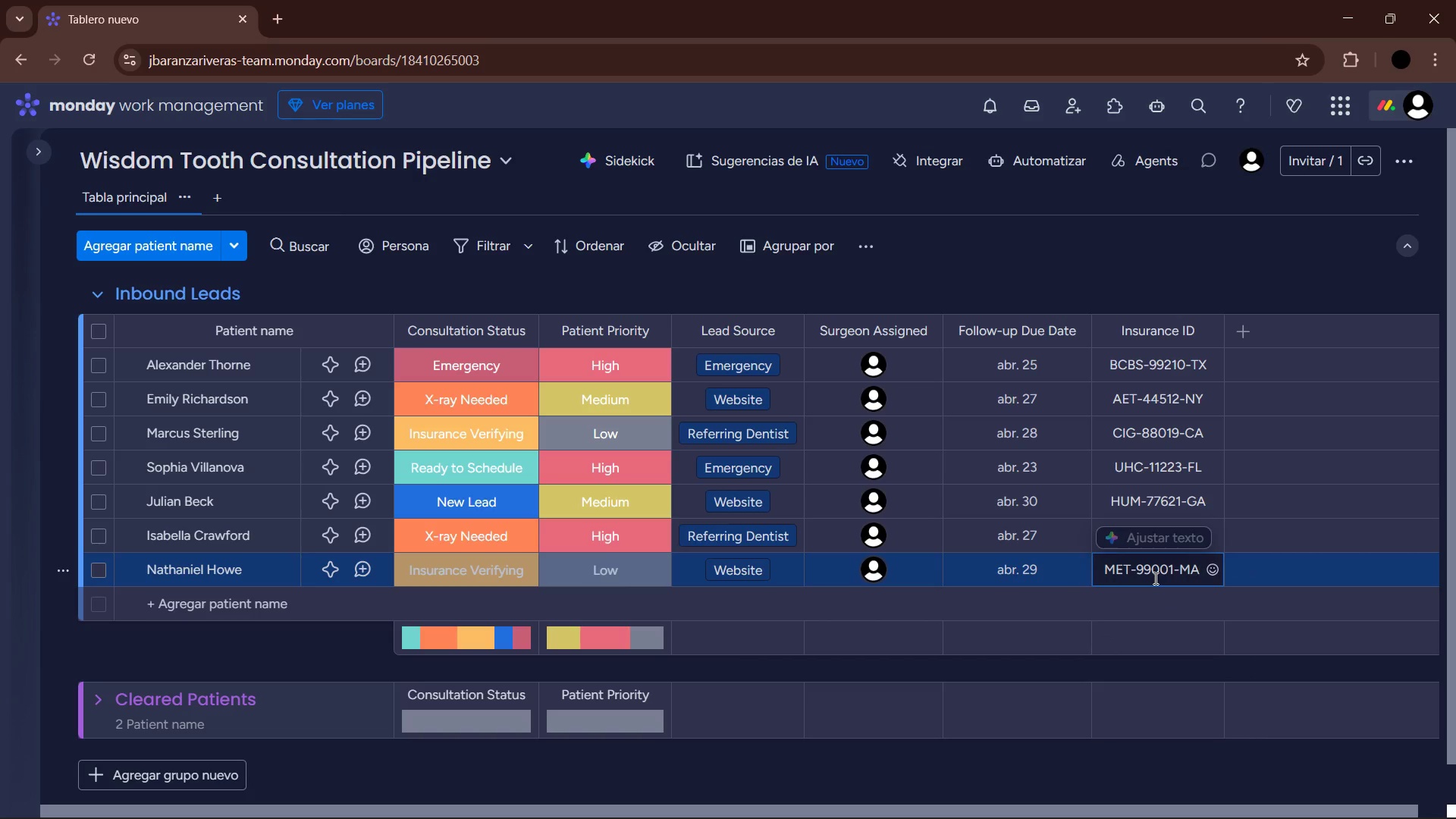 
key(Enter)
 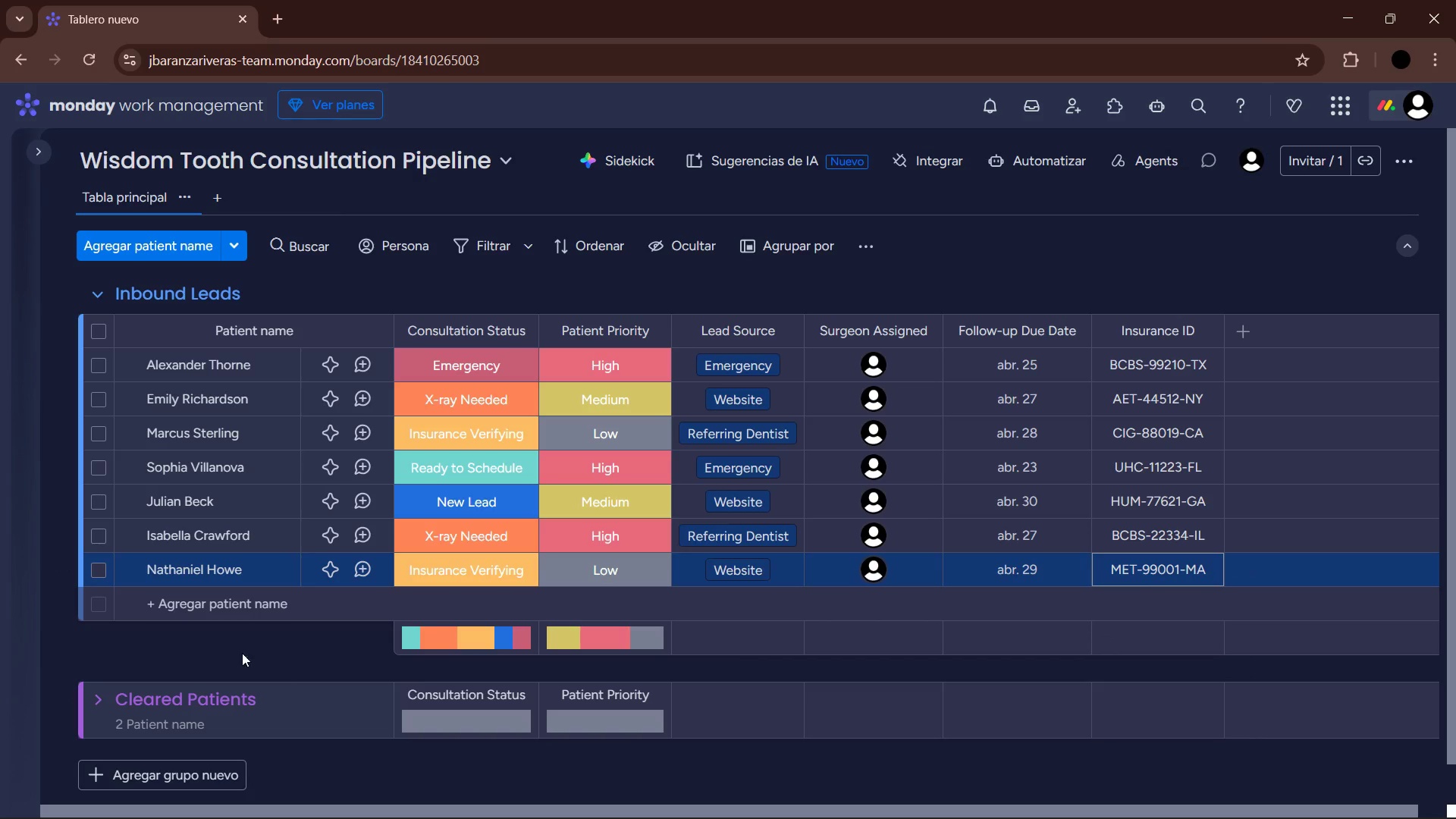 
left_click([262, 606])
 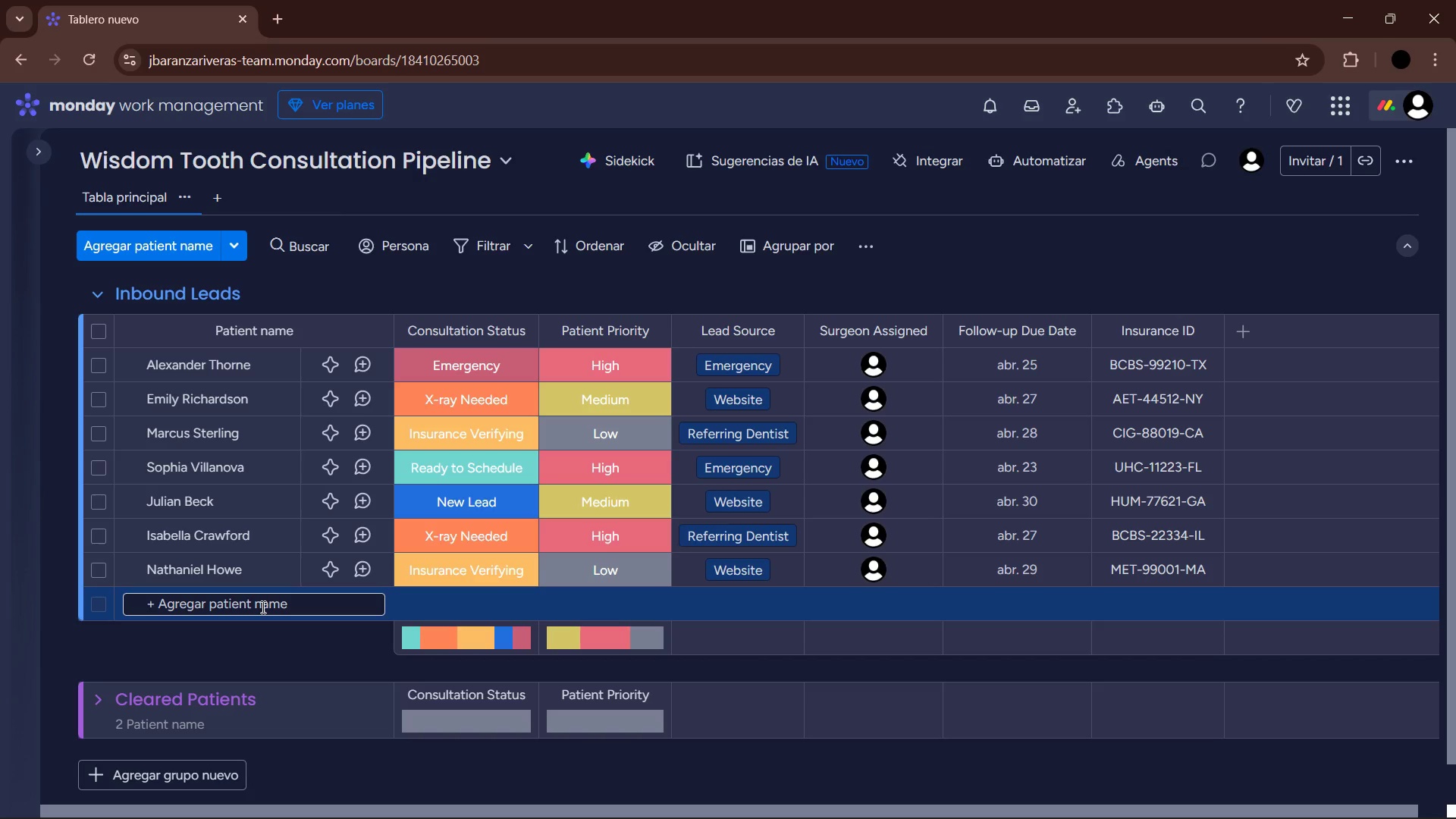 
wait(9.17)
 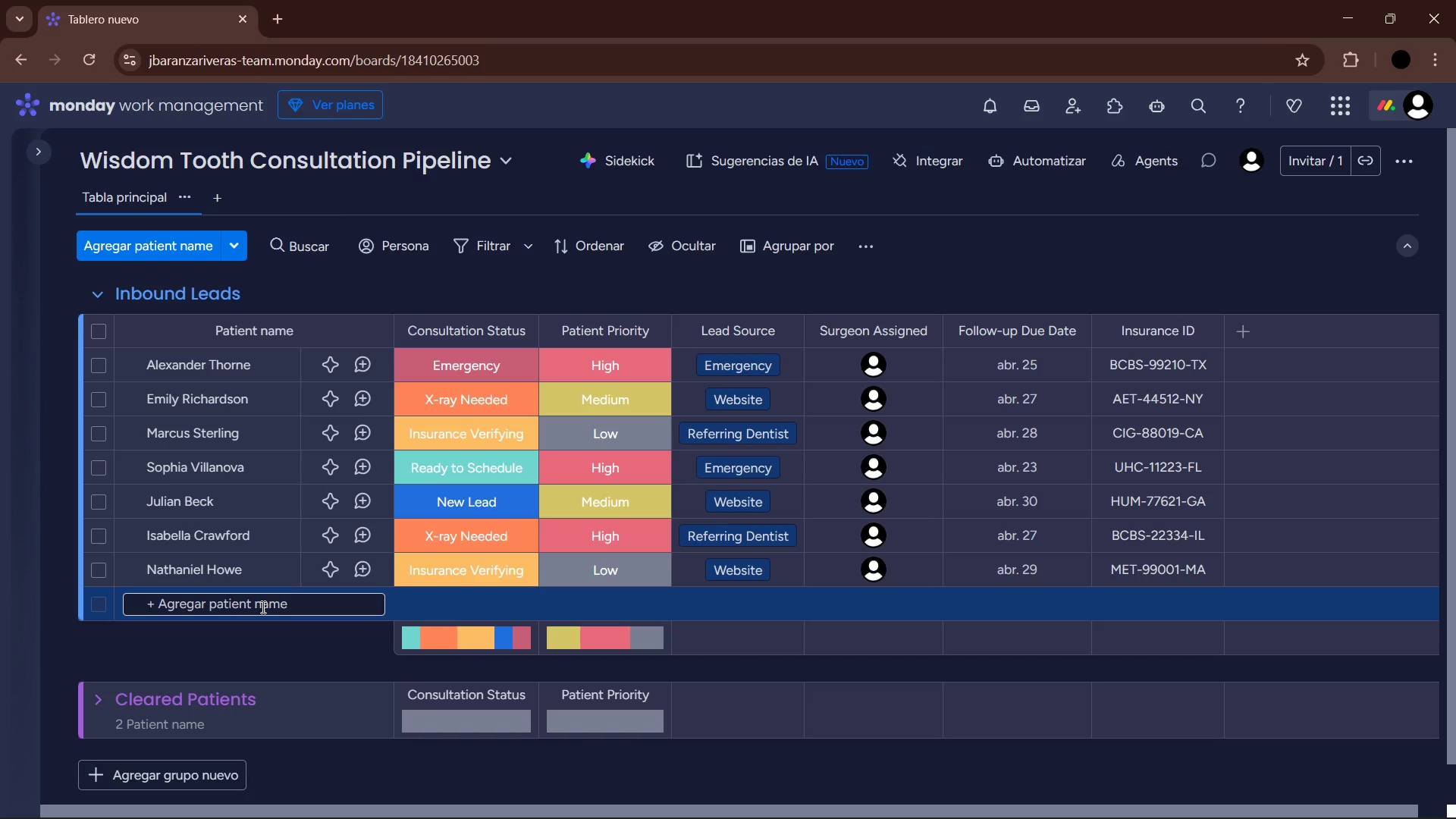 
type(gA)
key(Backspace)
key(Backspace)
type(Gabriela Mistral)
 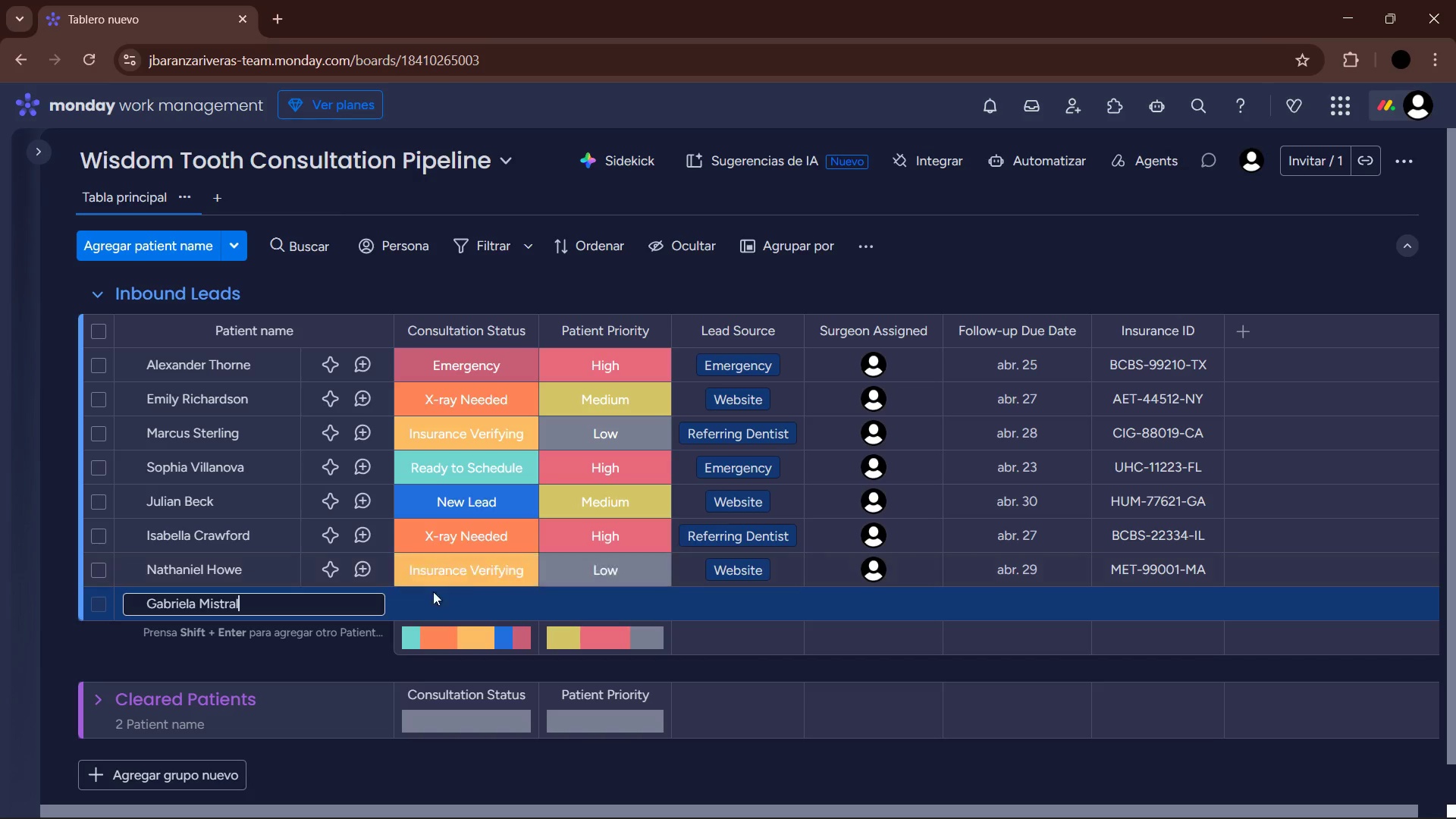 
double_click([458, 597])
 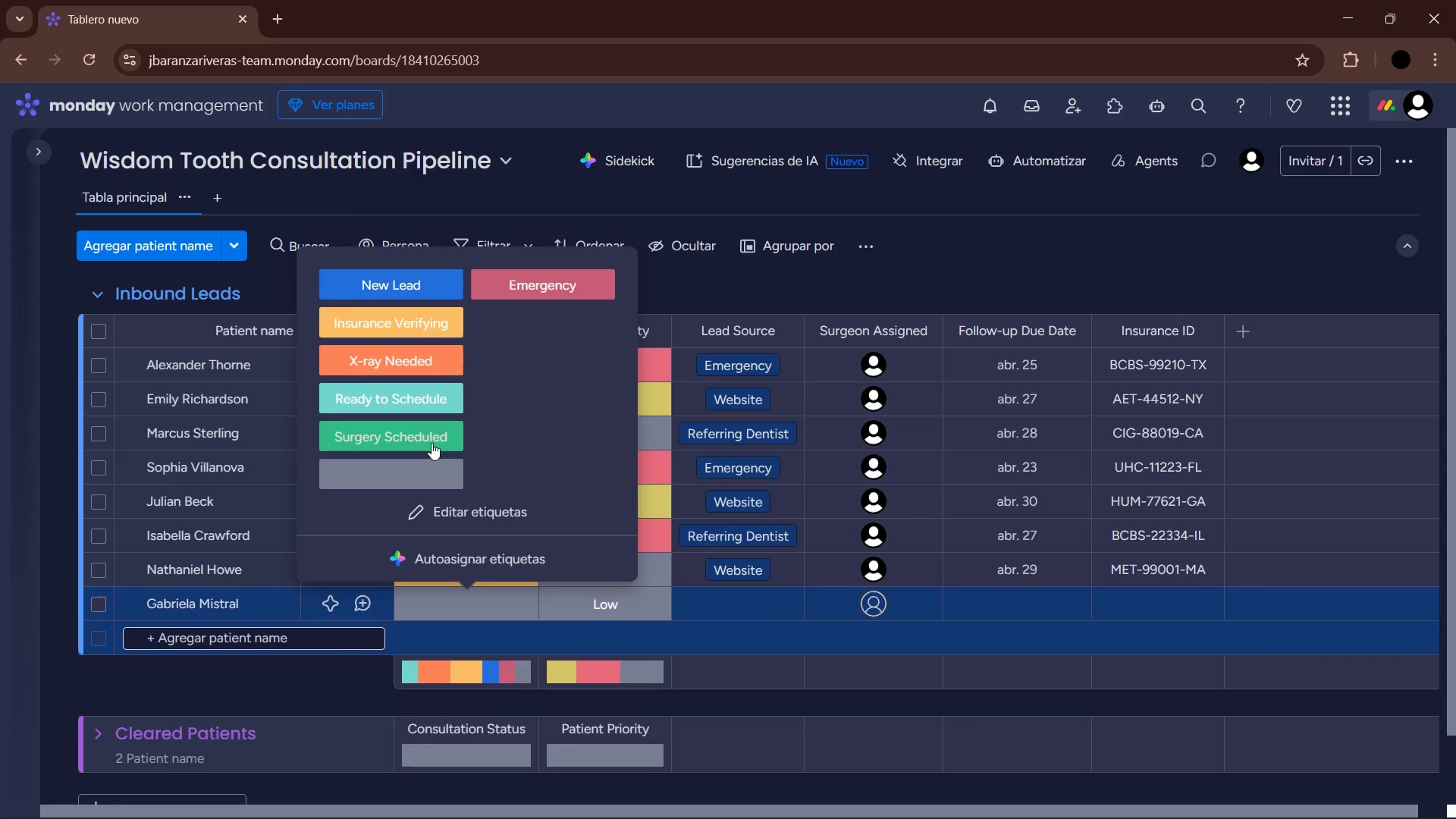 
left_click([429, 407])
 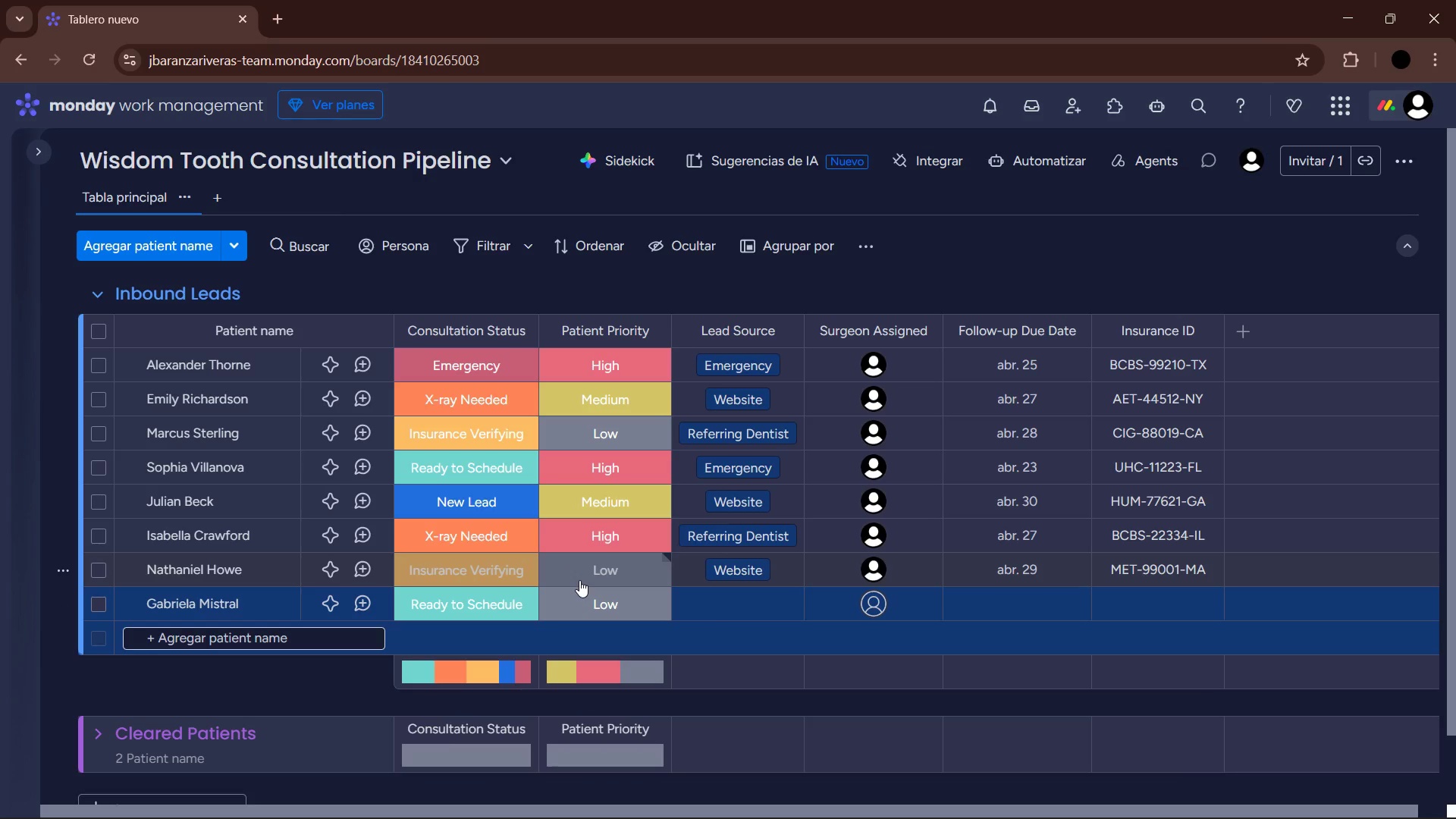 
wait(57.35)
 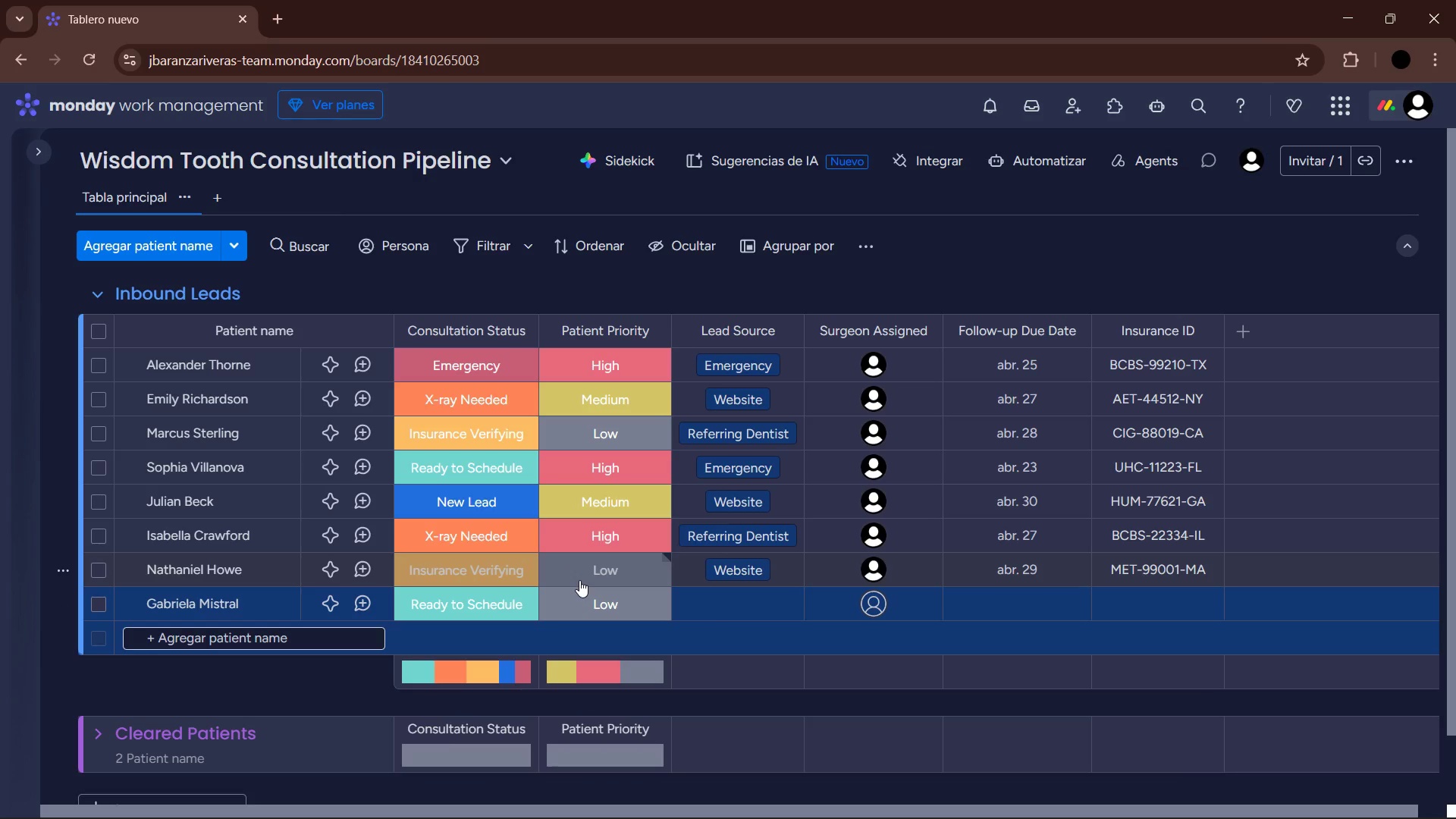 
mouse_move([253, 616])
 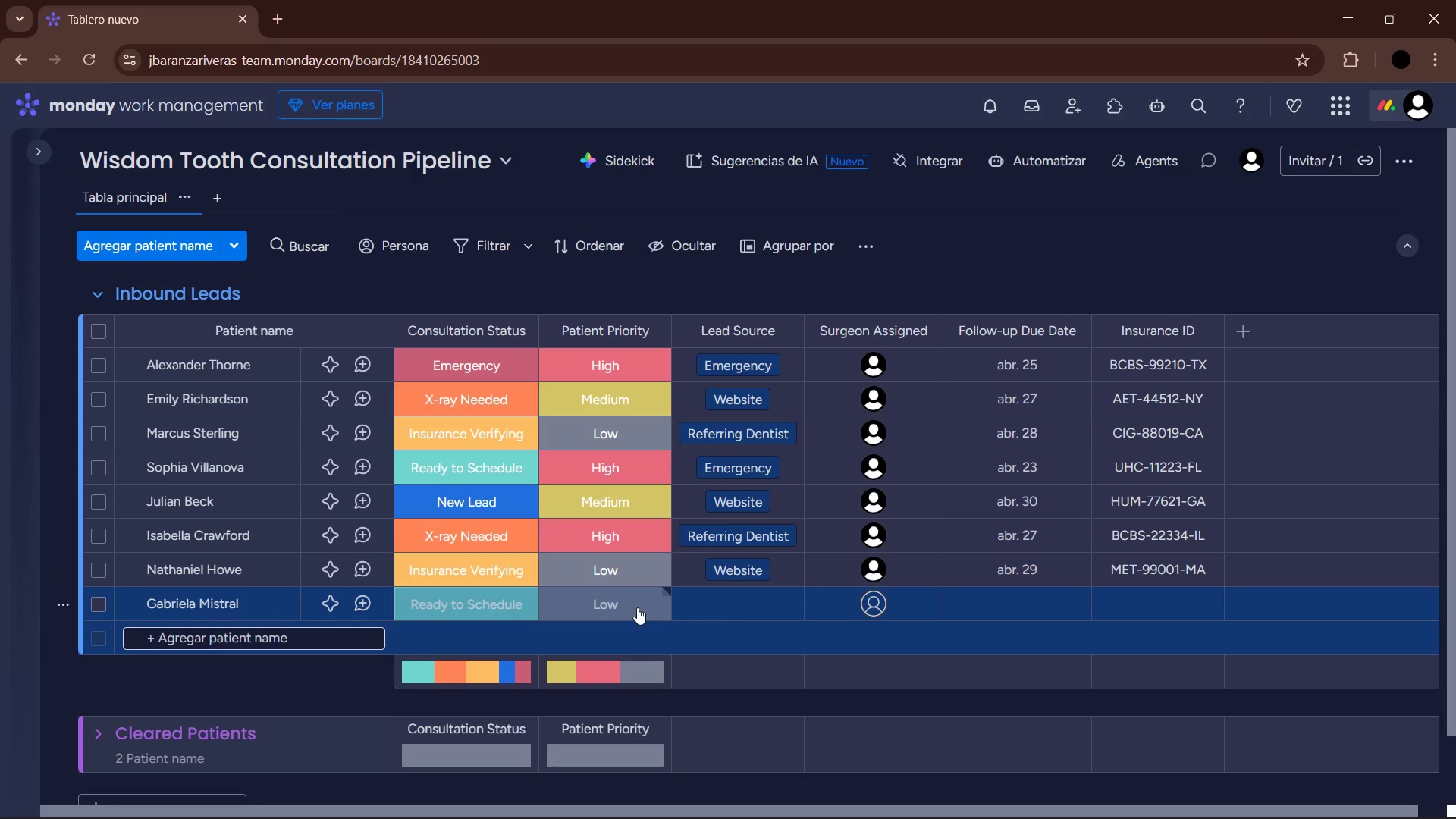 
left_click([637, 607])
 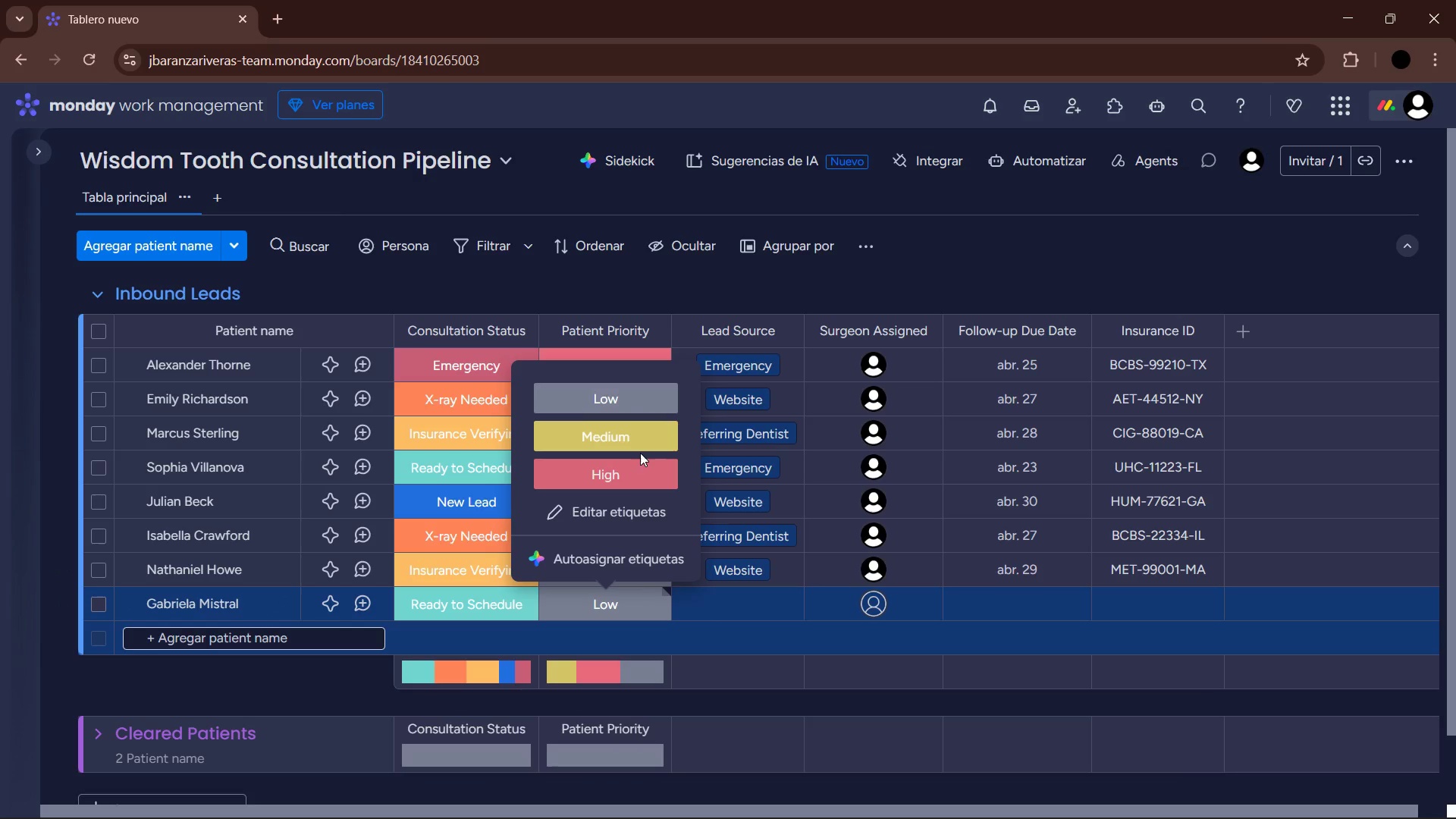 
left_click([638, 447])
 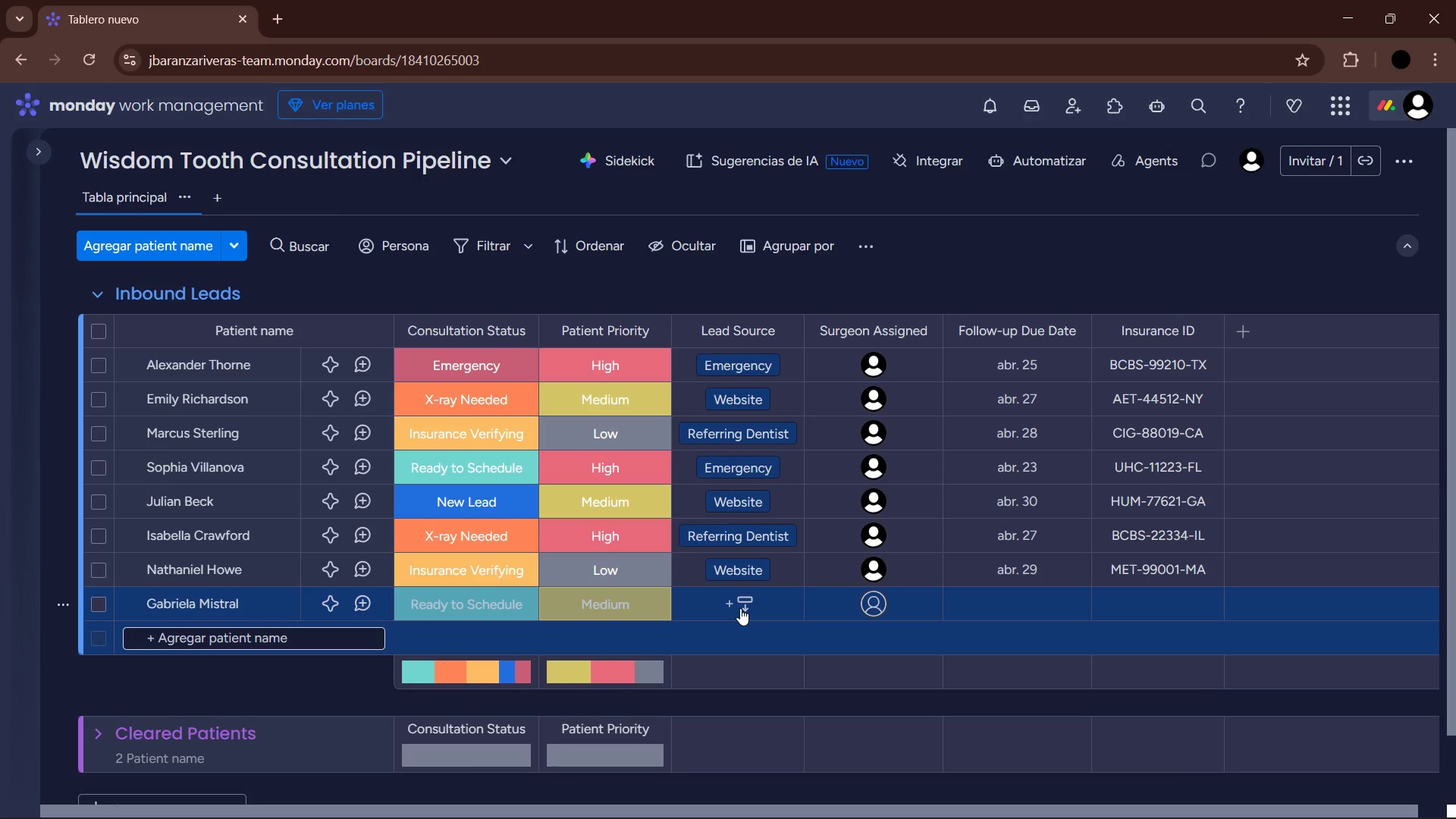 
wait(5.25)
 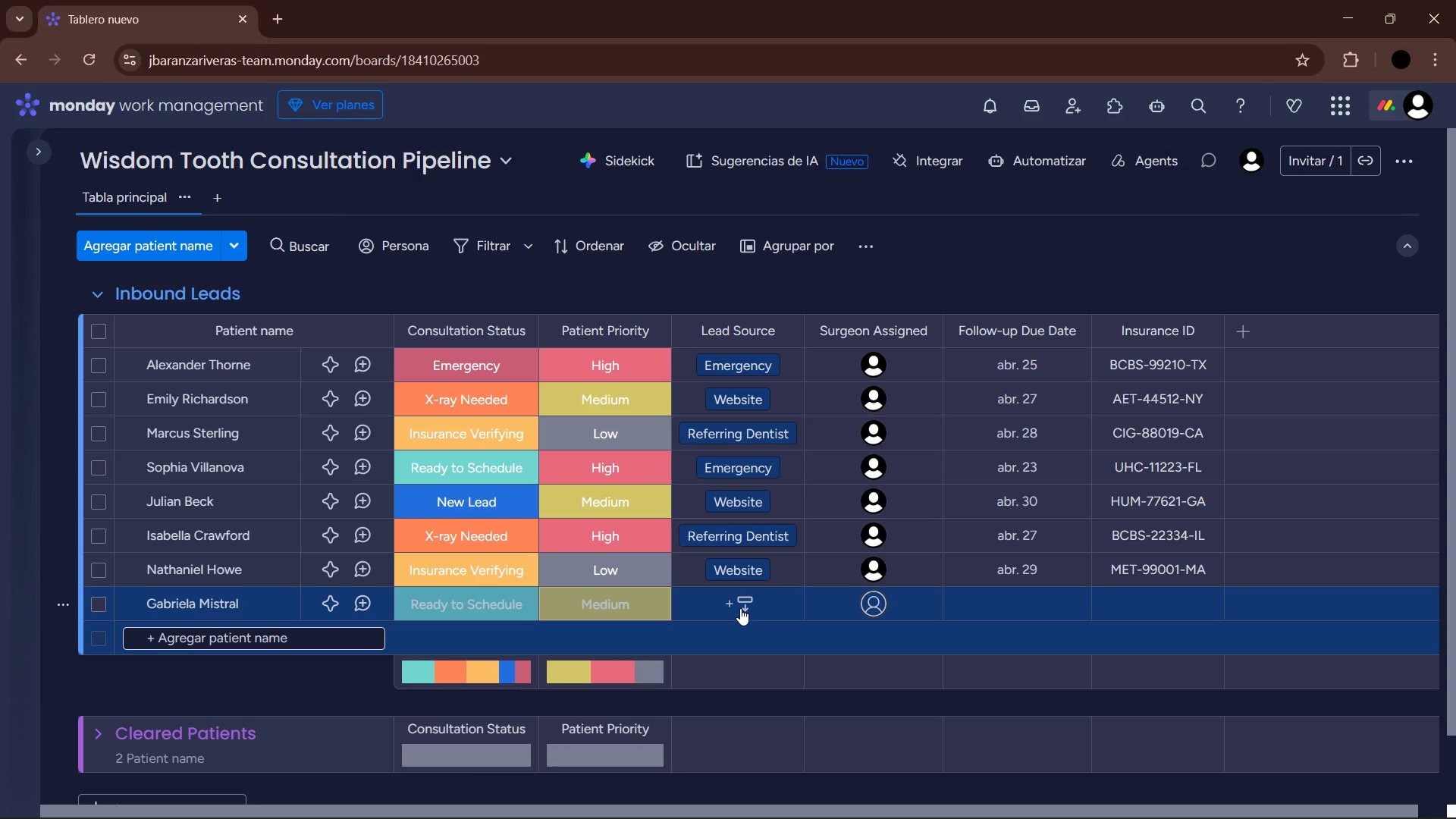 
left_click([740, 608])
 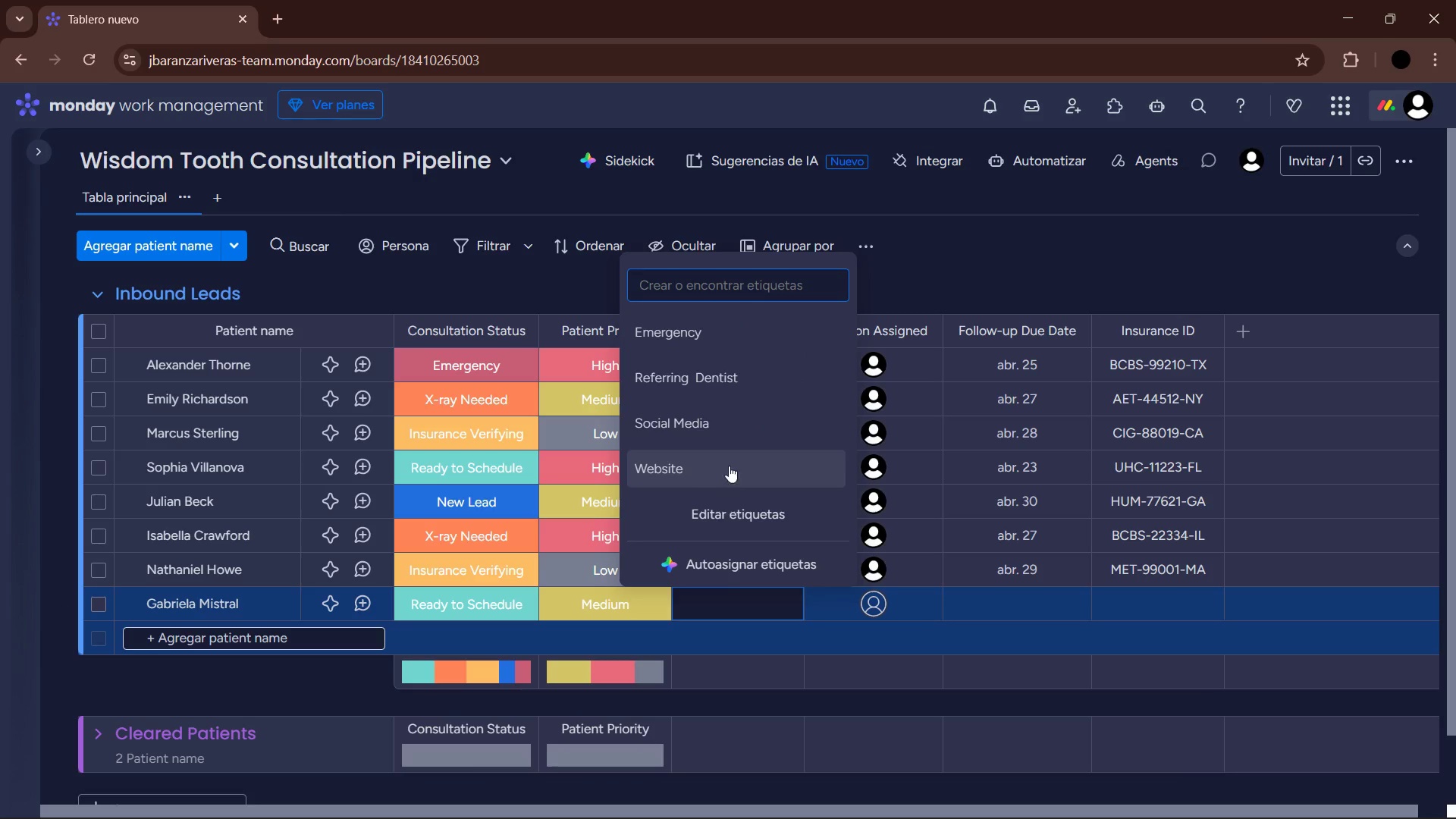 
left_click([725, 380])
 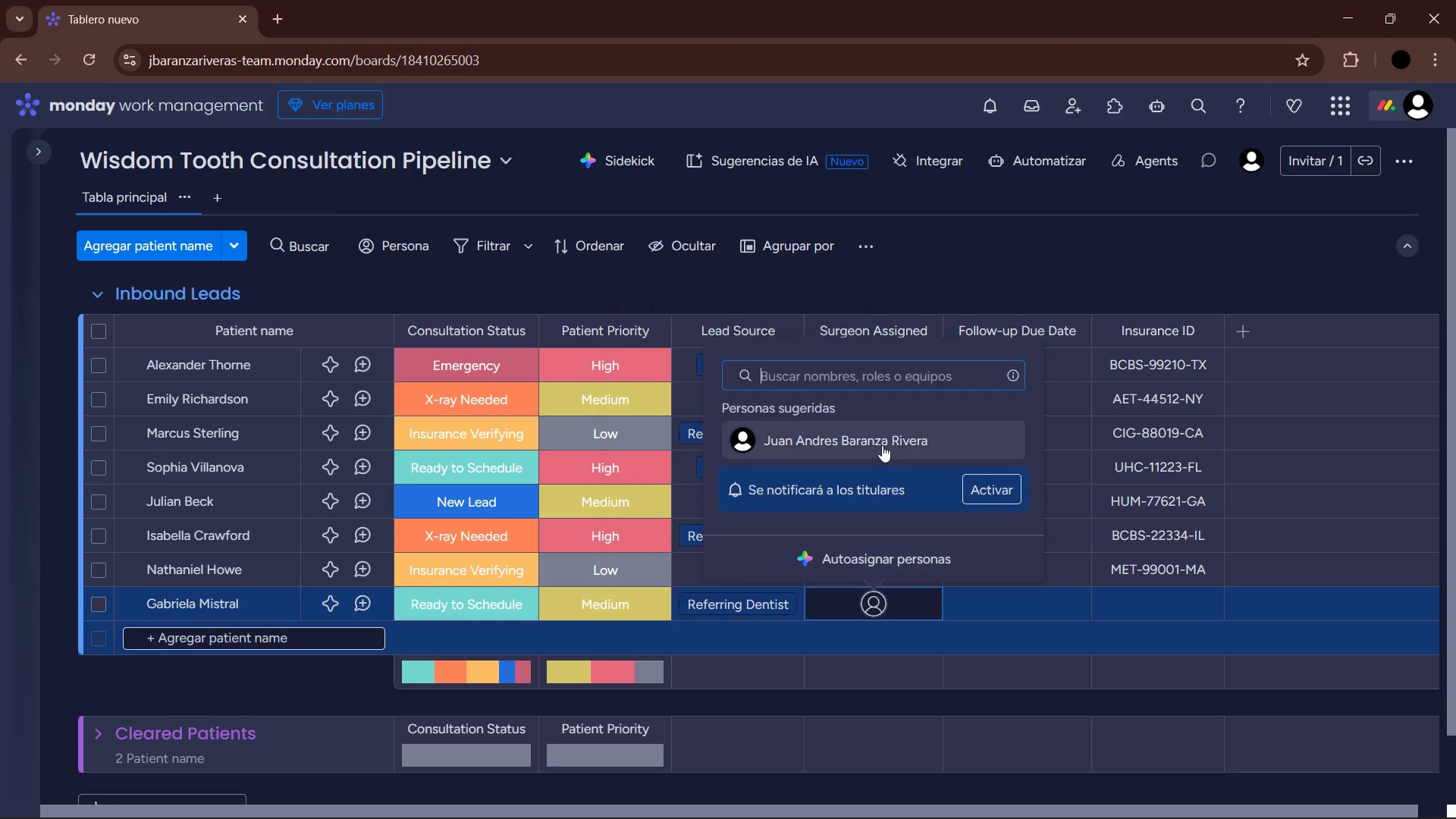 
left_click([852, 441])
 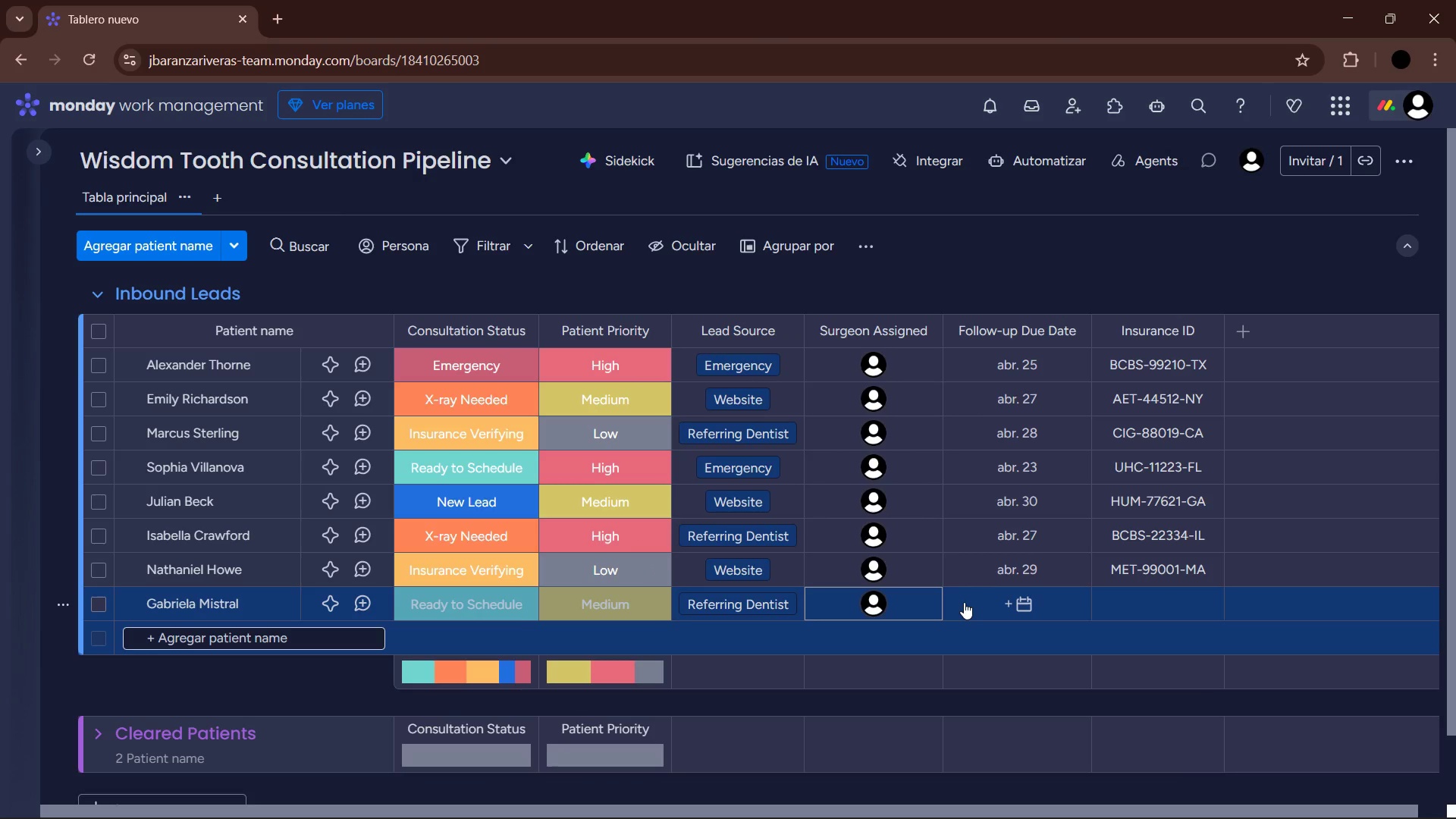 
left_click([964, 602])
 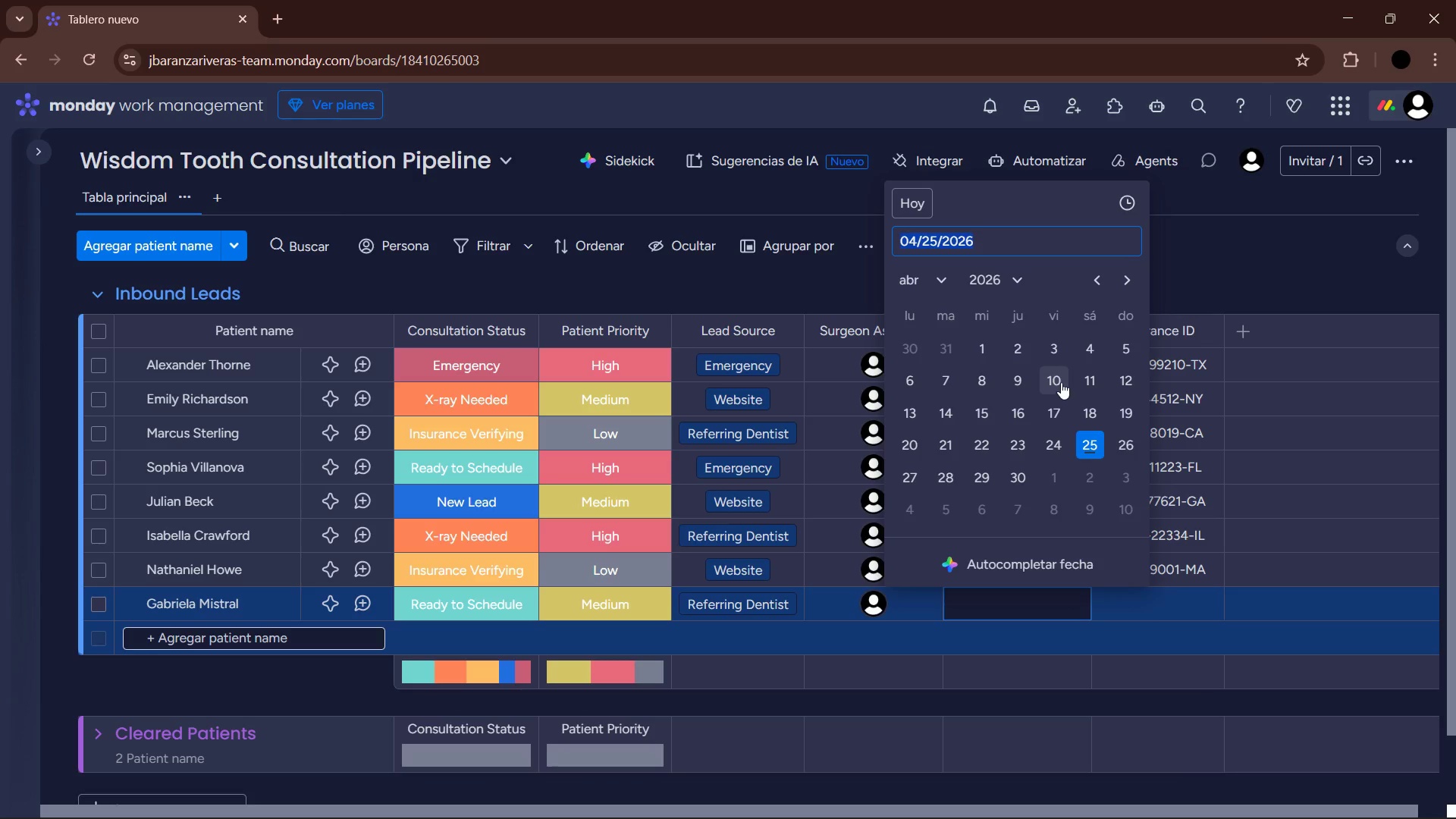 
left_click([975, 448])
 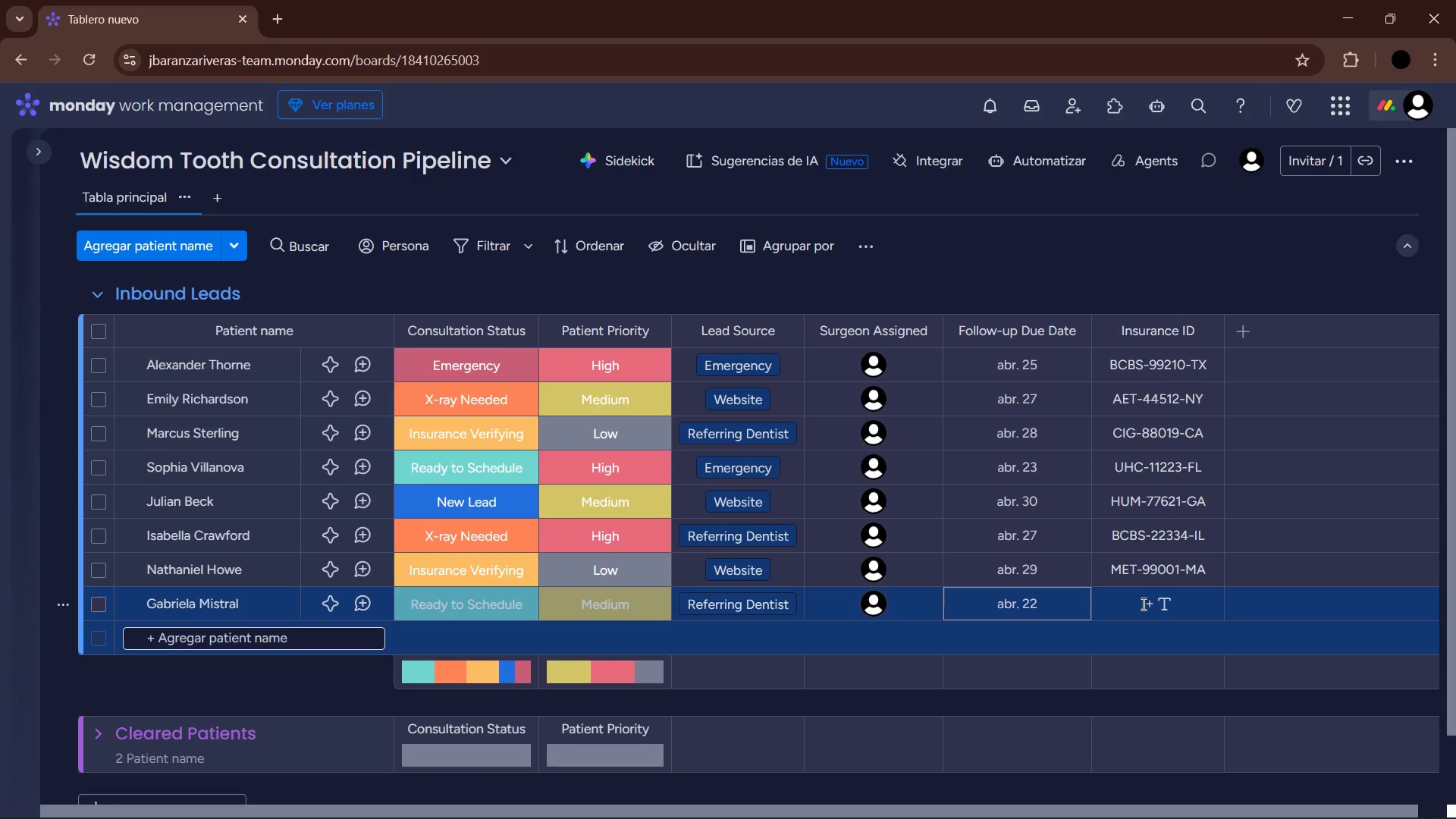 
left_click([1142, 604])
 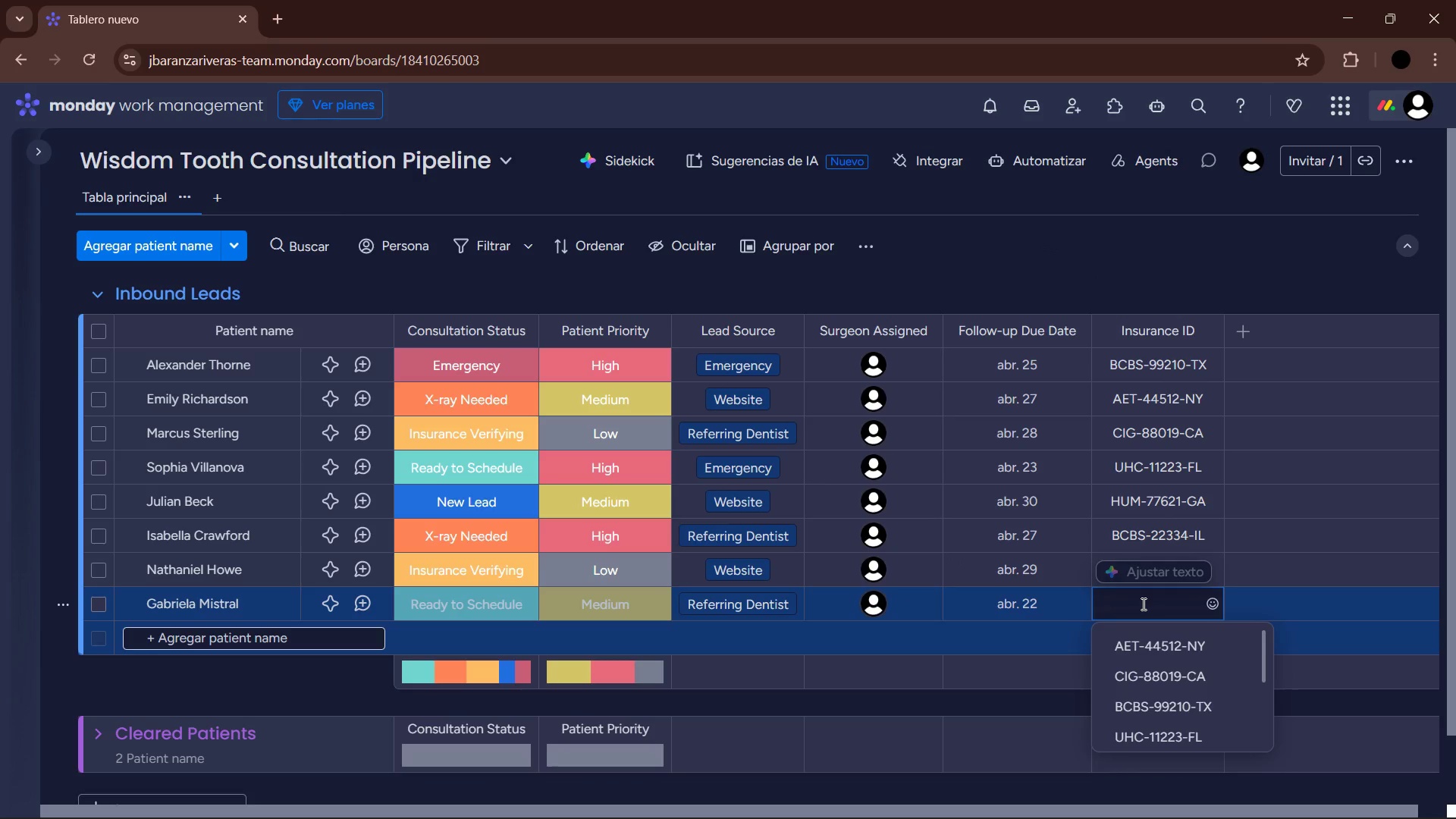 
type(CIG-55443-WA)
 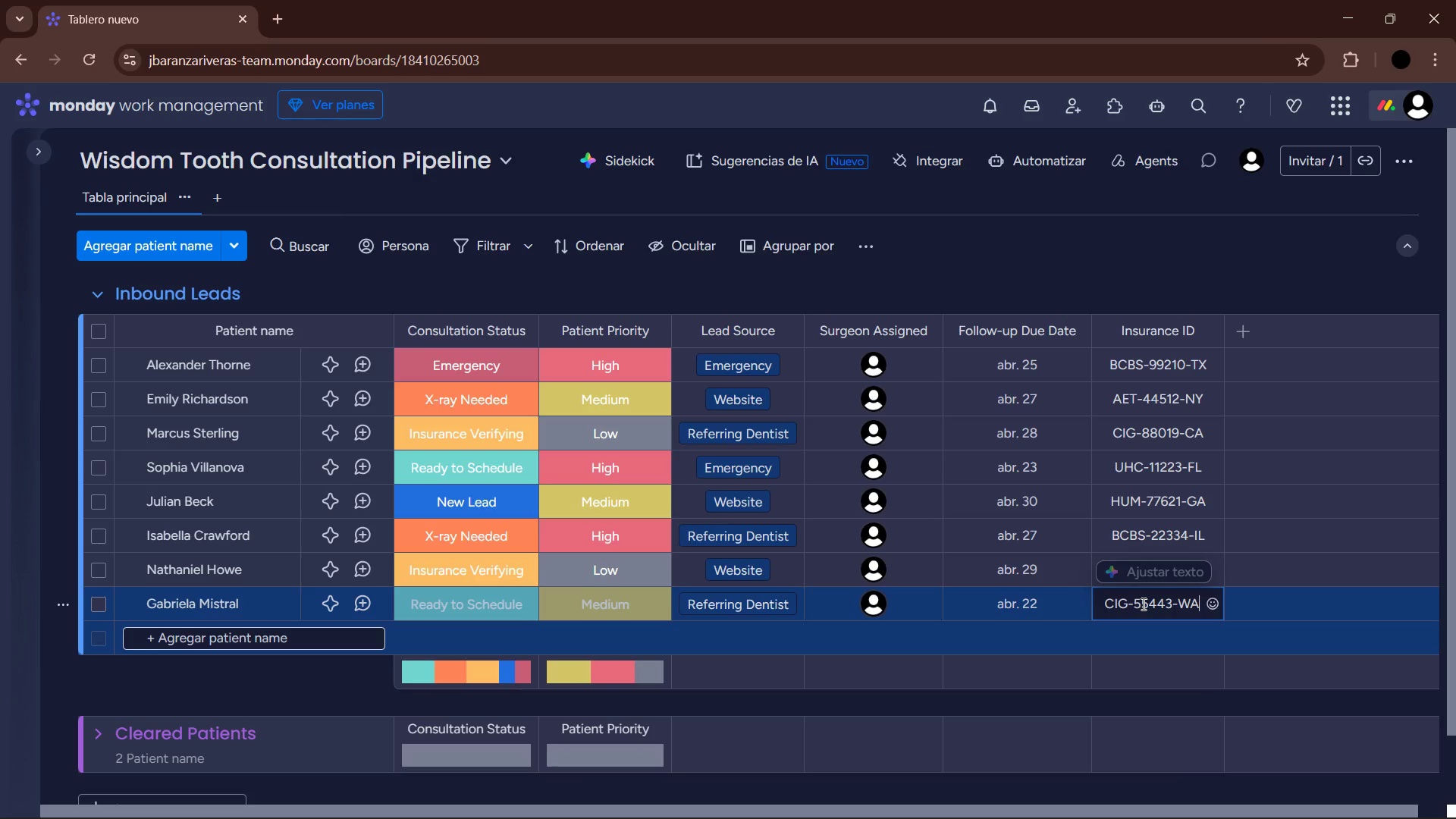 
key(Enter)
 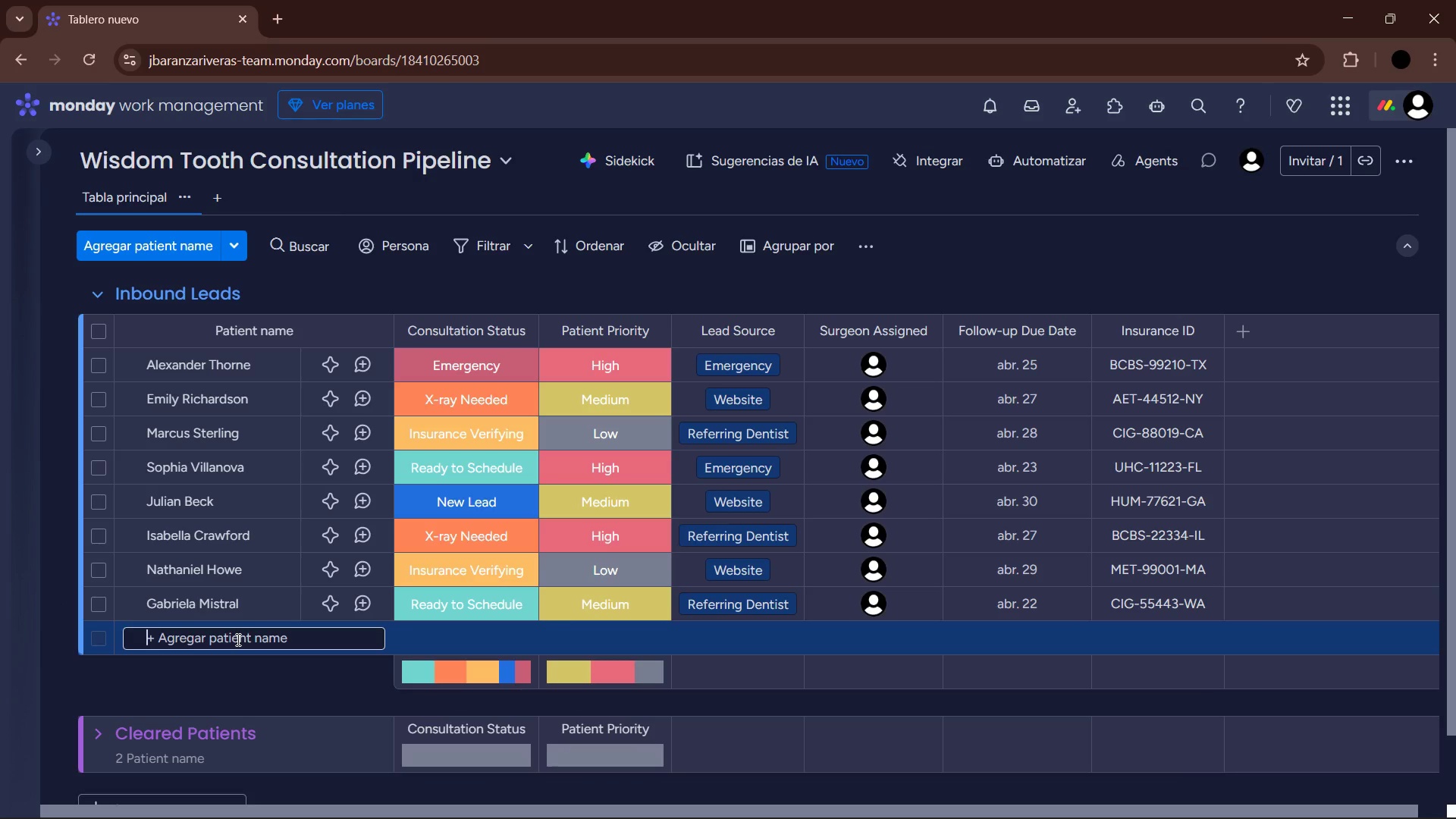 
wait(9.56)
 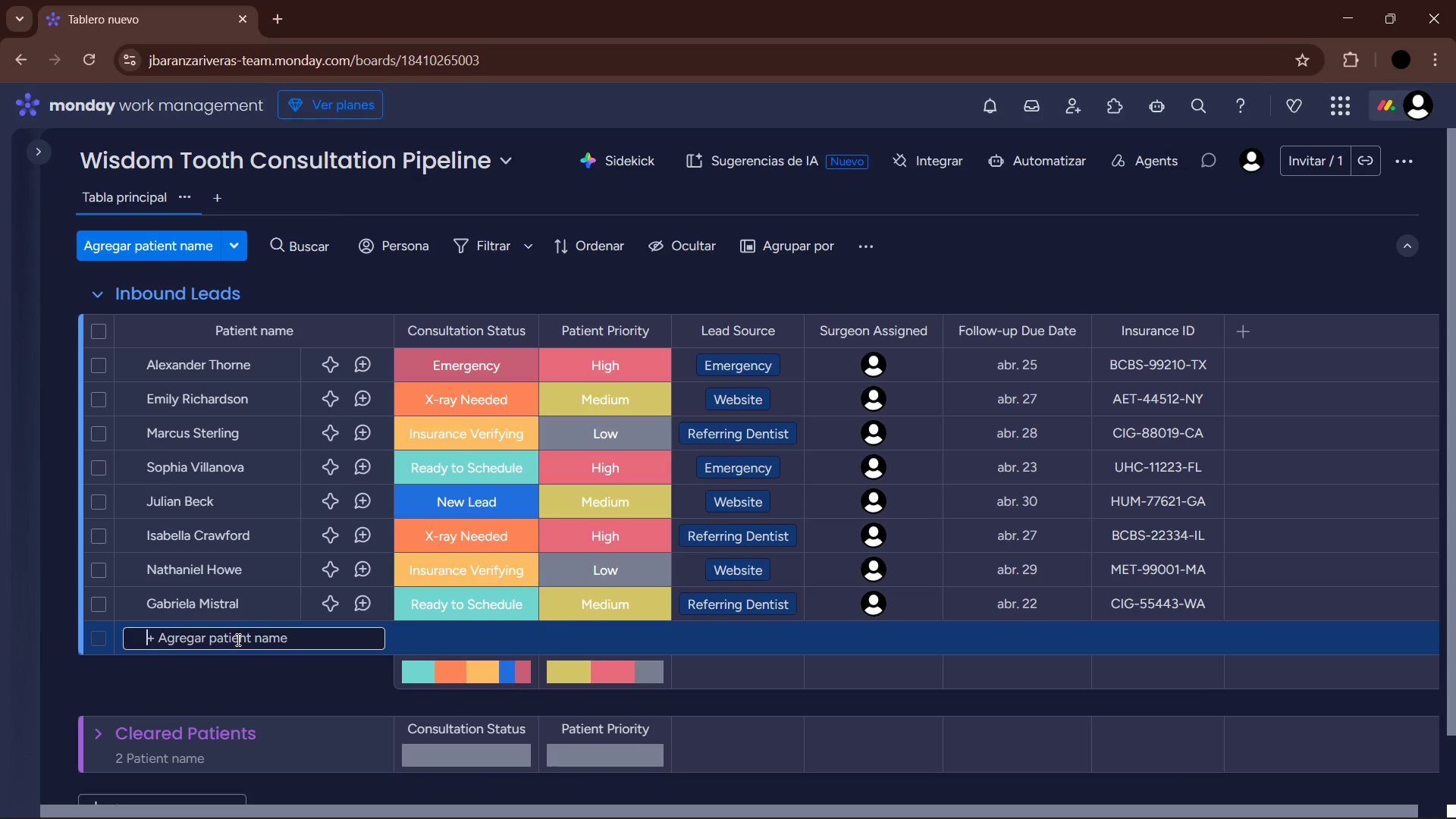 
type(d)
key(Backspace)
type(])
key(Backspace)
type(Dominic )
 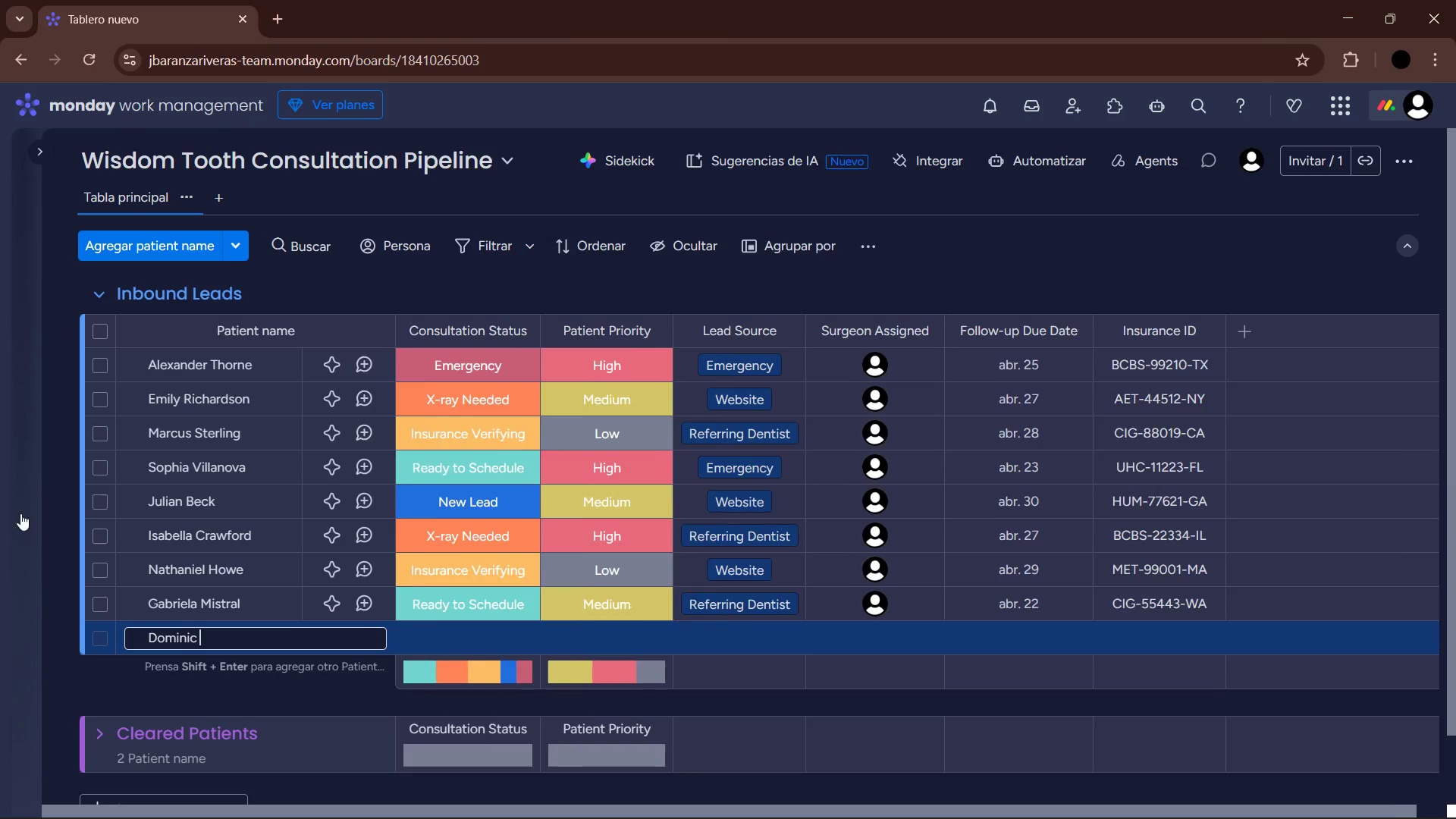 
wait(41.26)
 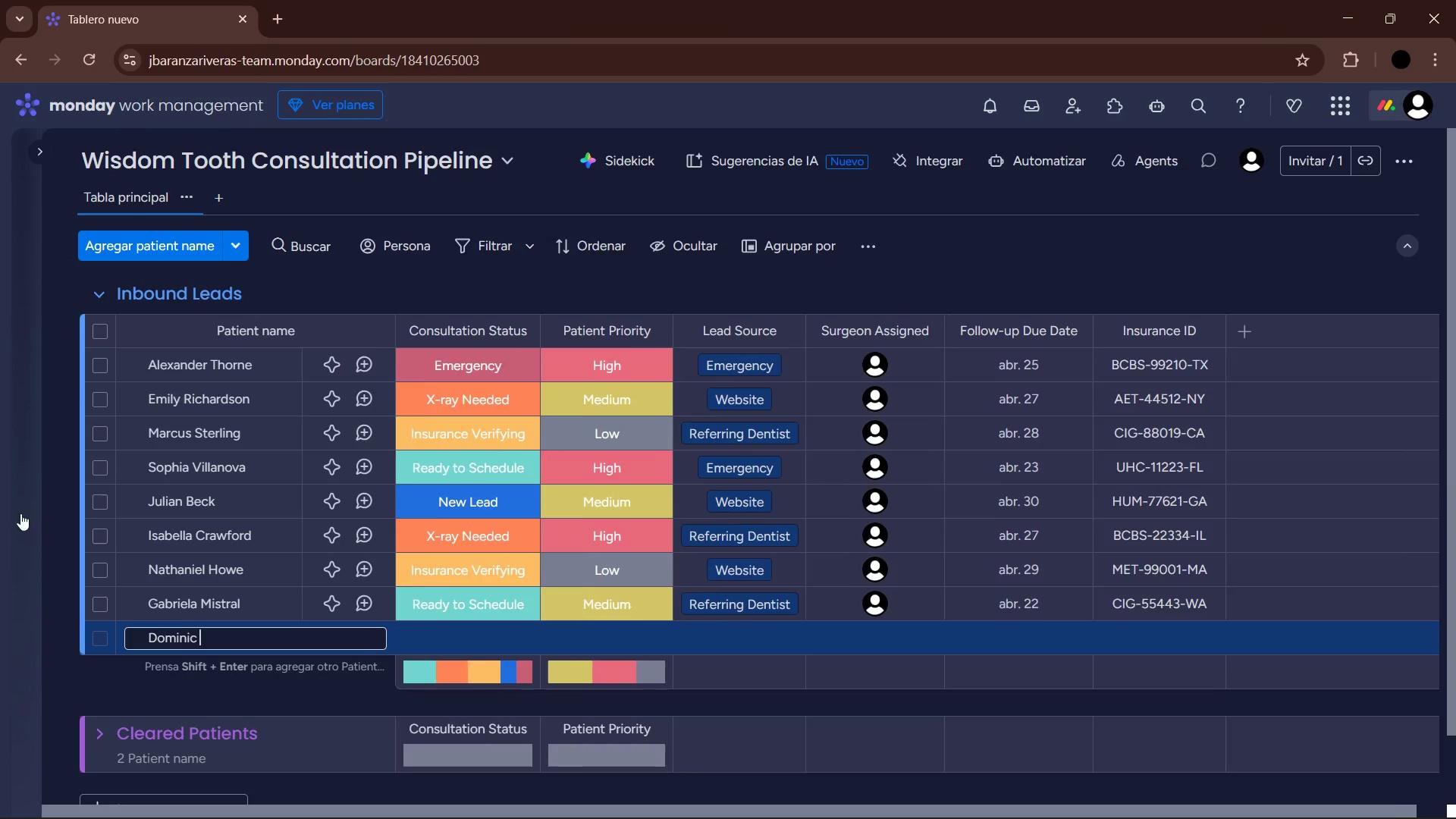 
type(Vance)
 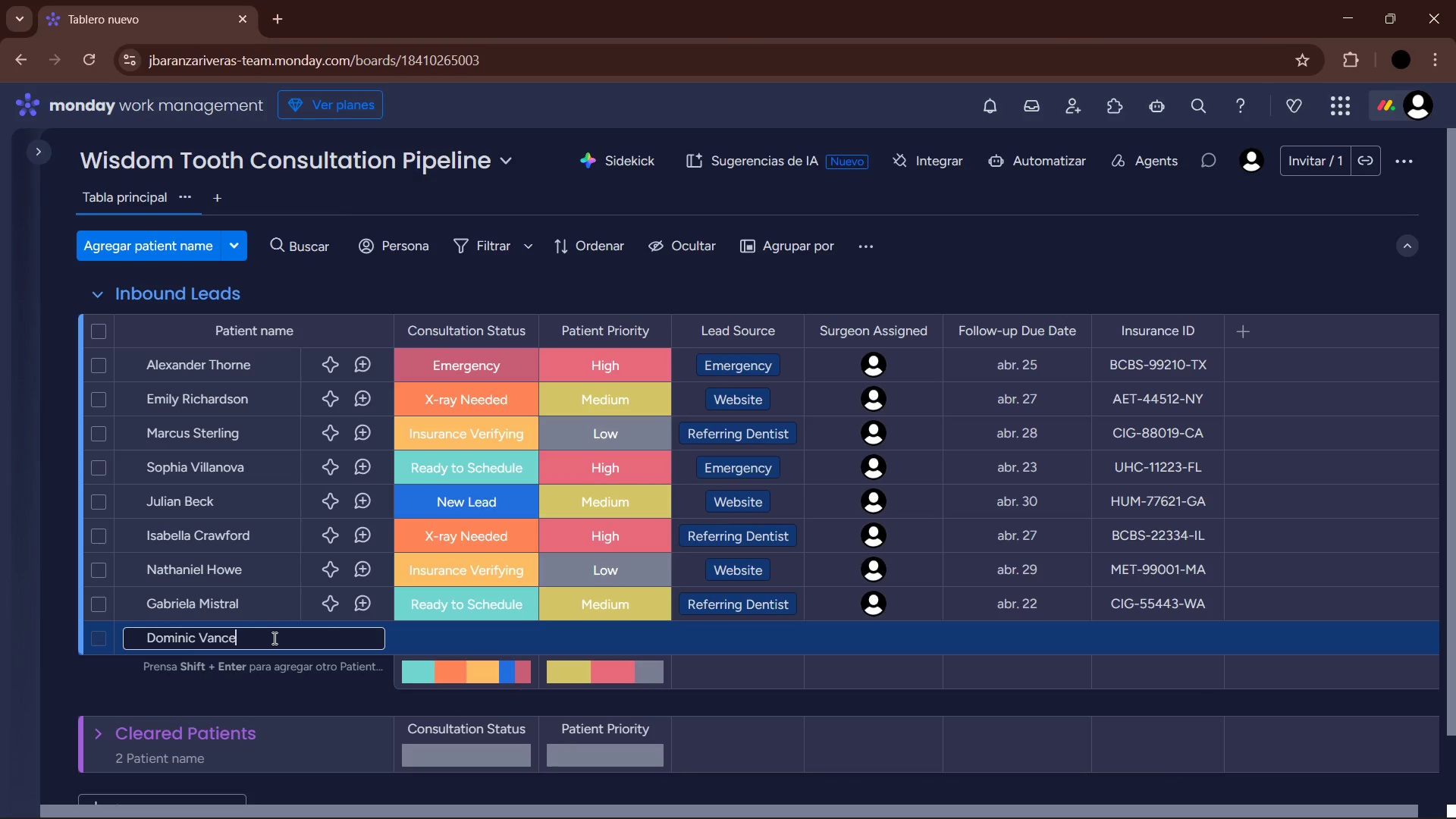 
key(Enter)
 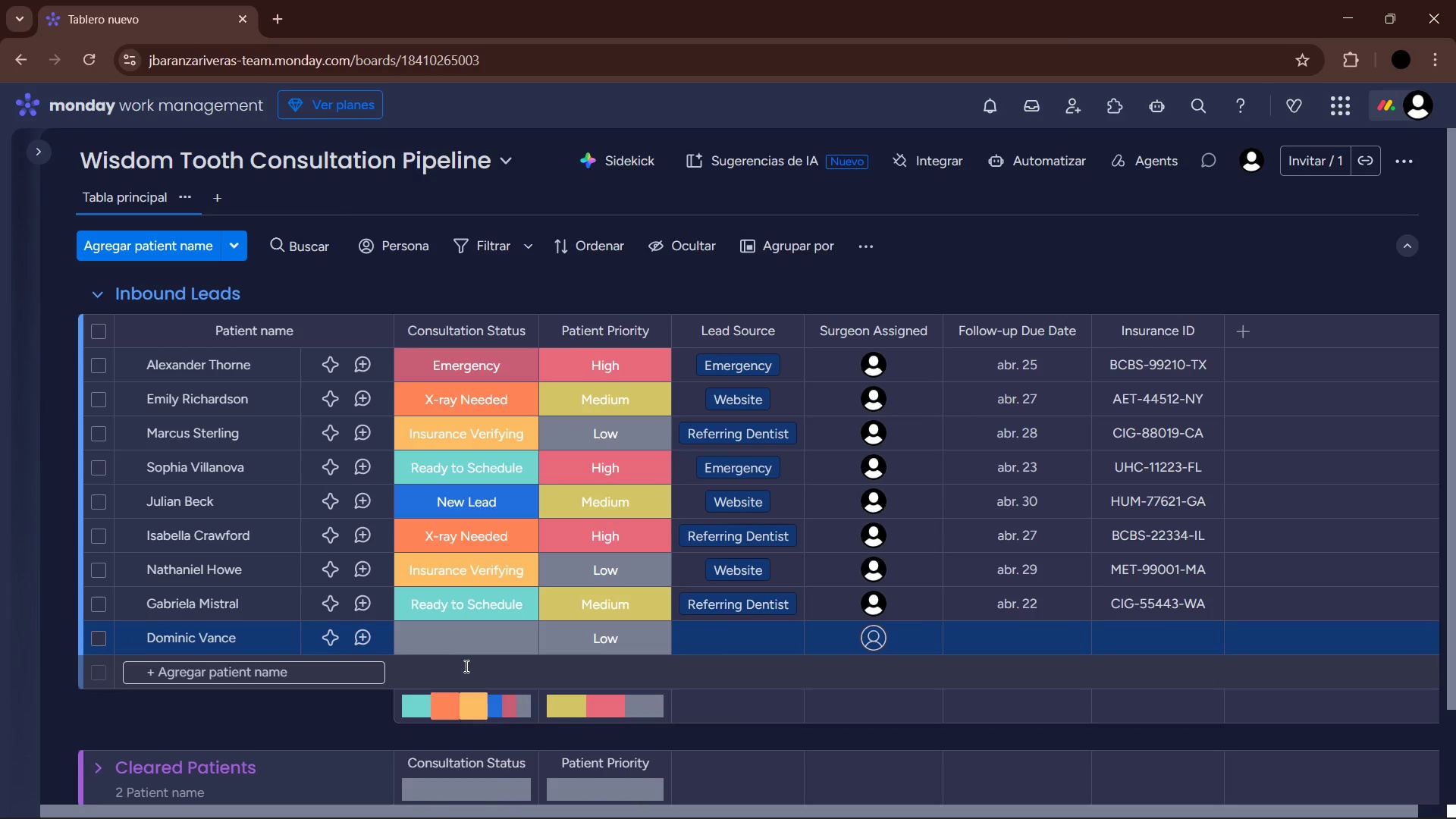 
left_click([469, 646])
 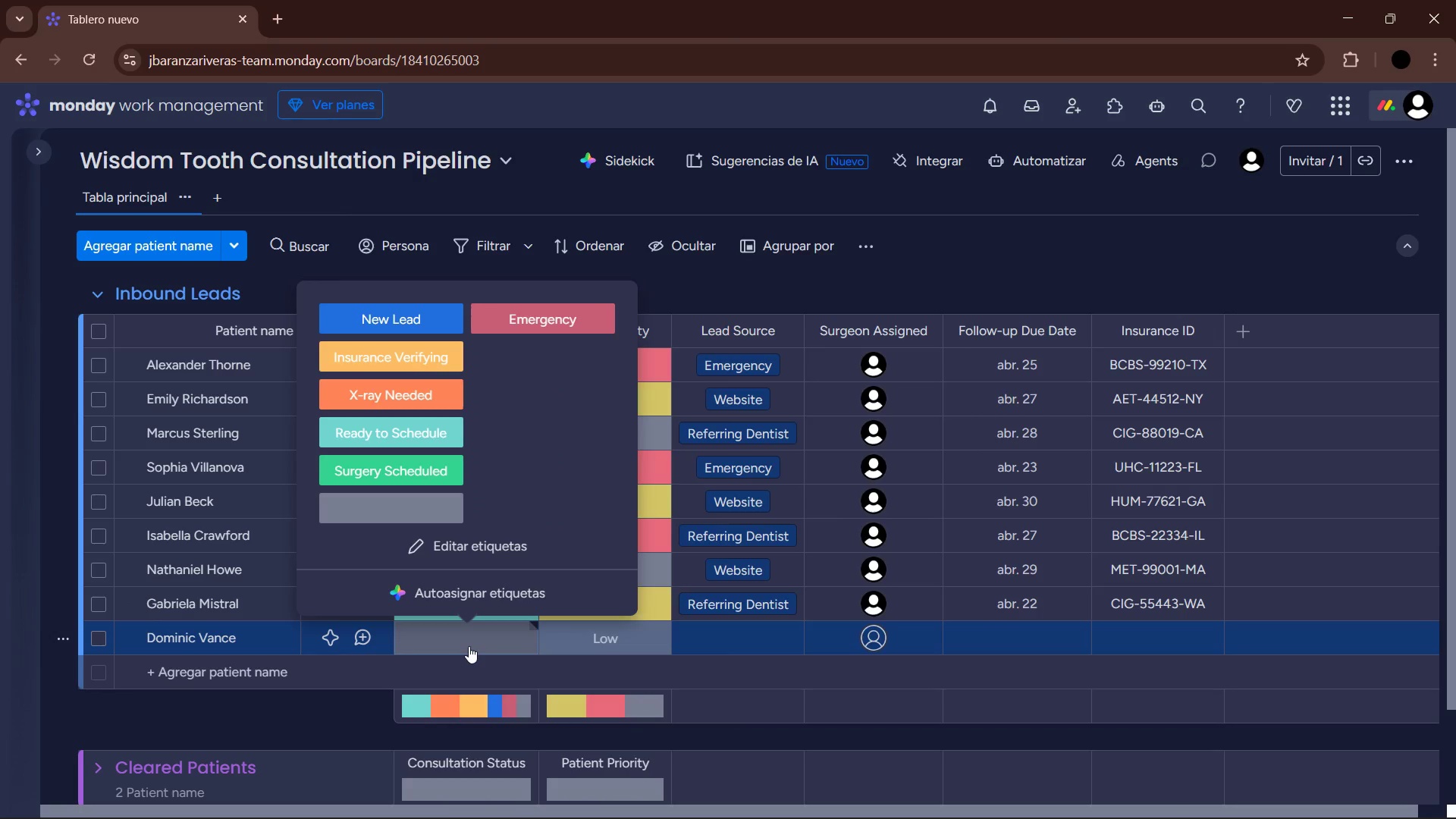 
left_click([519, 325])
 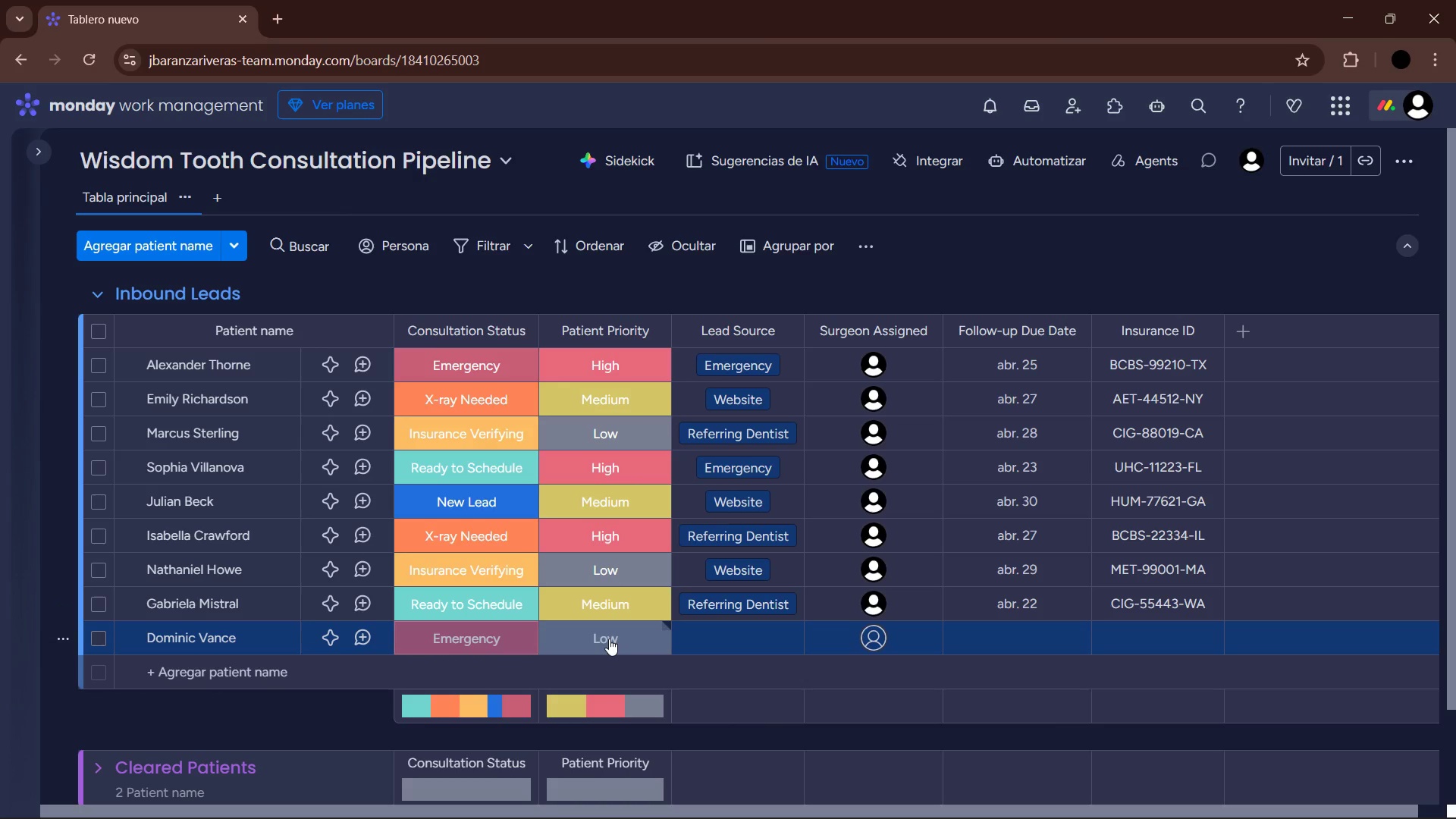 
left_click([609, 639])
 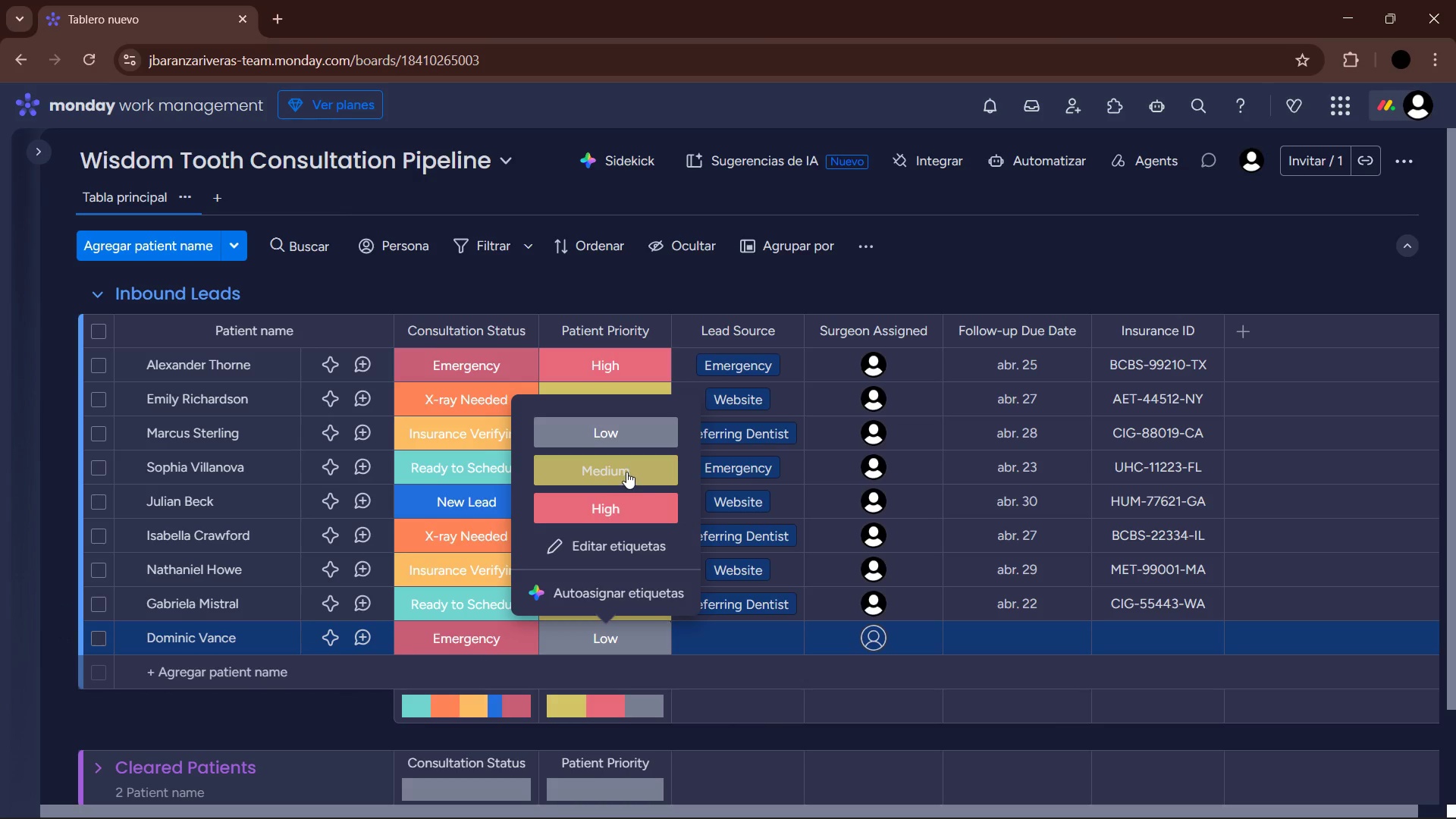 
left_click([637, 511])
 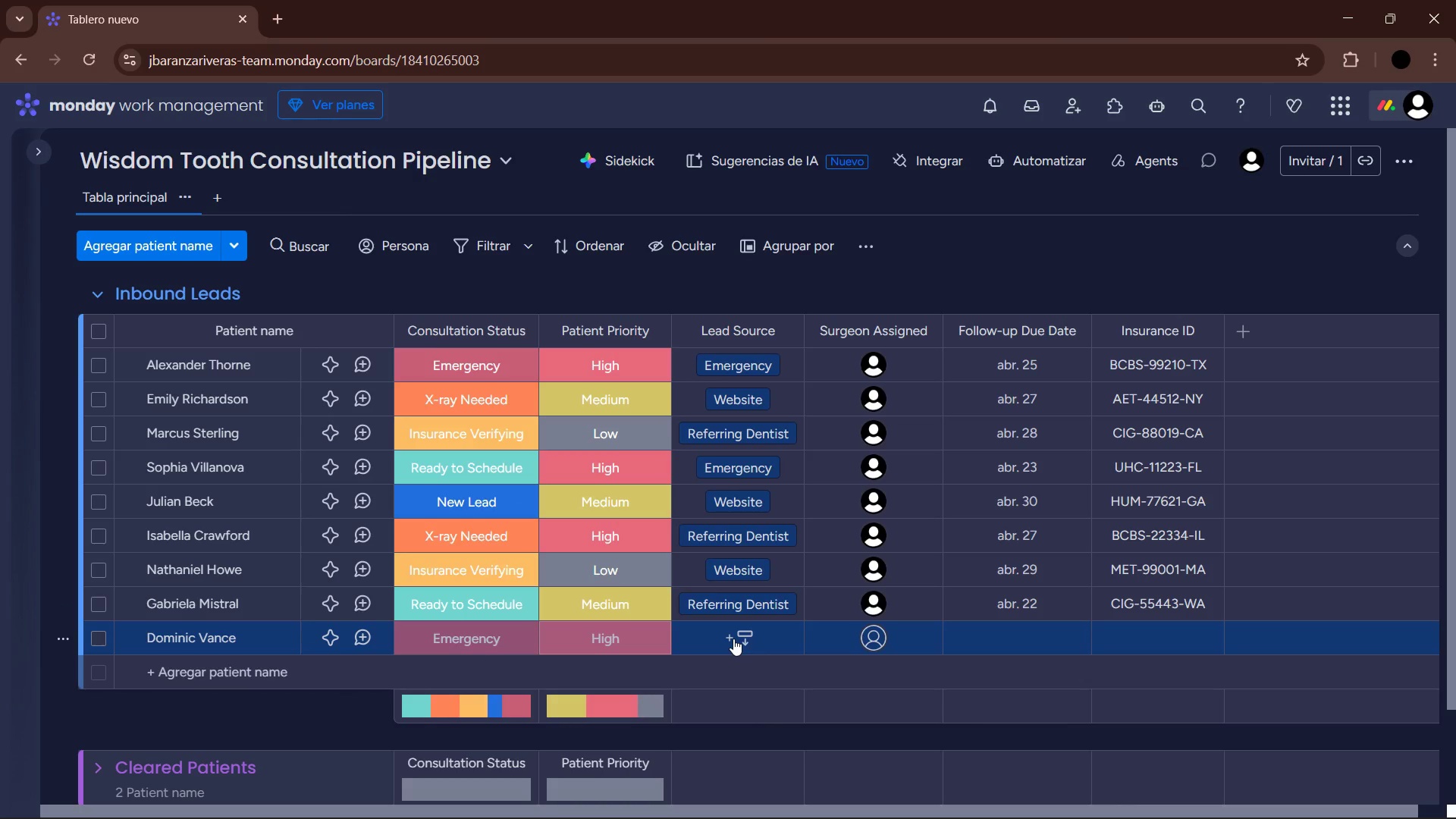 
left_click([733, 639])
 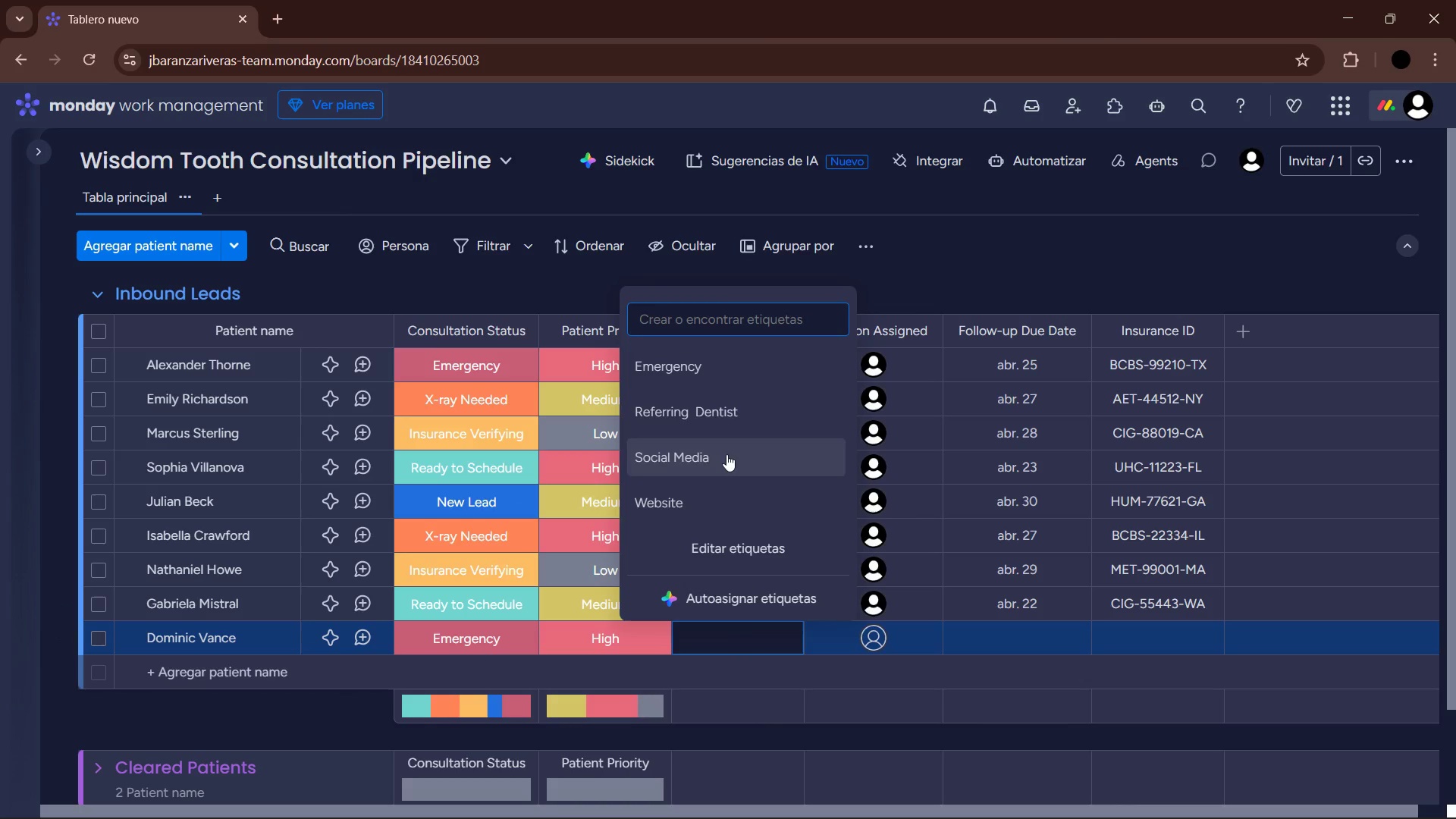 
left_click([695, 369])
 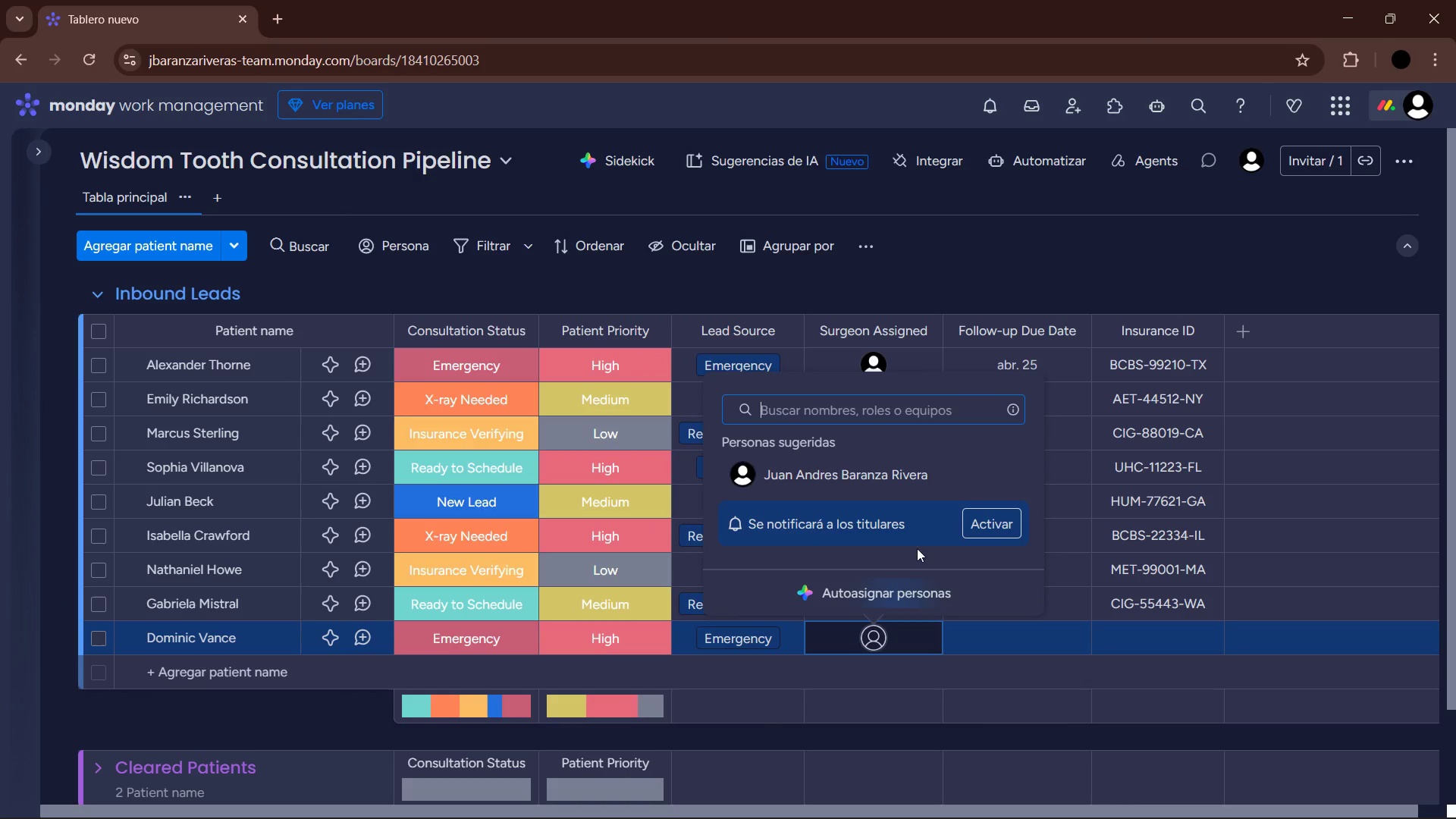 
left_click([918, 475])
 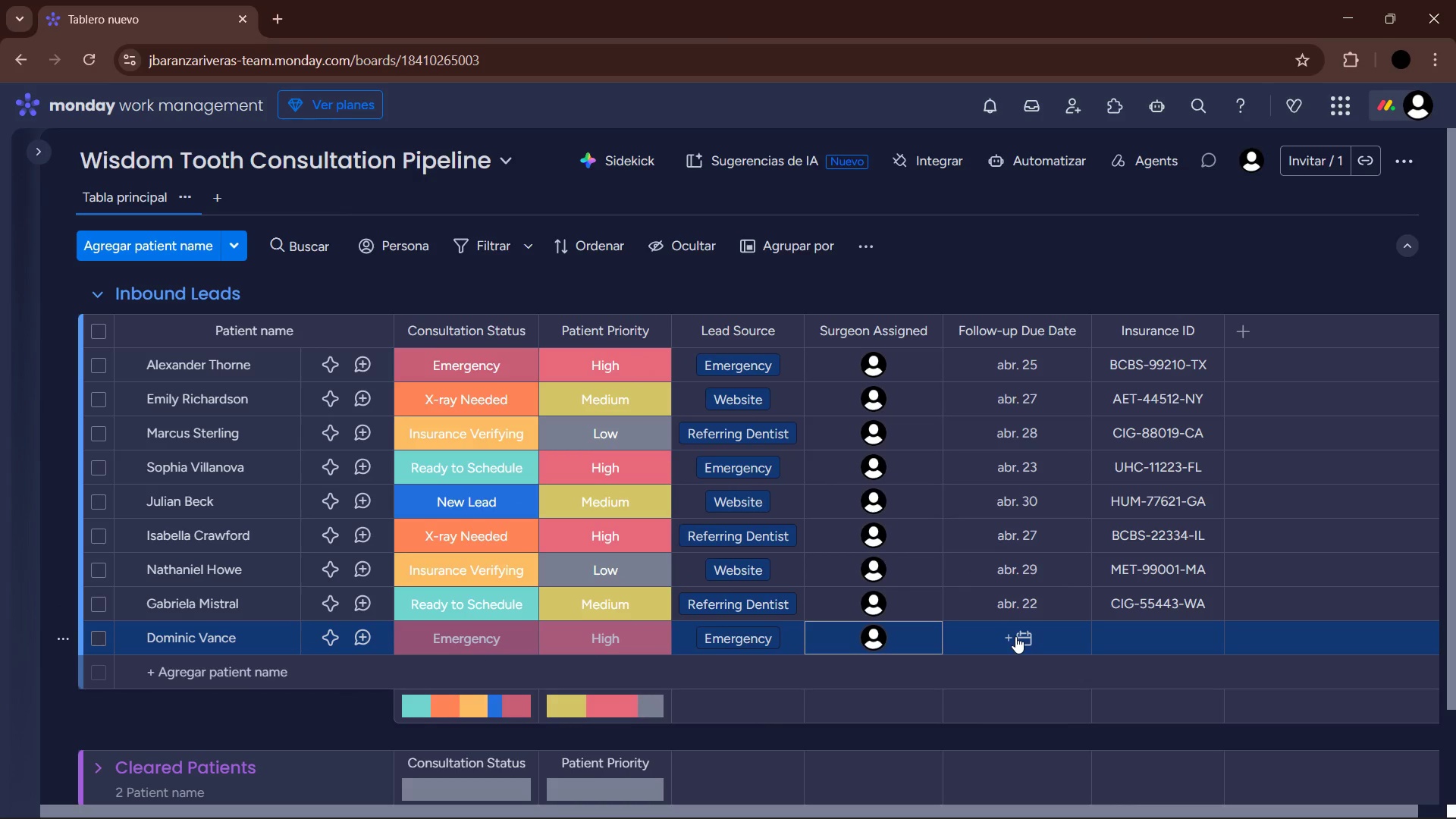 
left_click([1015, 636])
 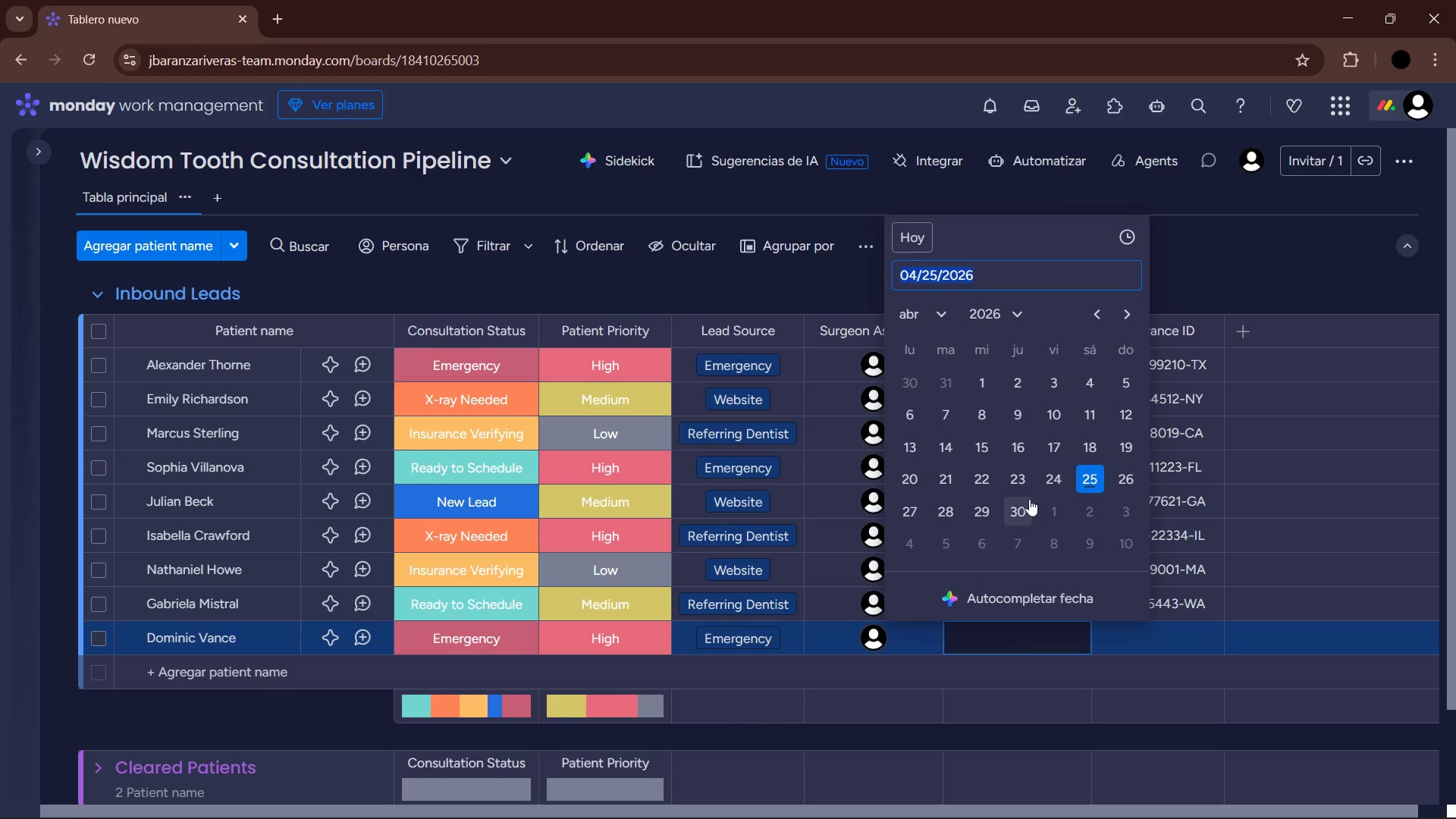 
left_click([1097, 478])
 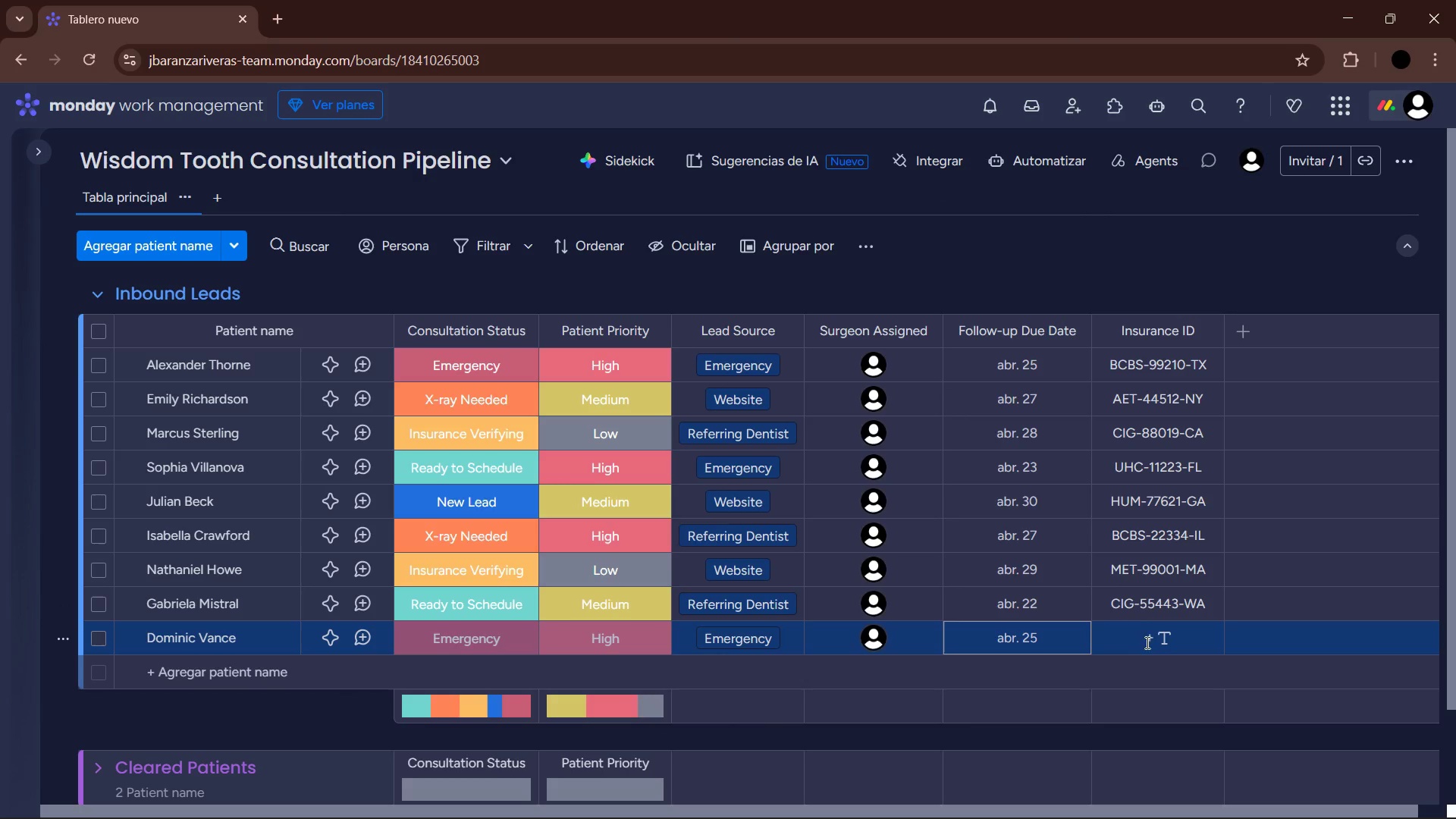 
left_click([1150, 646])
 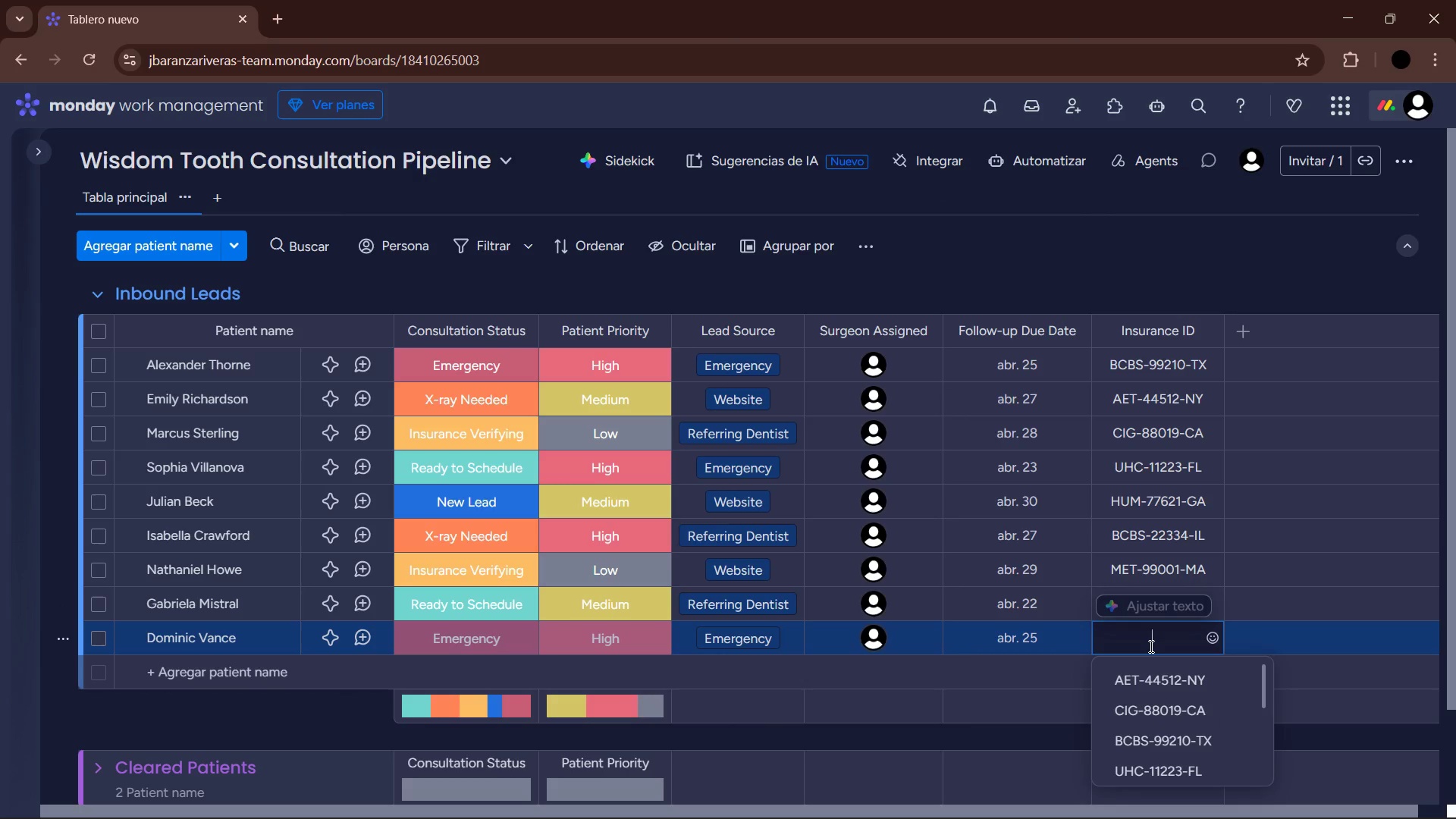 
type(AET-1233)
key(Backspace)
type(45-OR)
 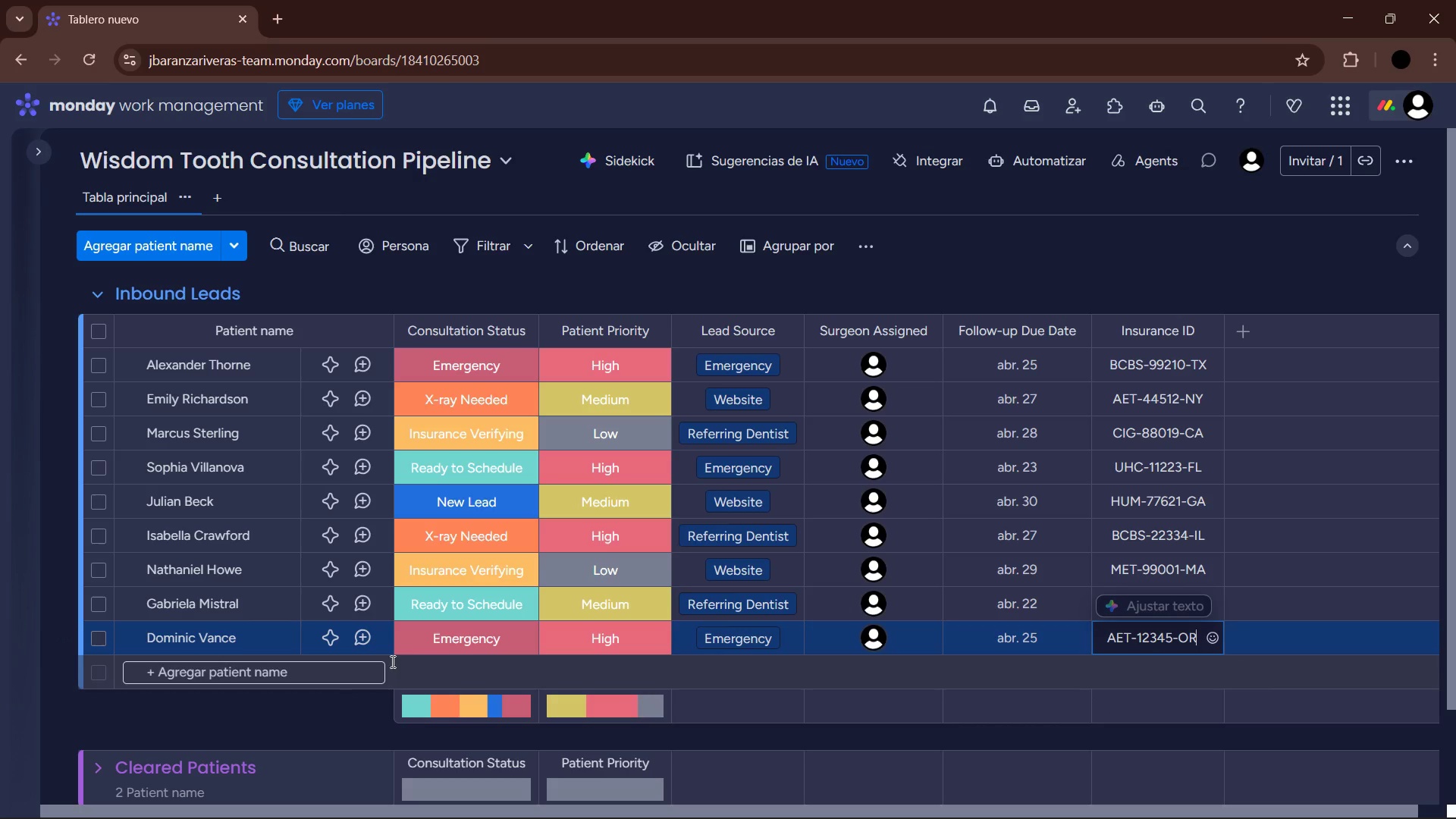 
left_click([240, 669])
 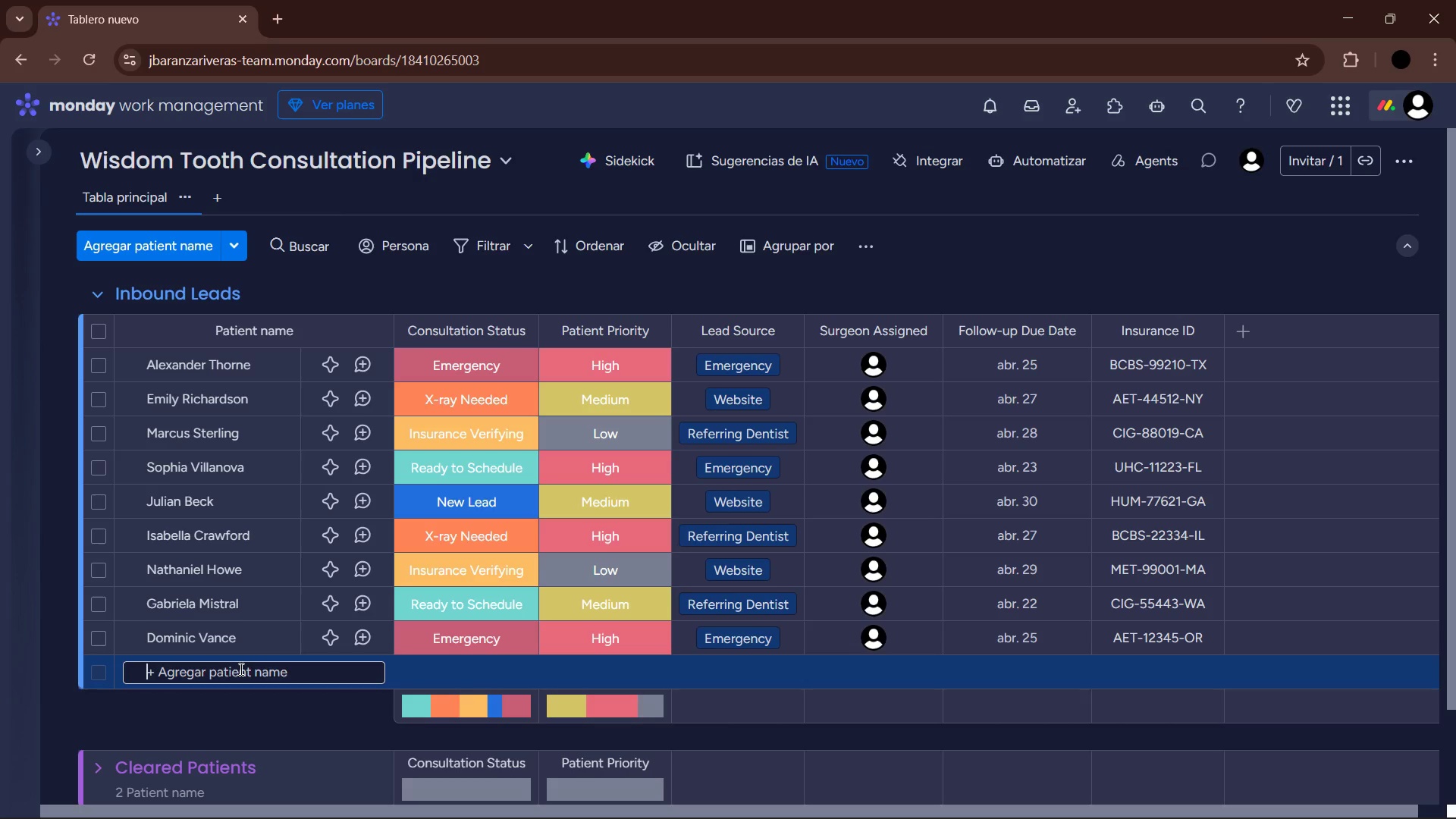 
wait(5.94)
 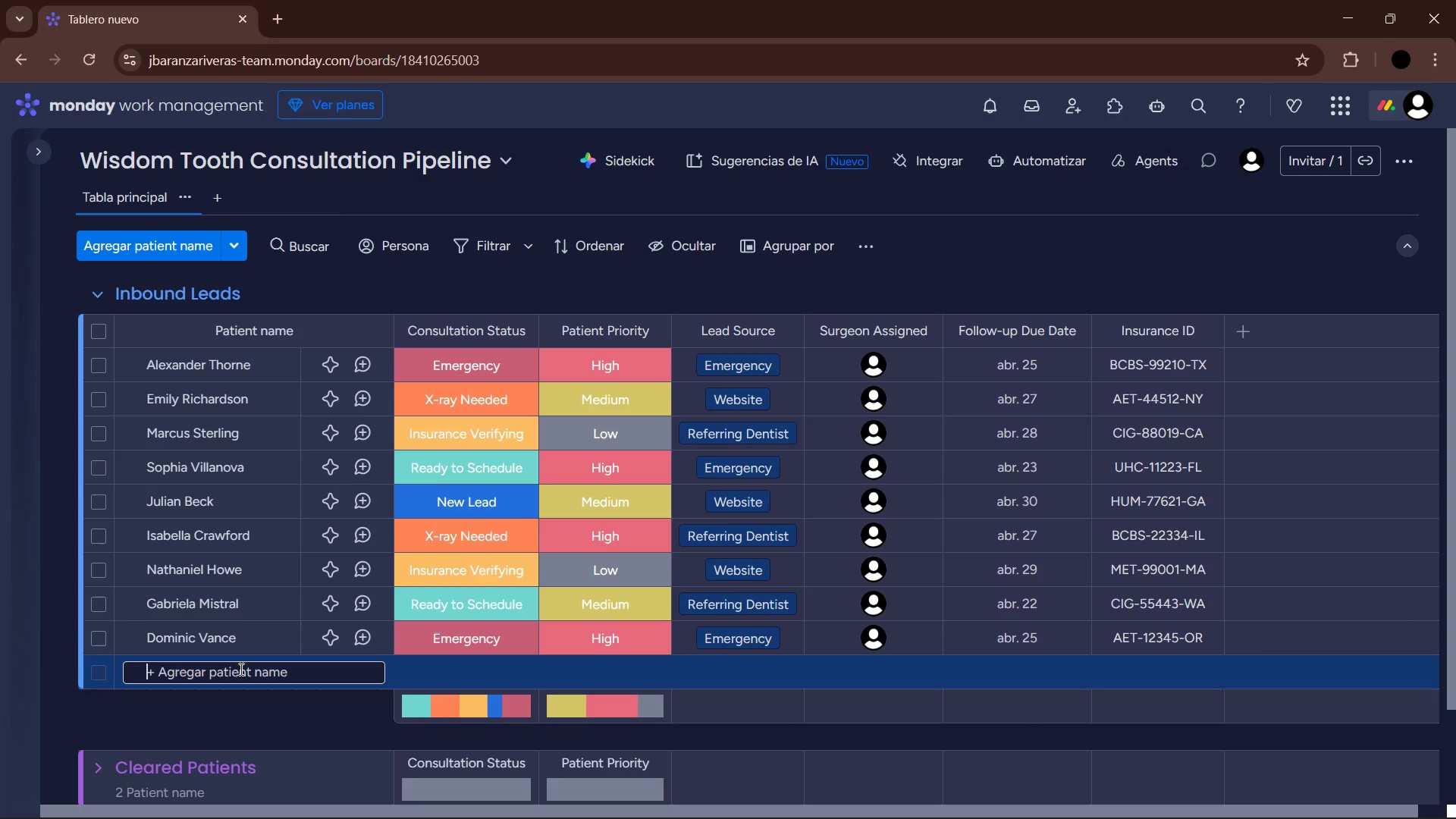 
type(fI)
key(Backspace)
key(Backspace)
key(Backspace)
type(Fiona Gallagher)
 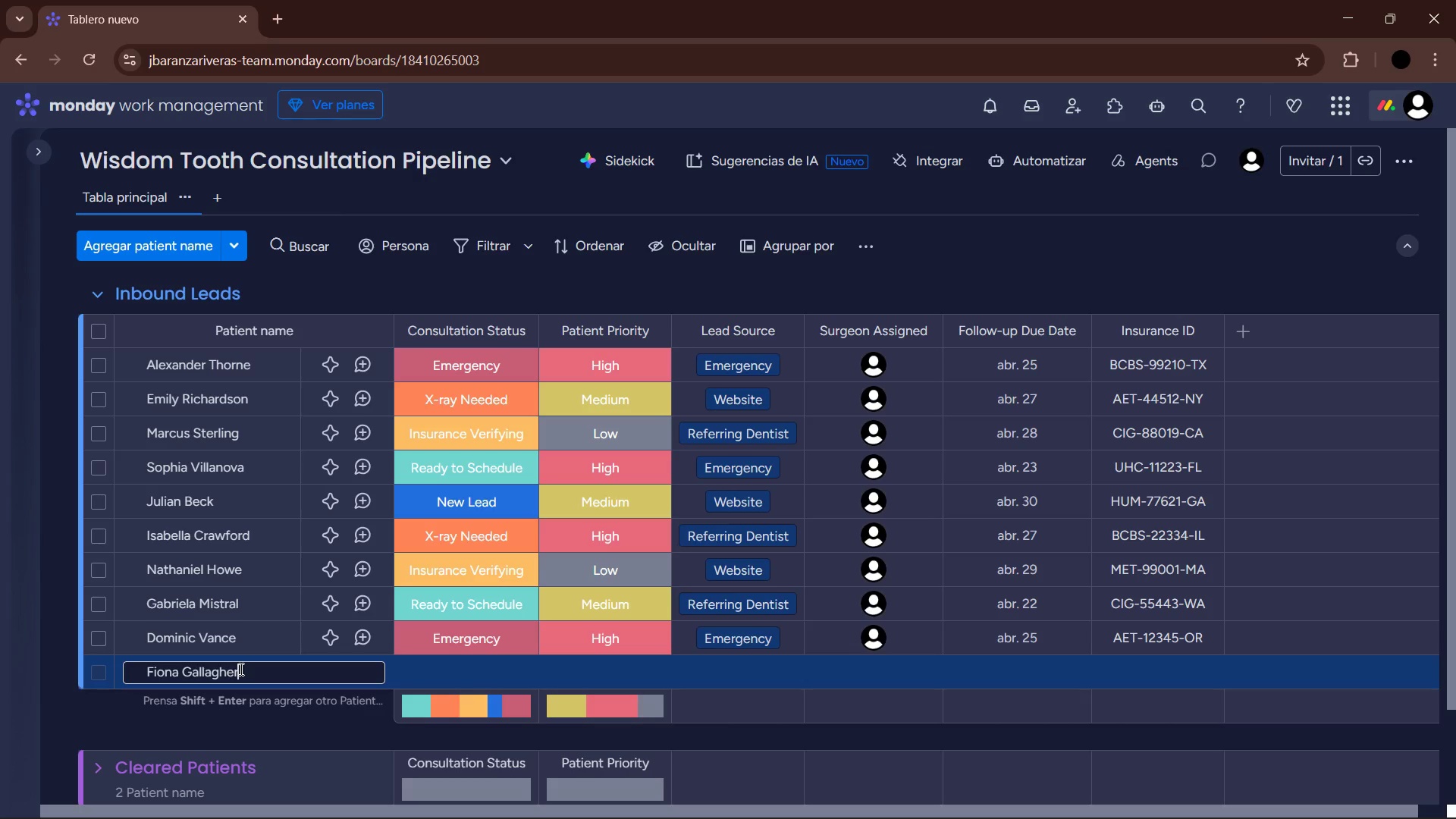 
key(Enter)
 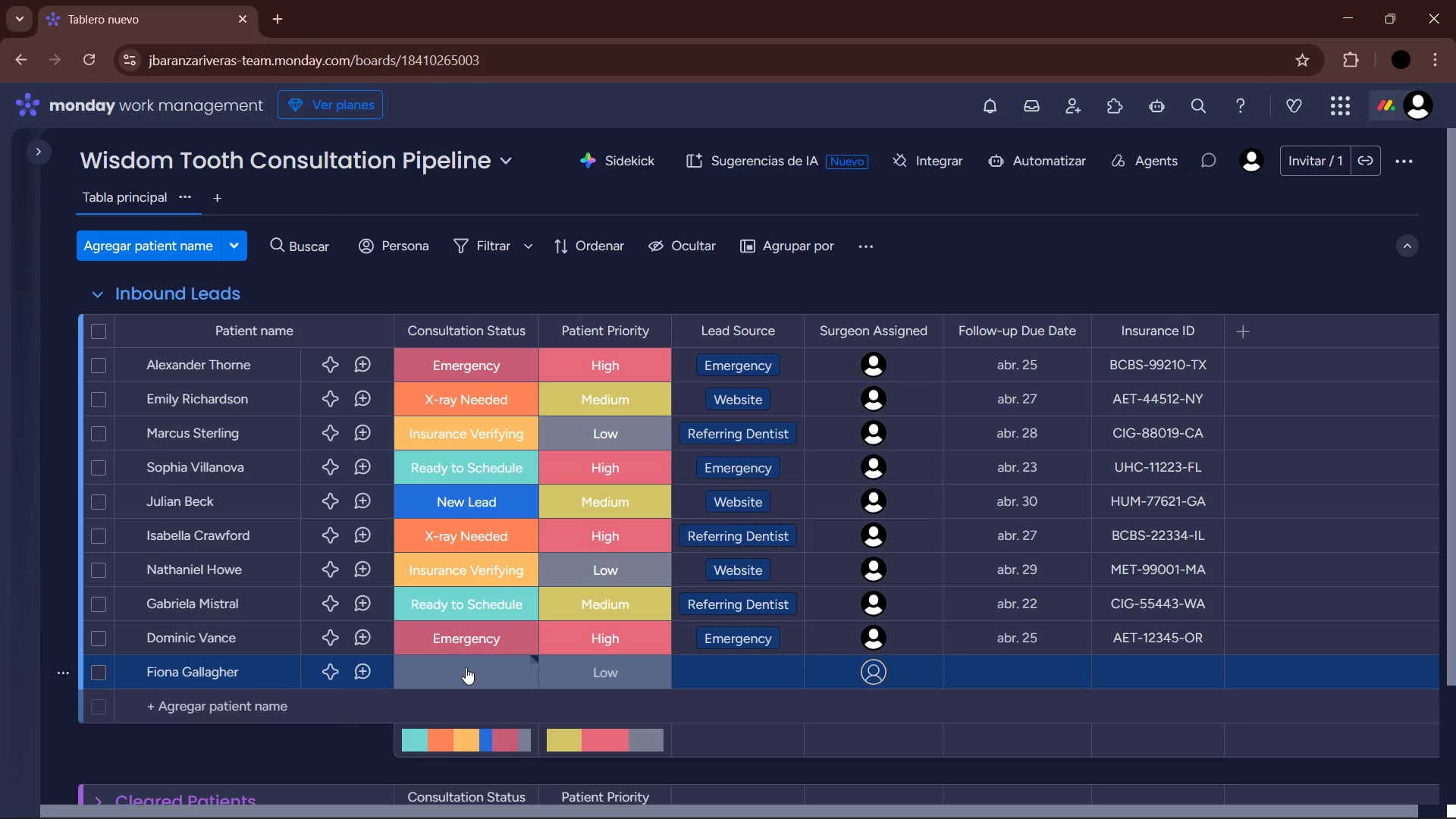 
left_click([466, 667])
 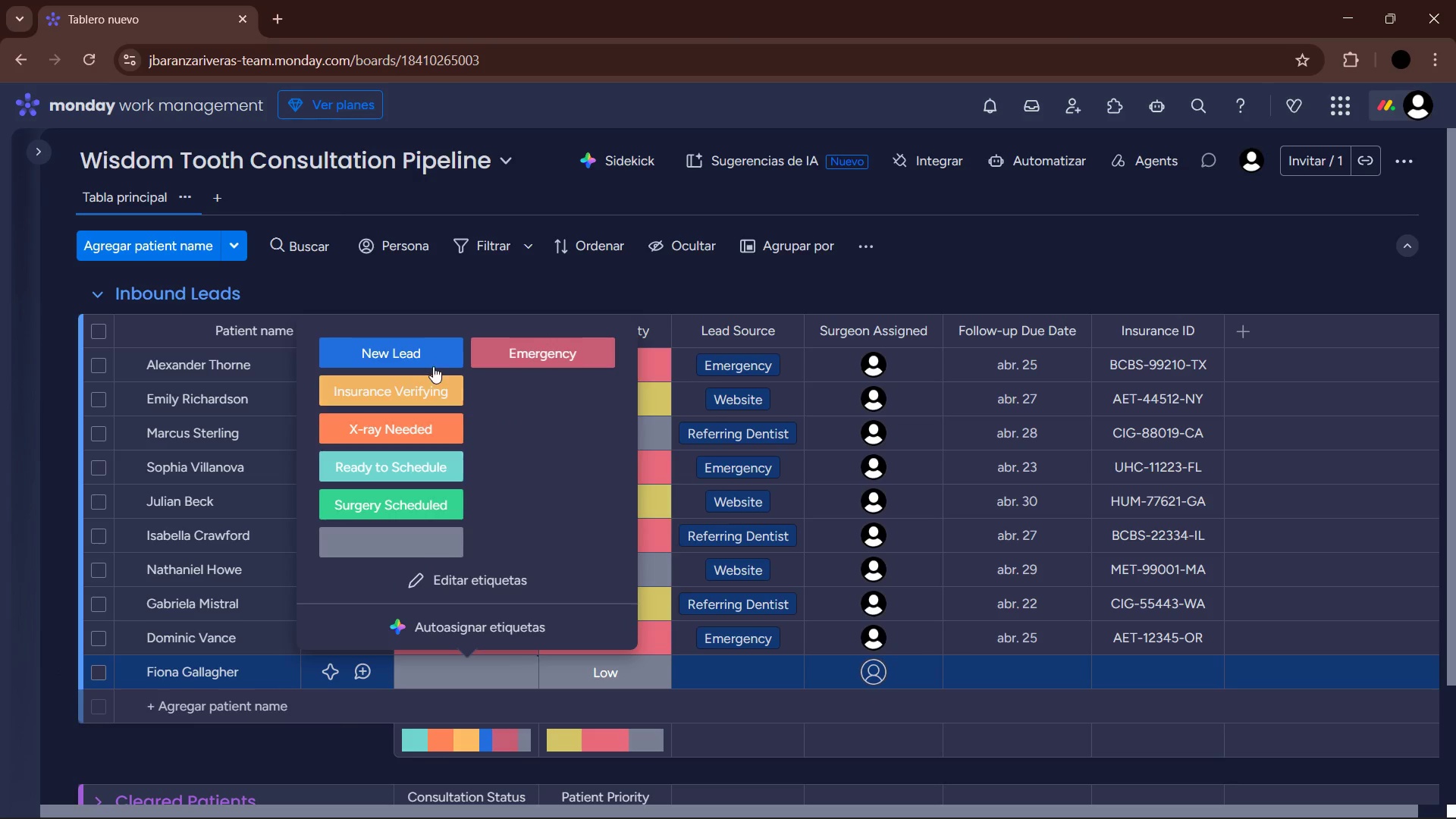 
left_click([422, 358])
 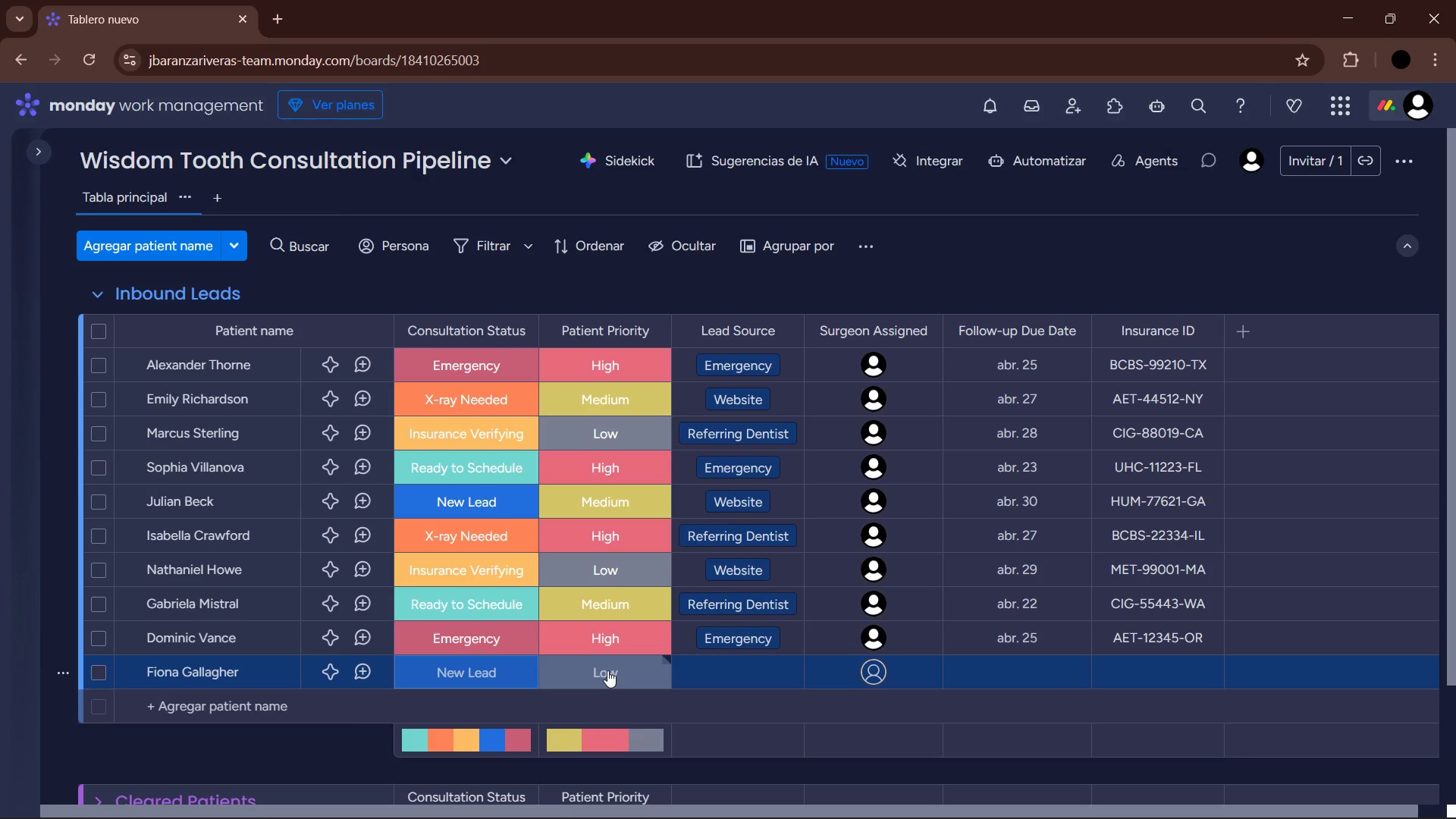 
wait(6.08)
 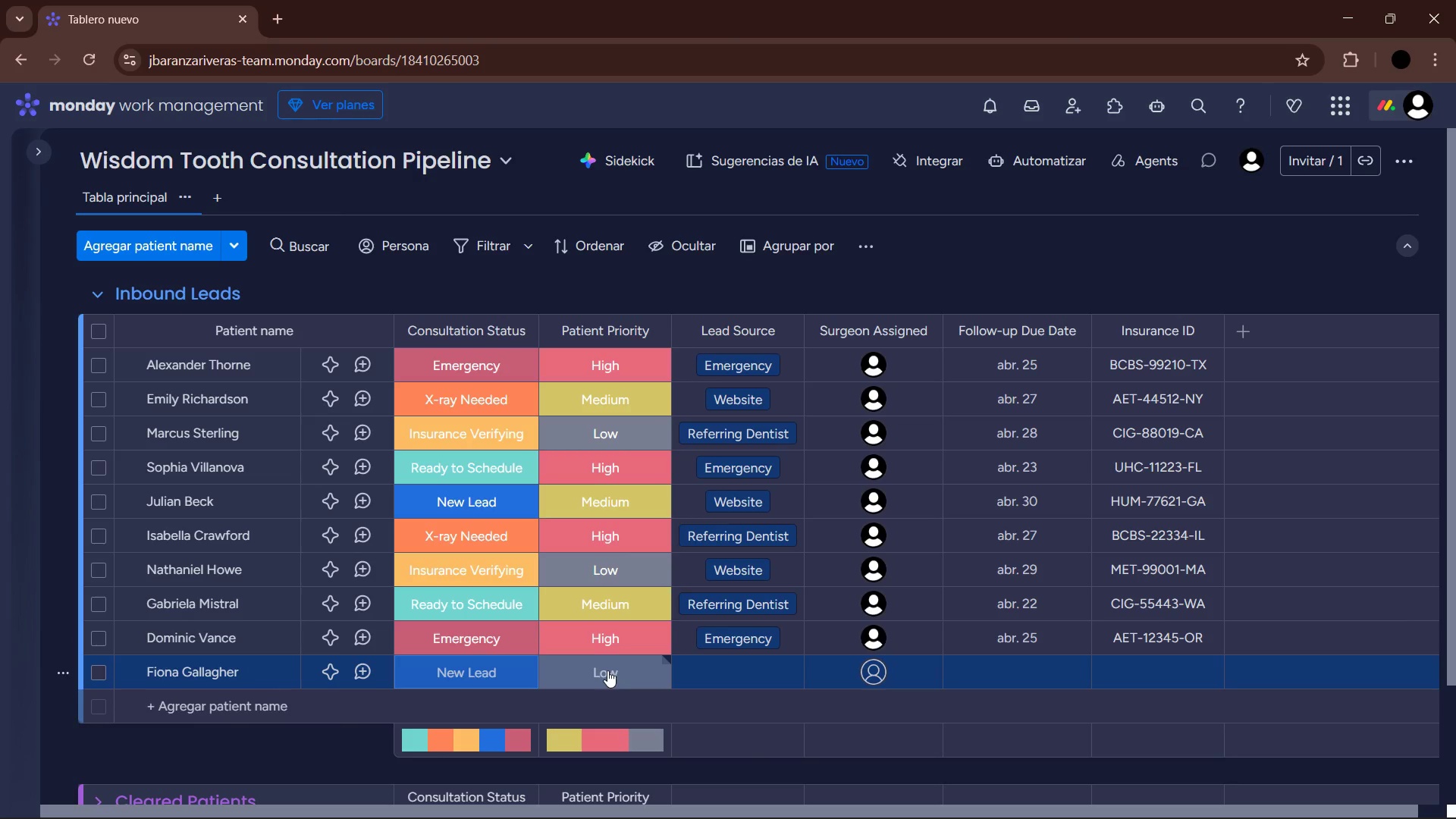 
left_click([624, 680])
 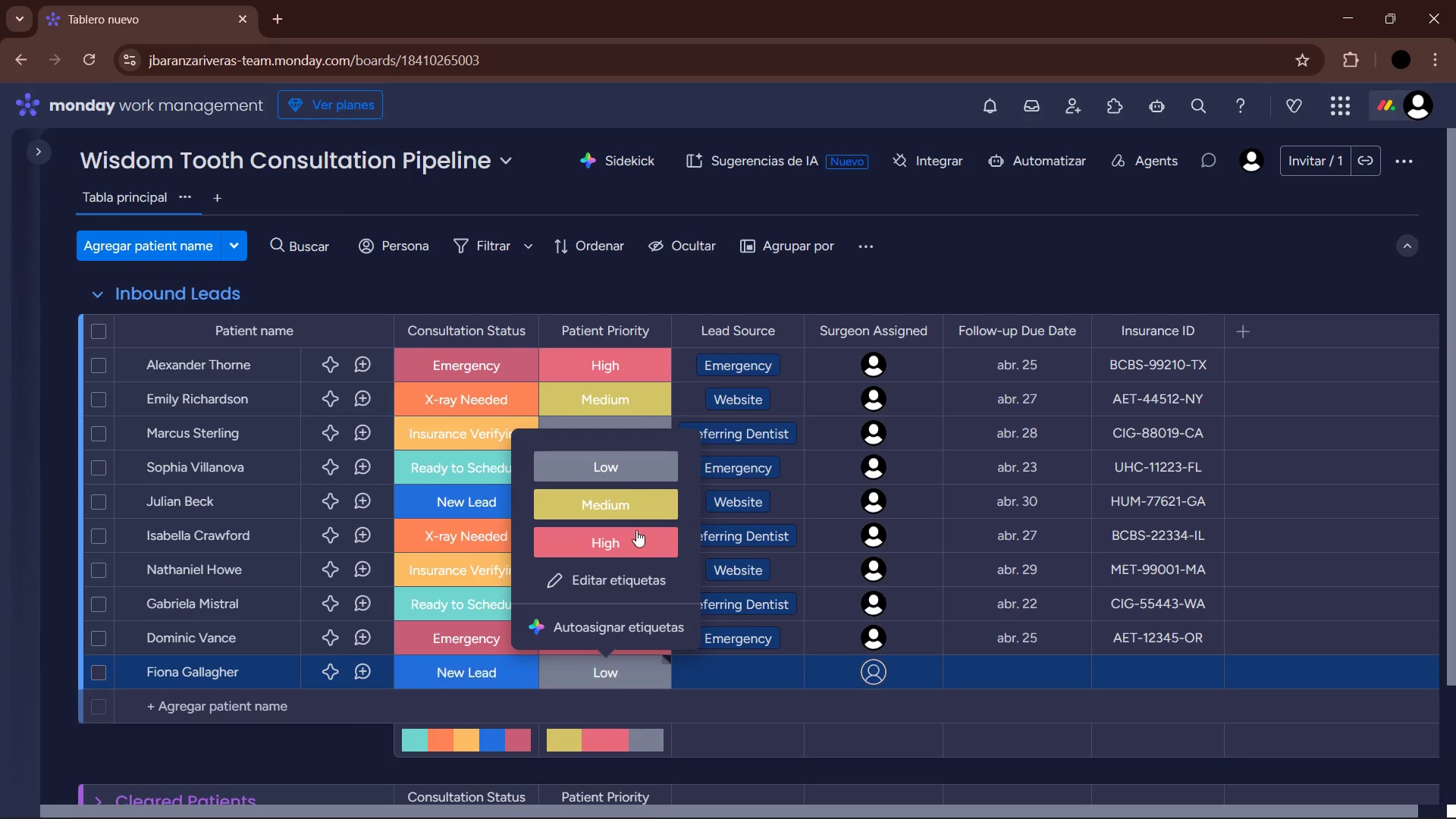 
left_click([626, 471])
 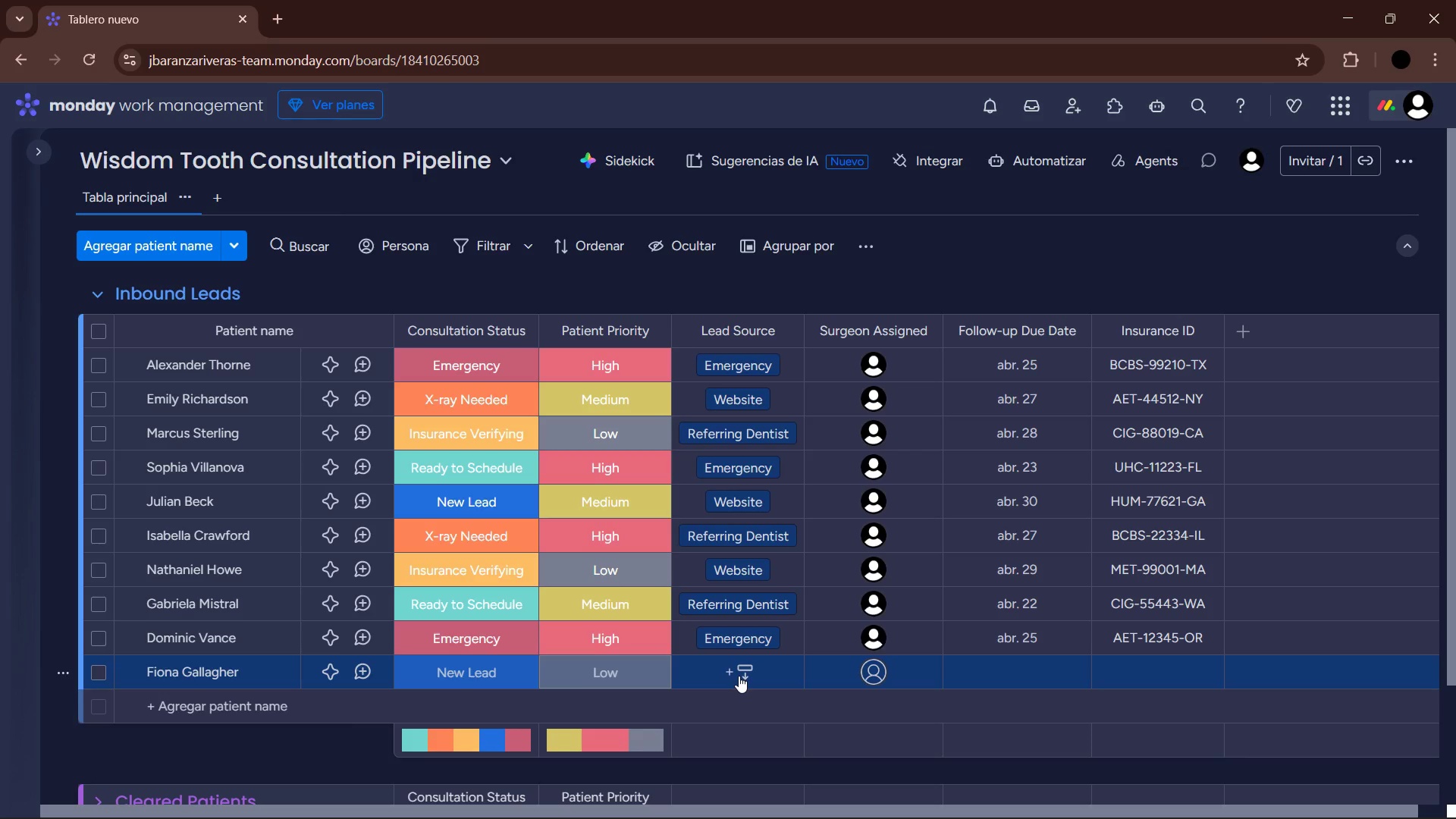 
left_click([739, 676])
 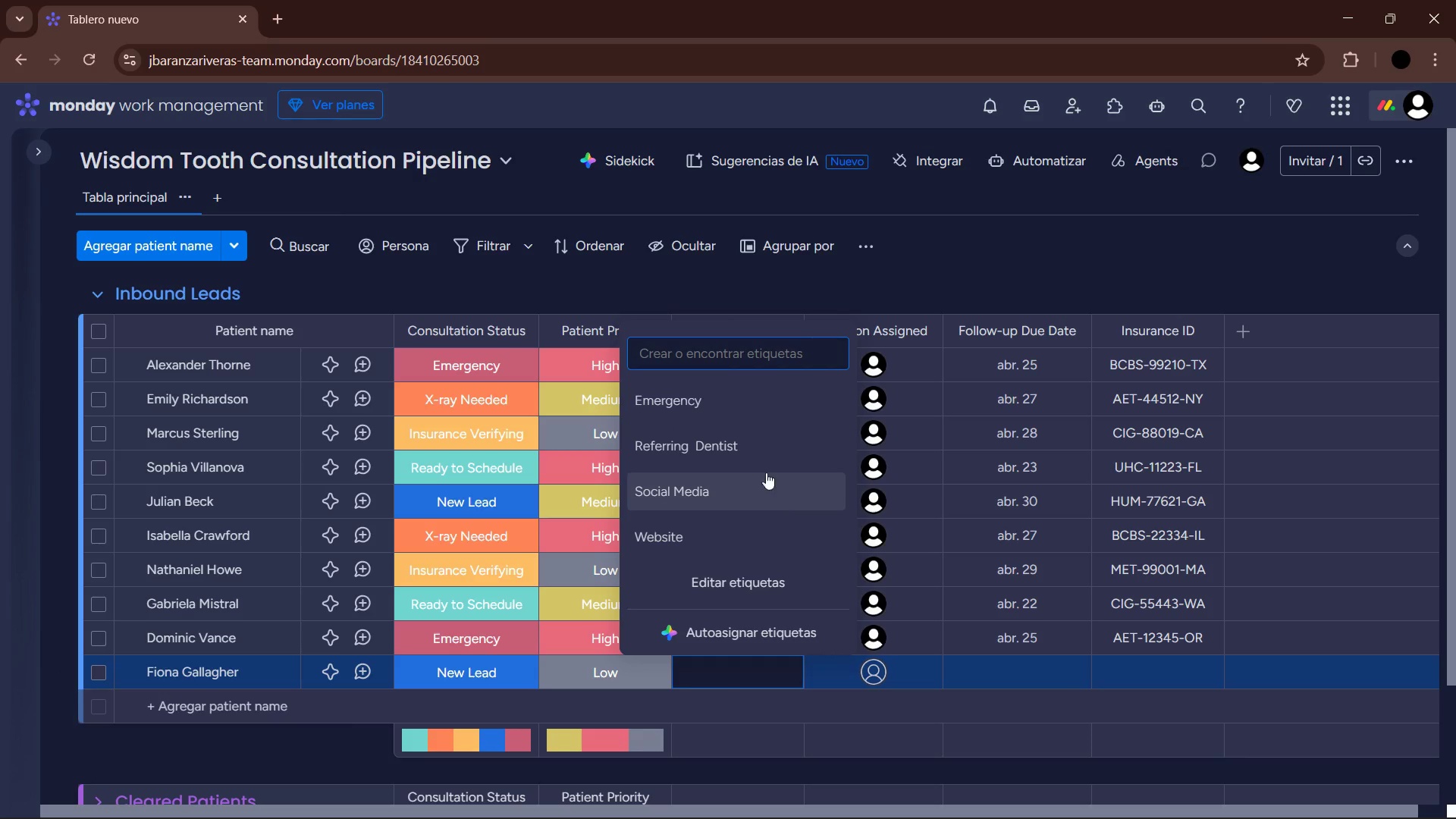 
left_click([704, 530])
 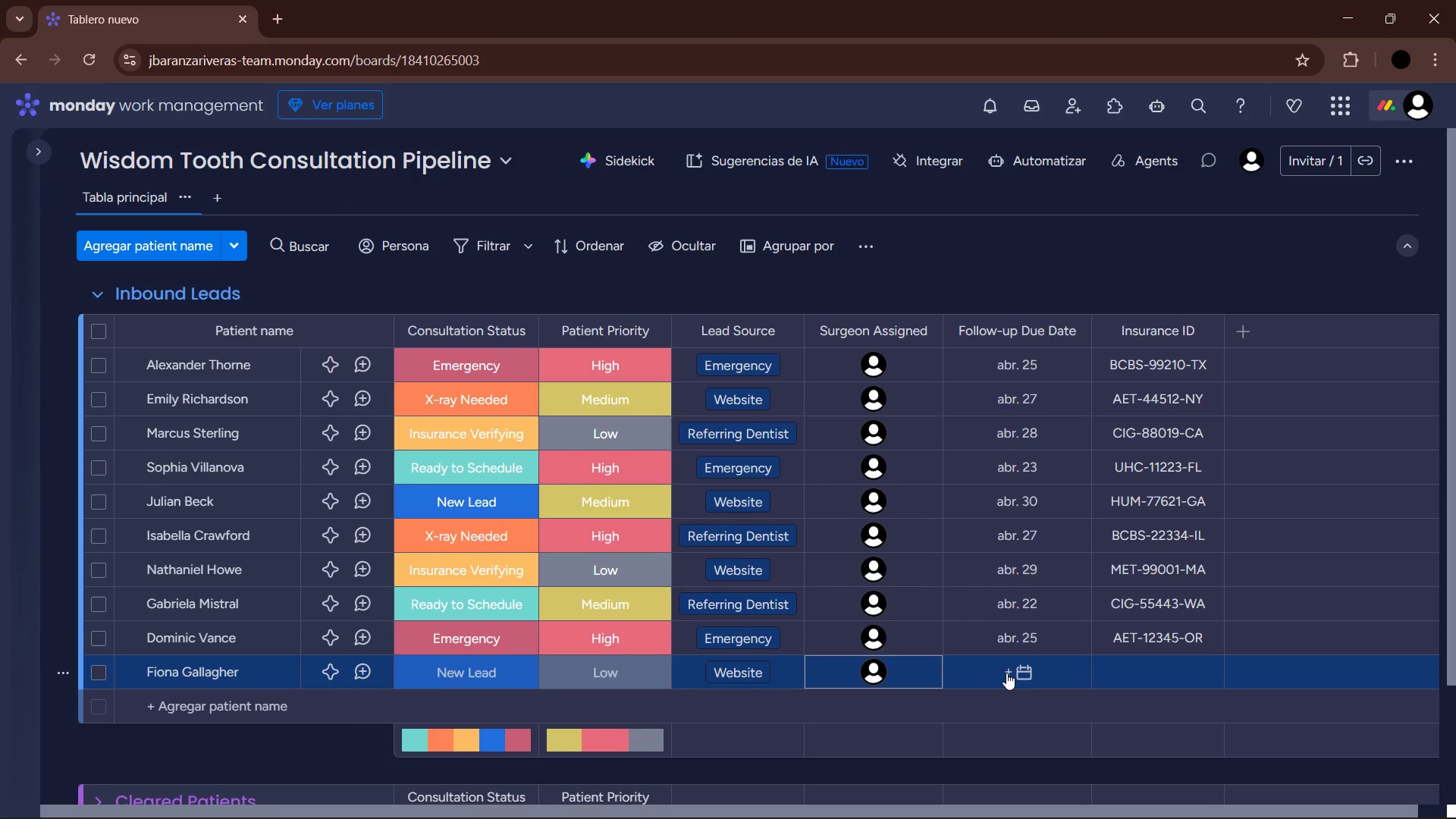 
left_click([1006, 673])
 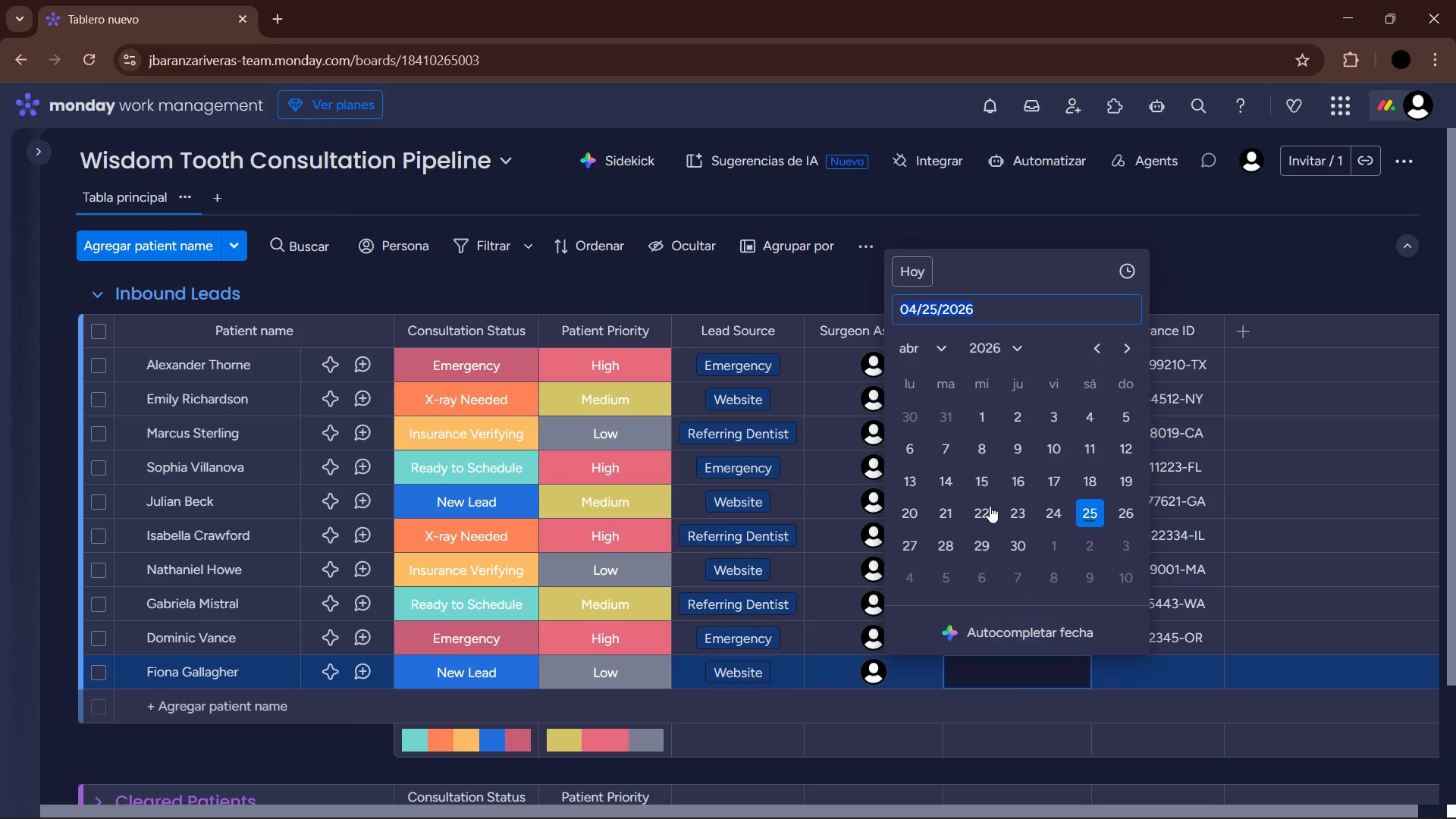 
left_click([945, 352])
 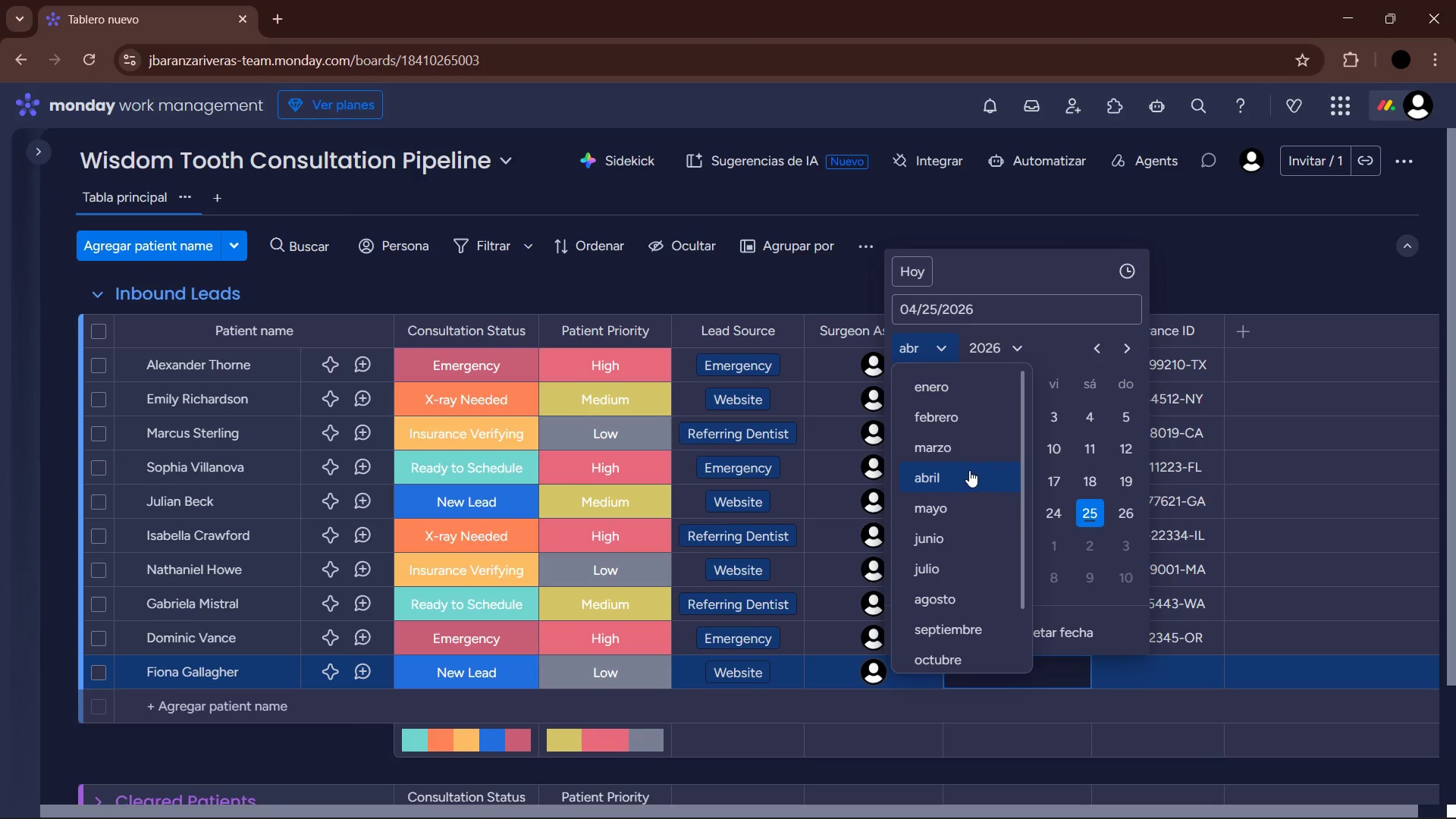 
left_click([968, 500])
 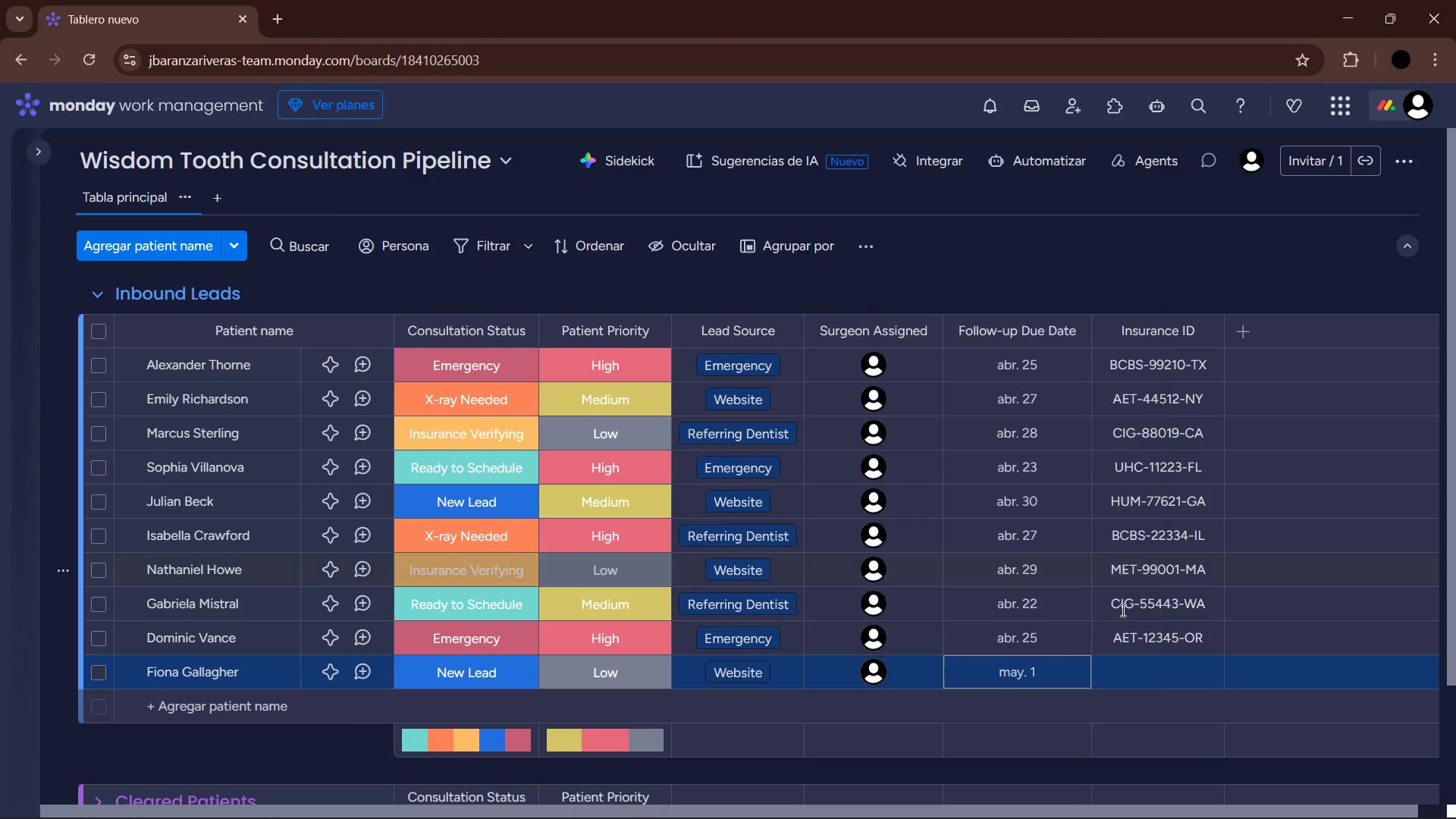 
left_click([1136, 678])
 